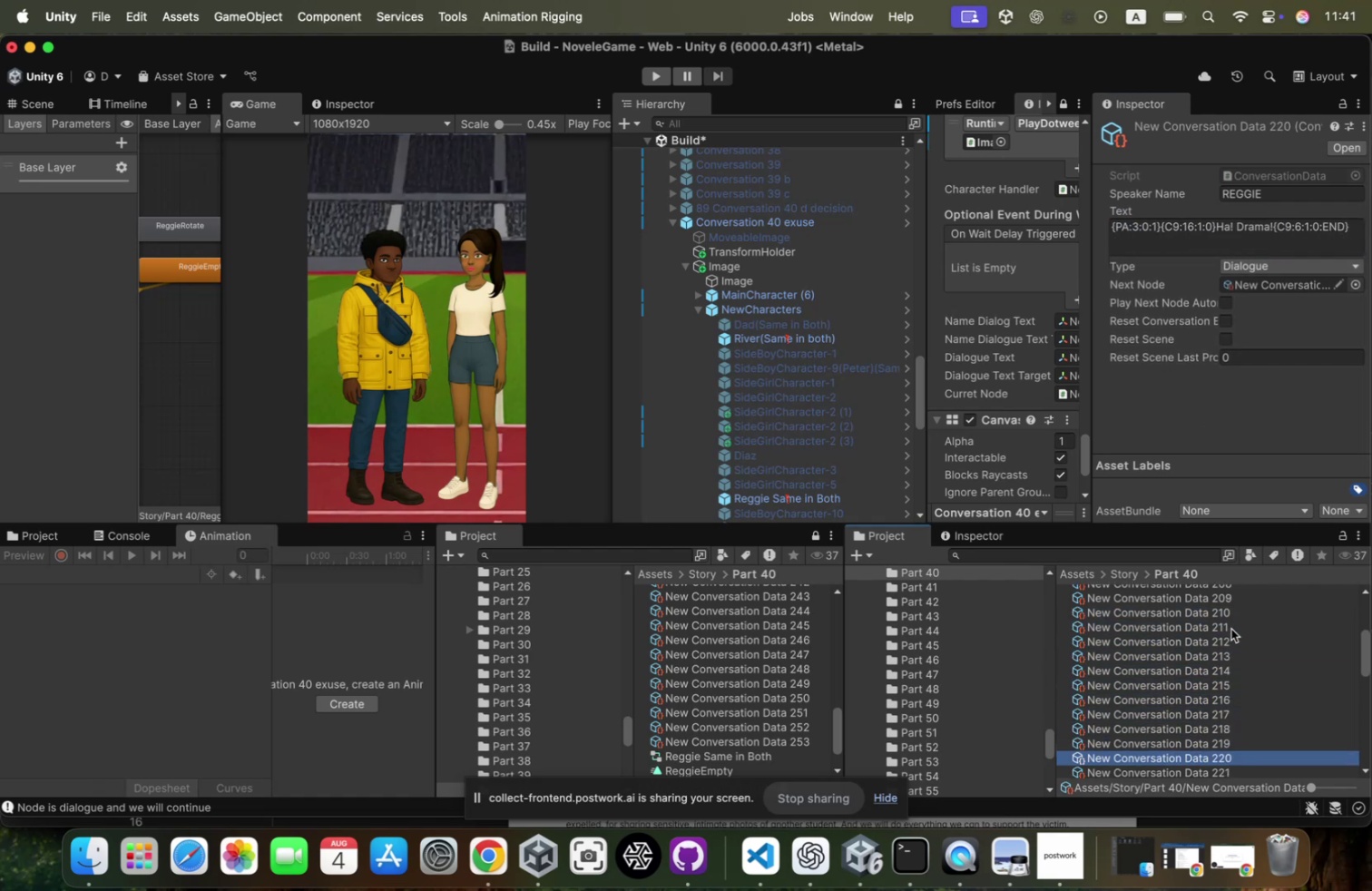 
key(ArrowDown)
 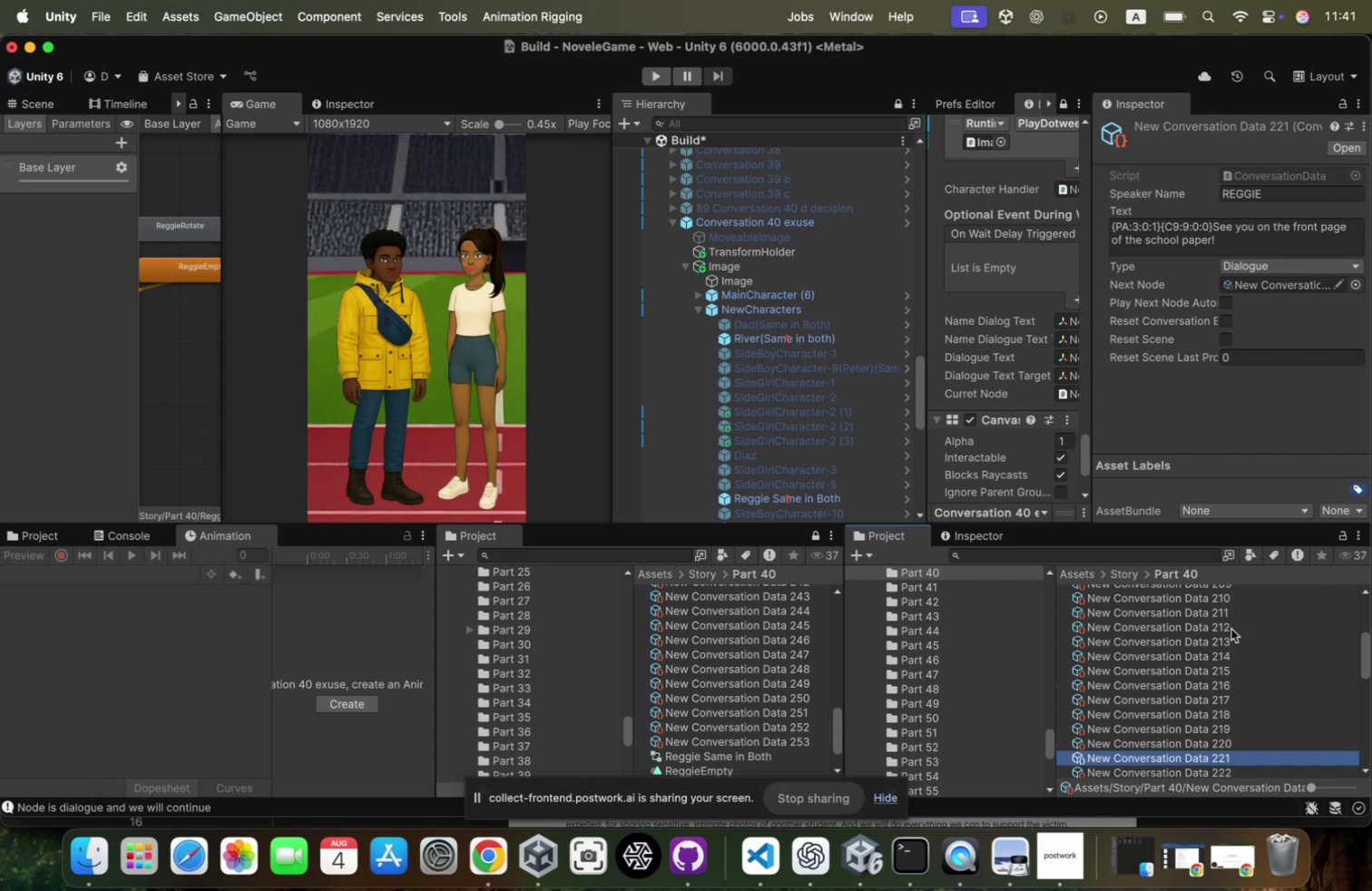 
key(ArrowDown)
 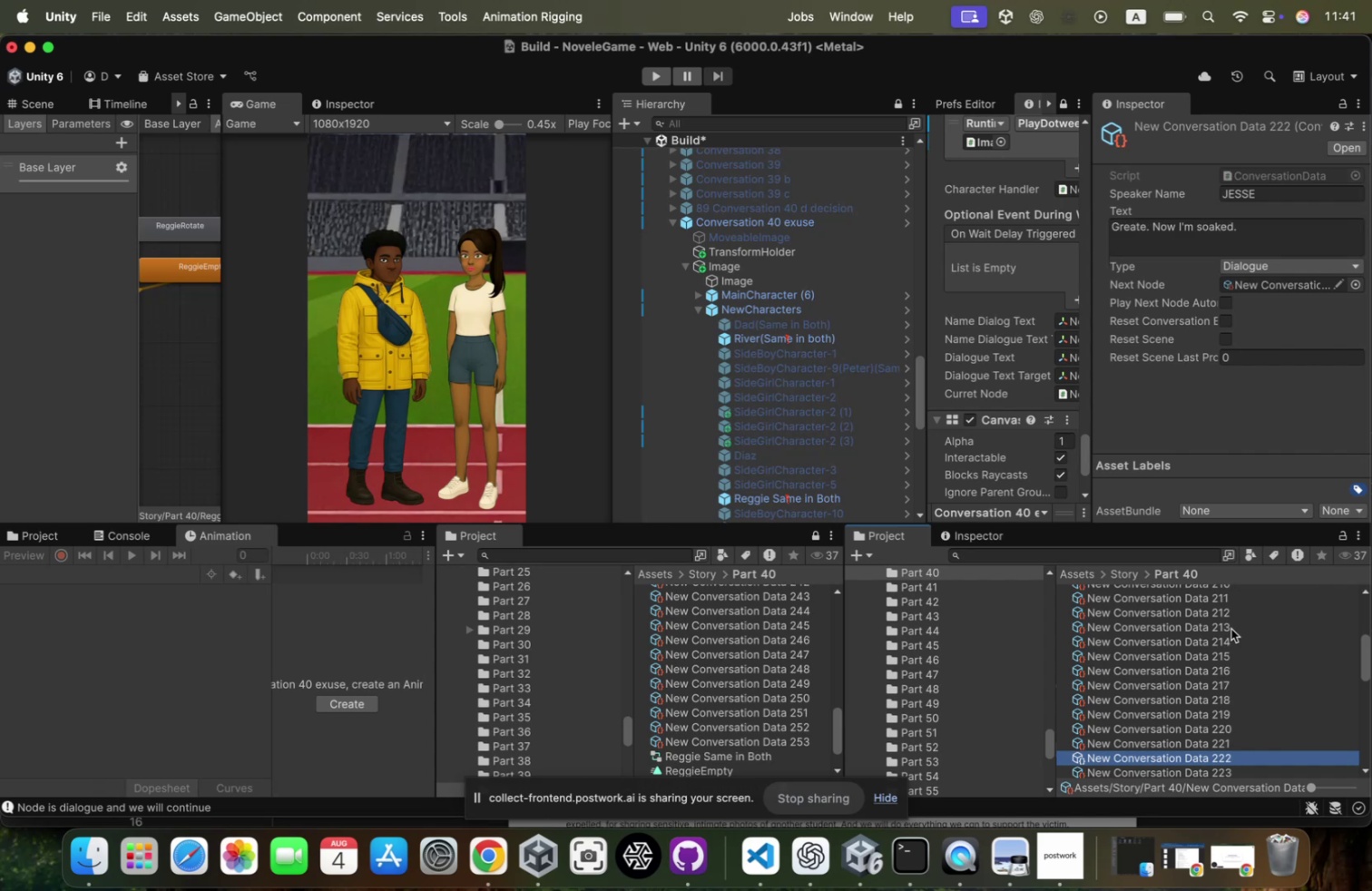 
key(ArrowDown)
 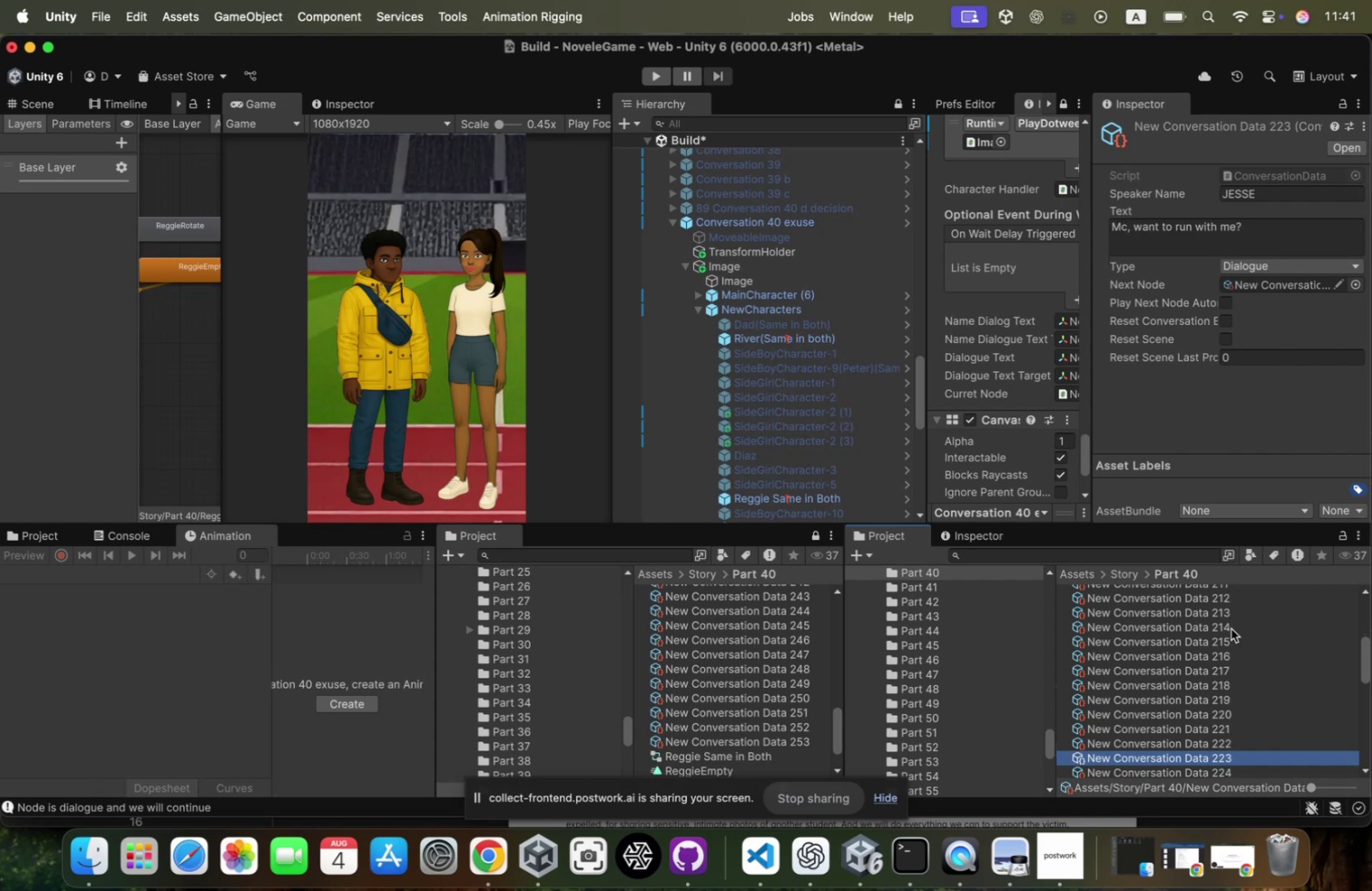 
key(ArrowUp)
 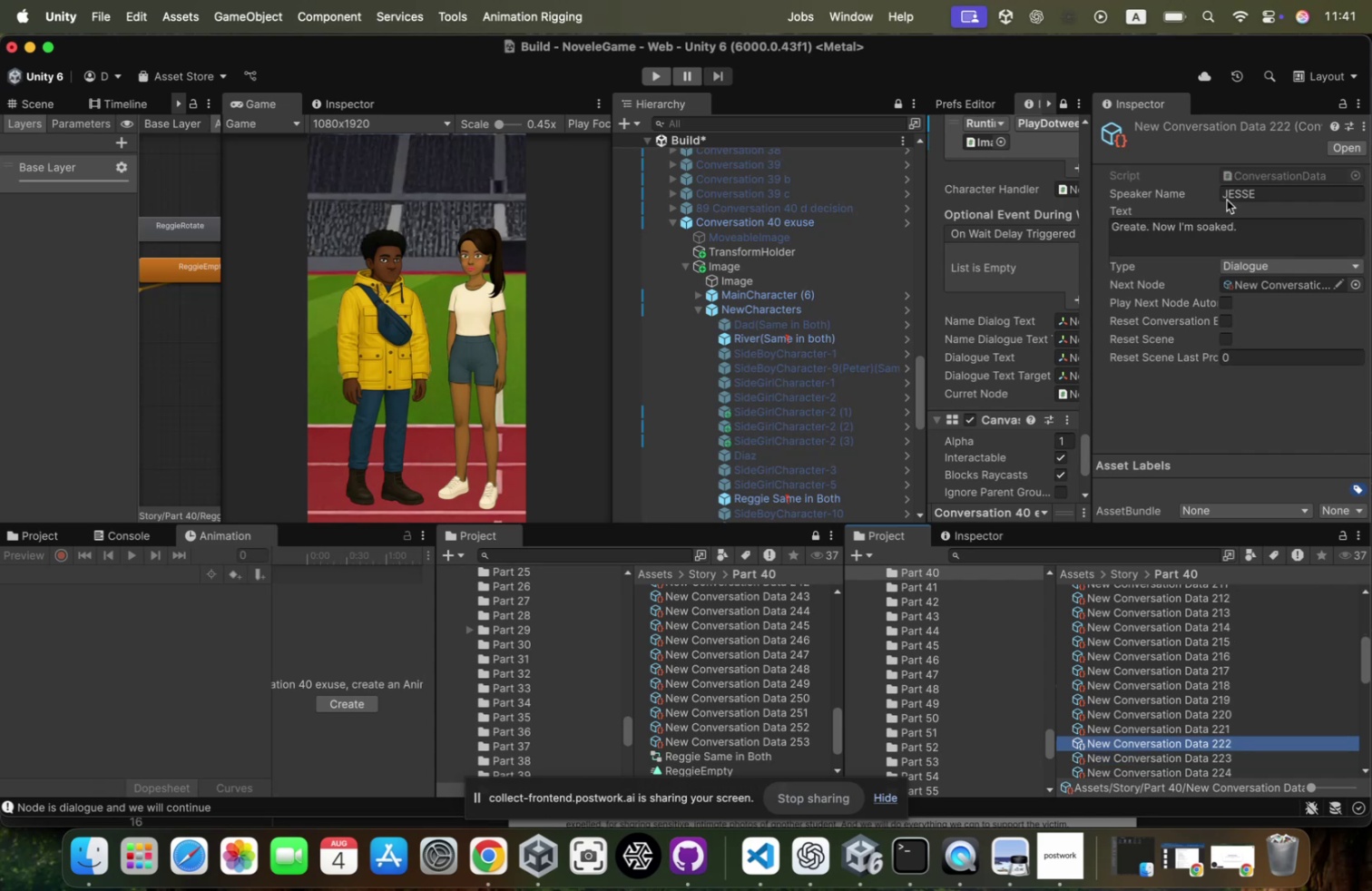 
left_click([1230, 191])
 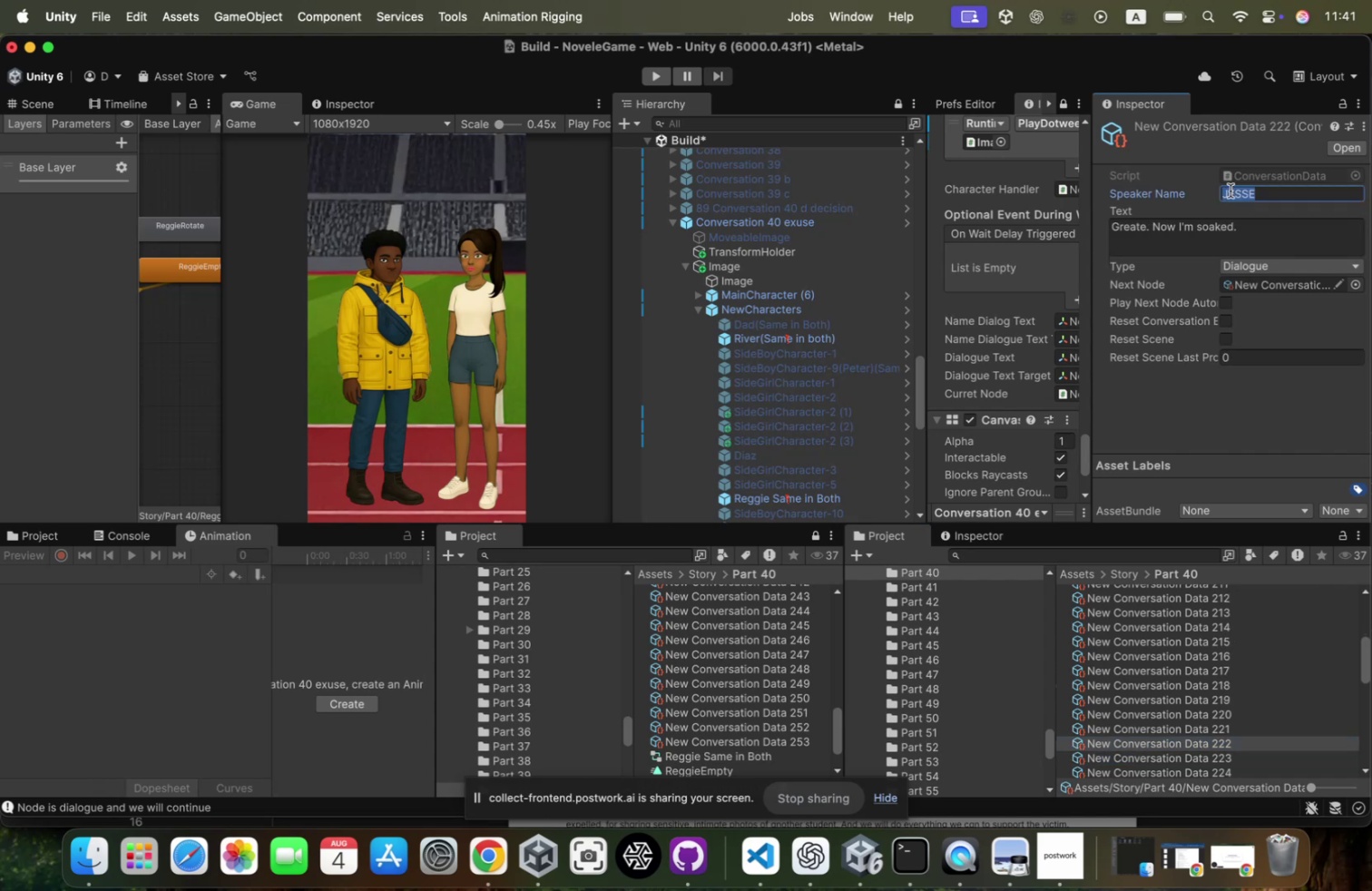 
key(ArrowLeft)
 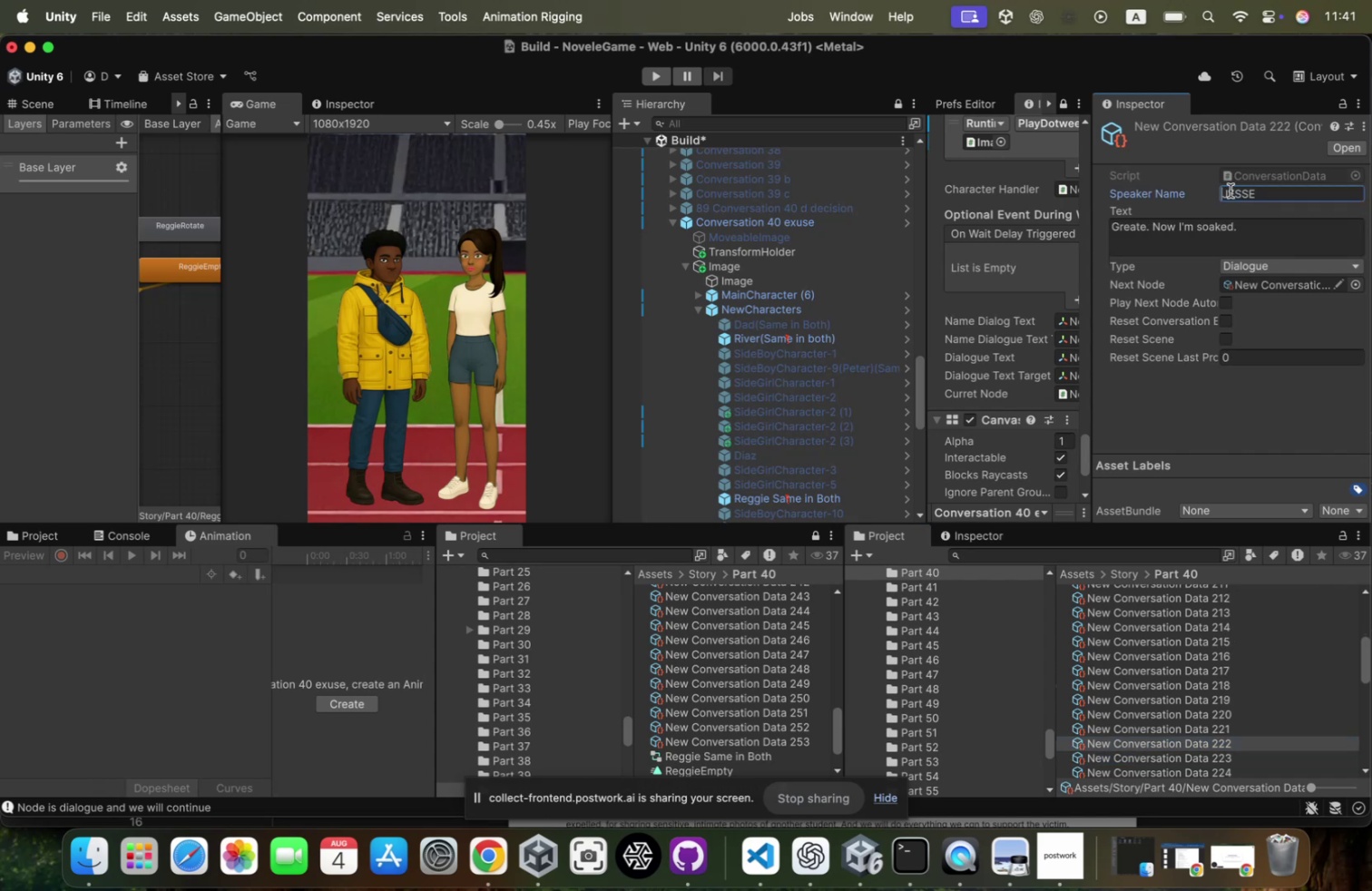 
key(Meta+CommandLeft)
 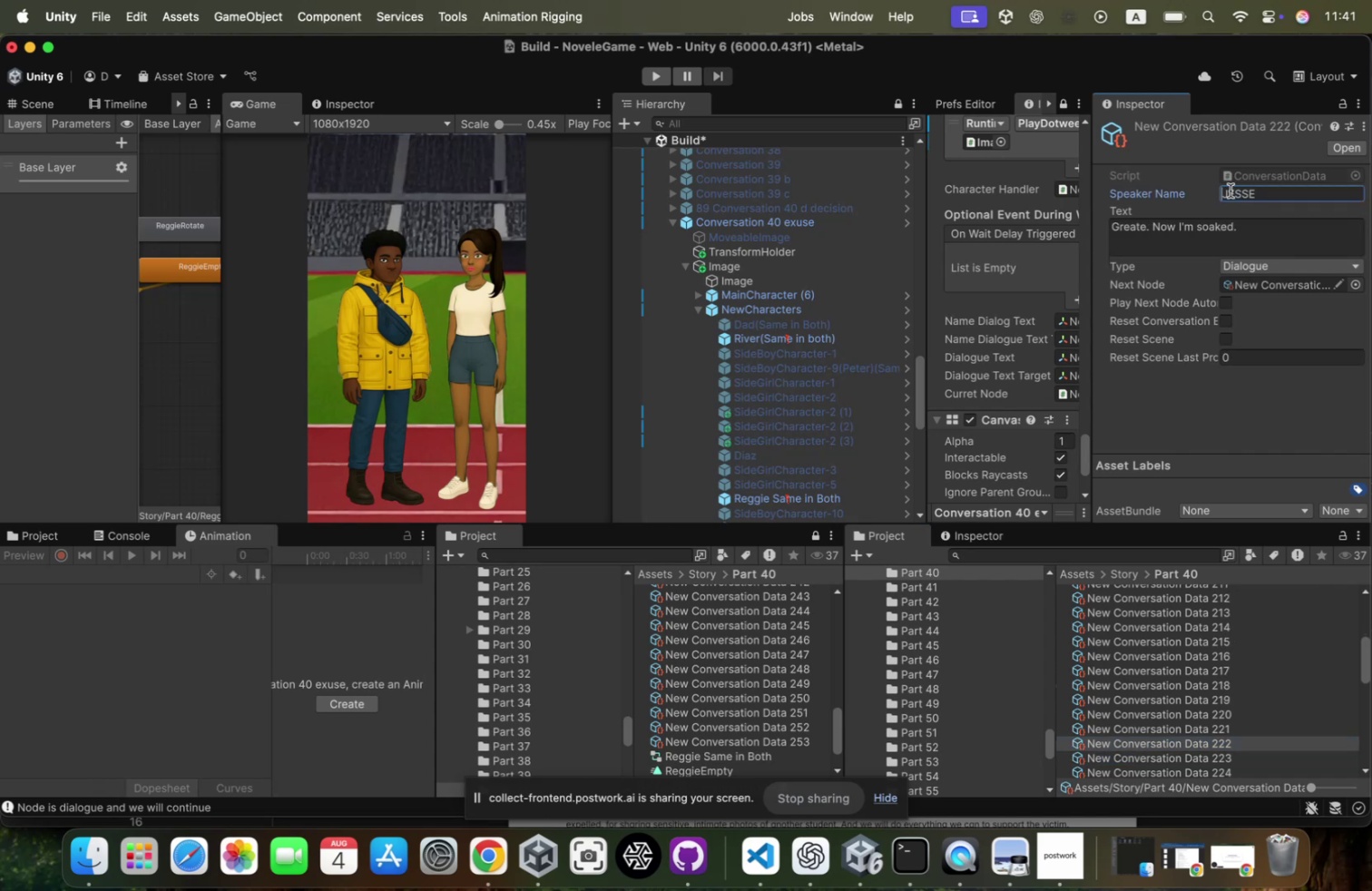 
key(Meta+V)
 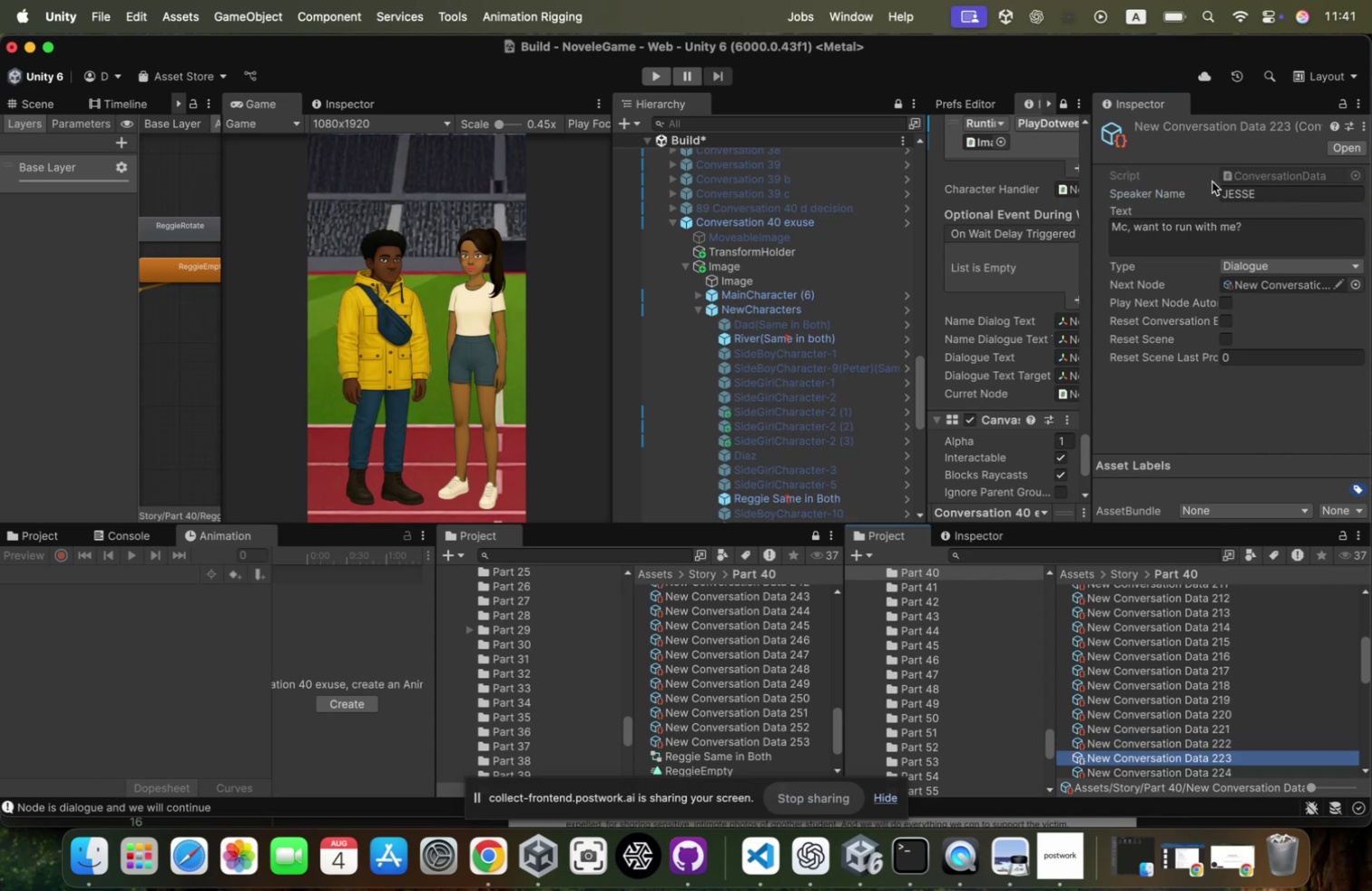 
key(ArrowLeft)
 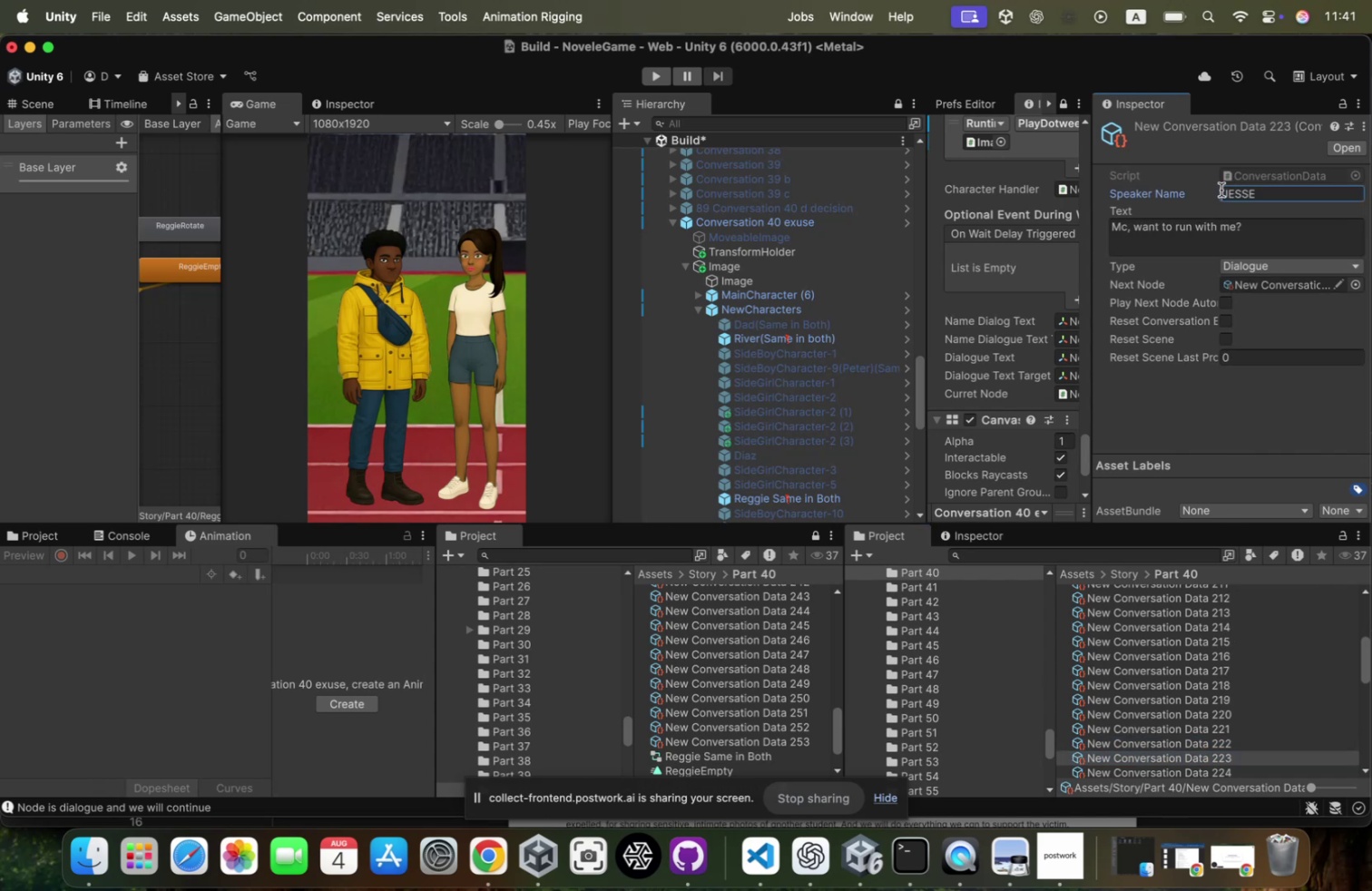 
key(Meta+CommandLeft)
 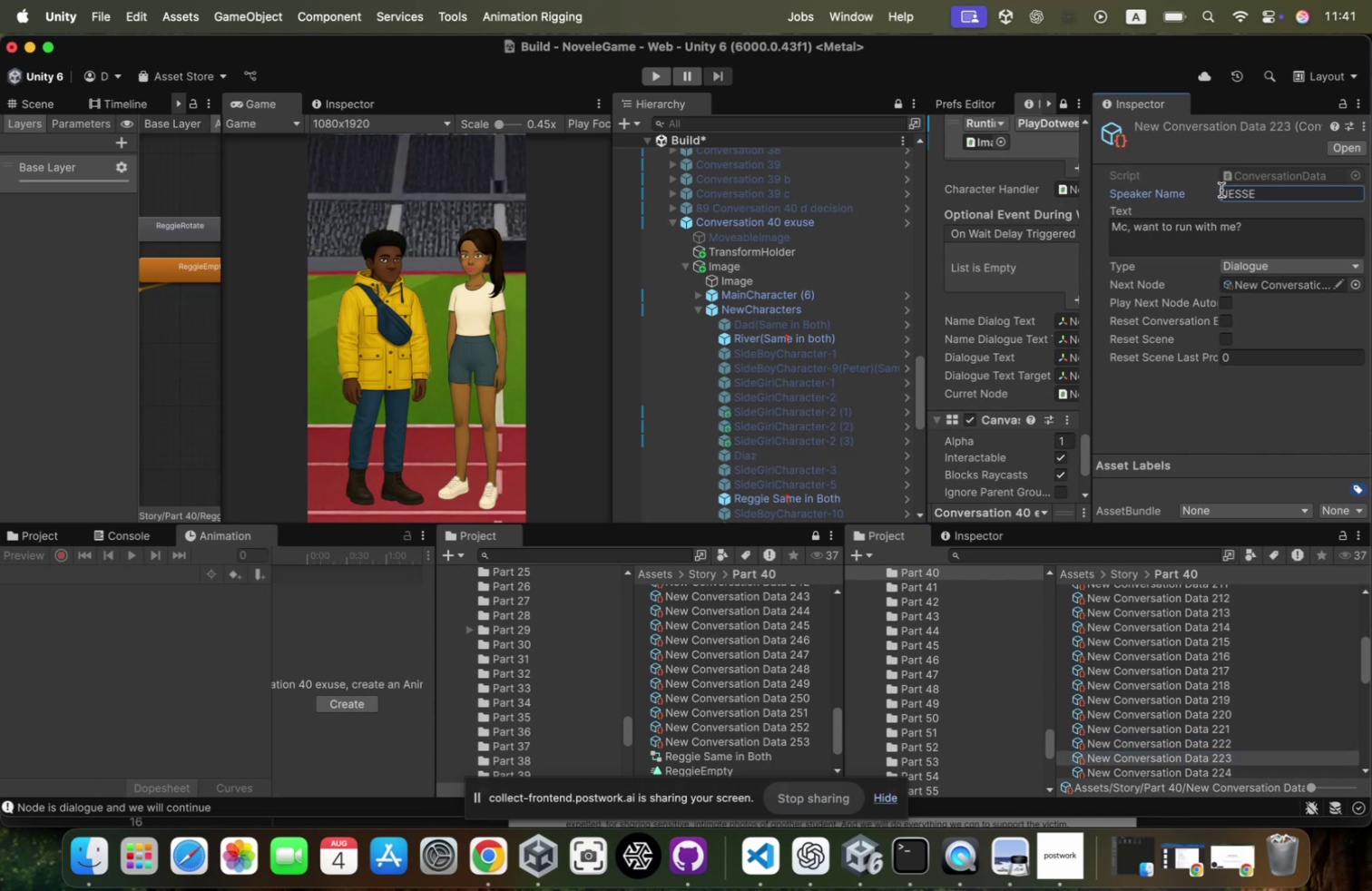 
key(Meta+V)
 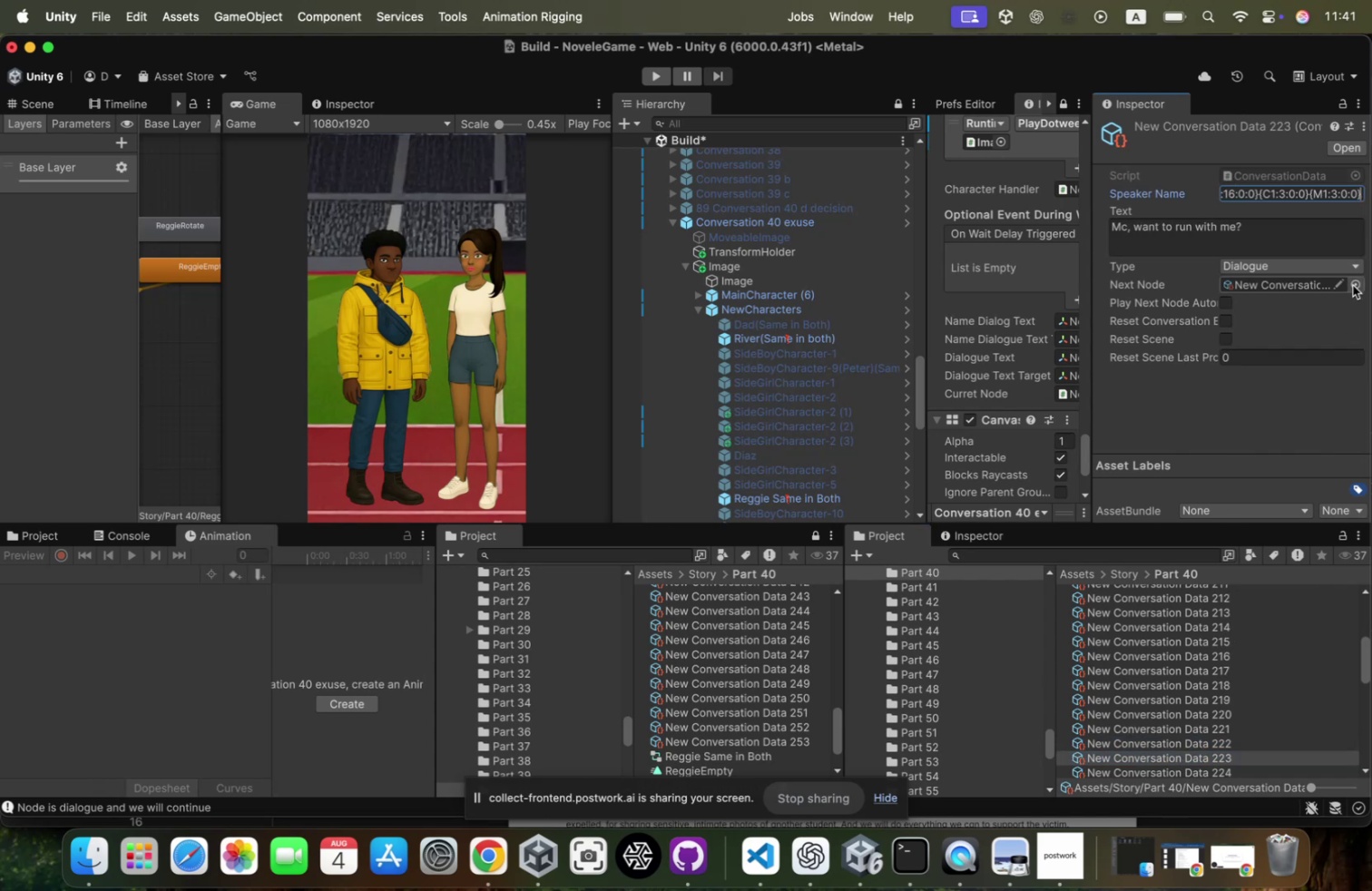 
left_click([1353, 285])
 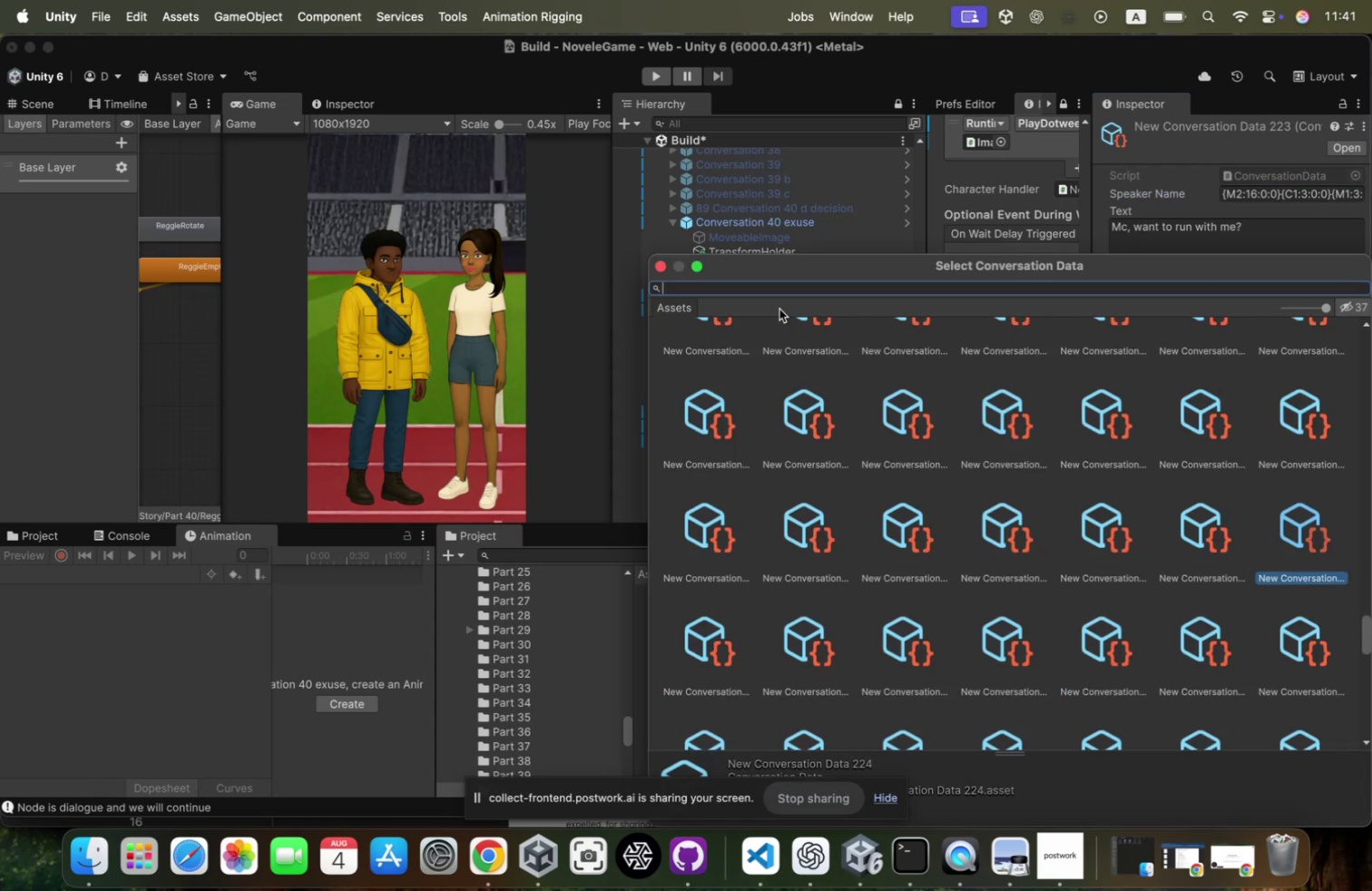 
type(none)
 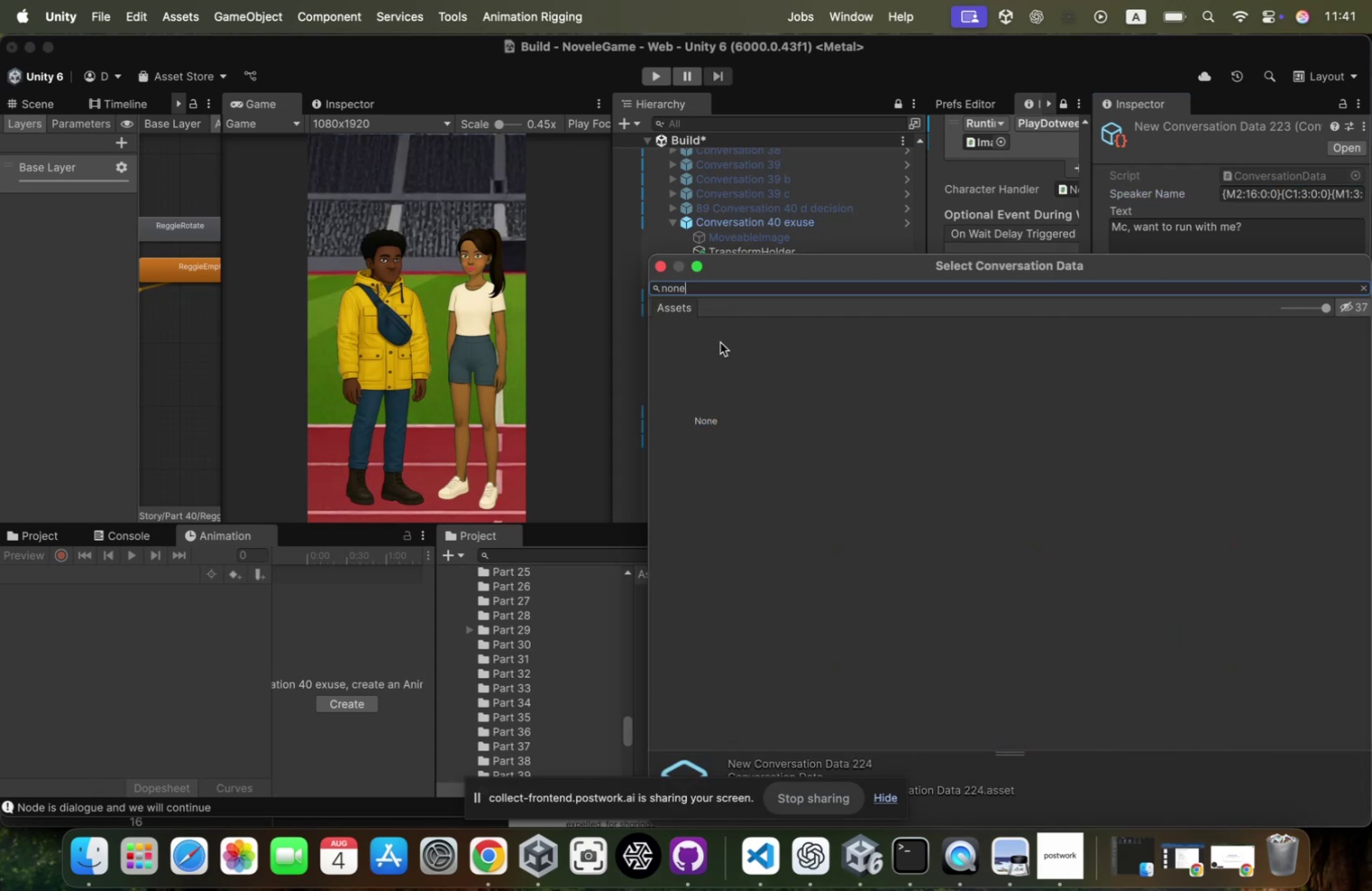 
double_click([720, 346])
 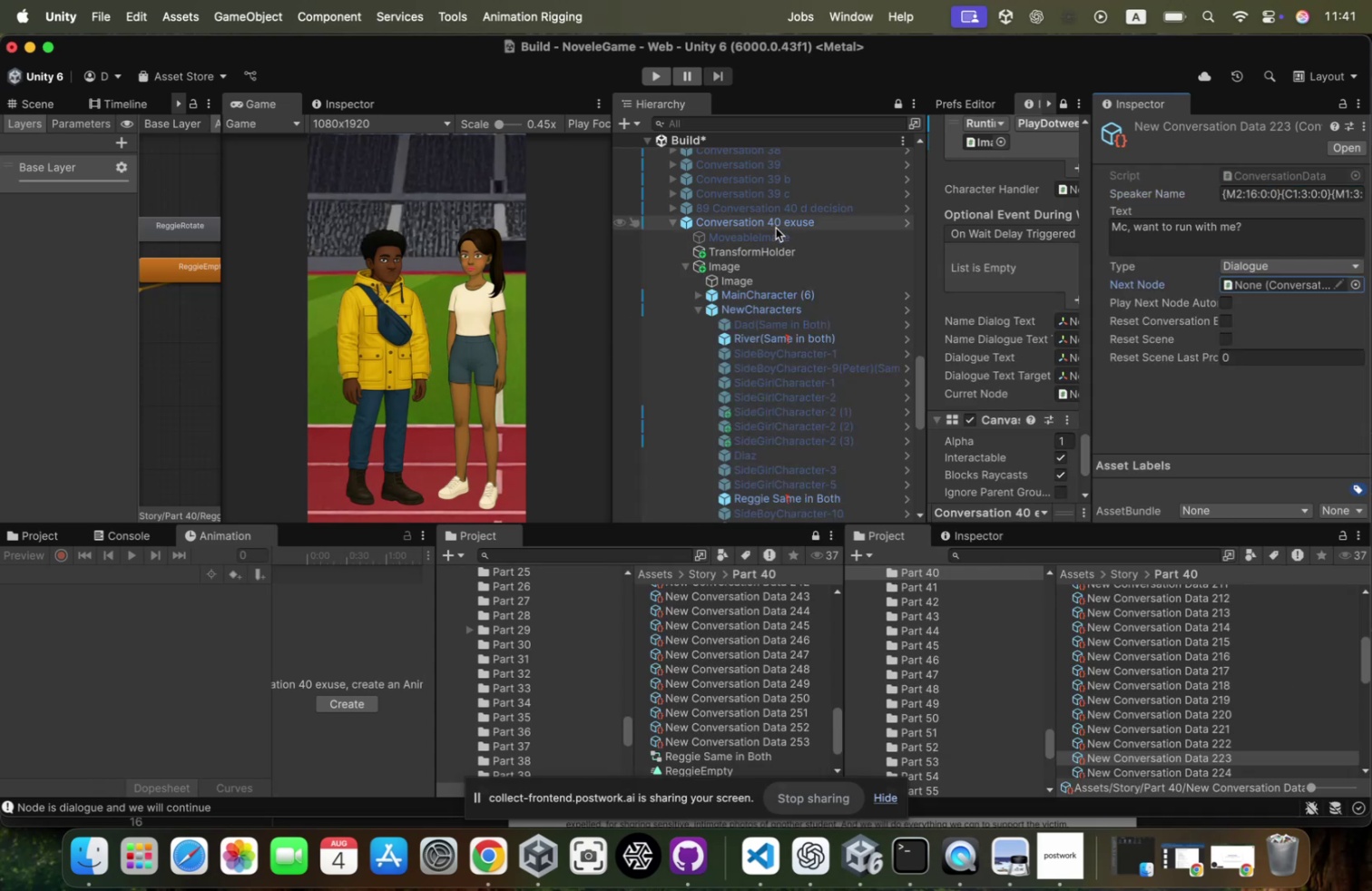 
left_click([778, 225])
 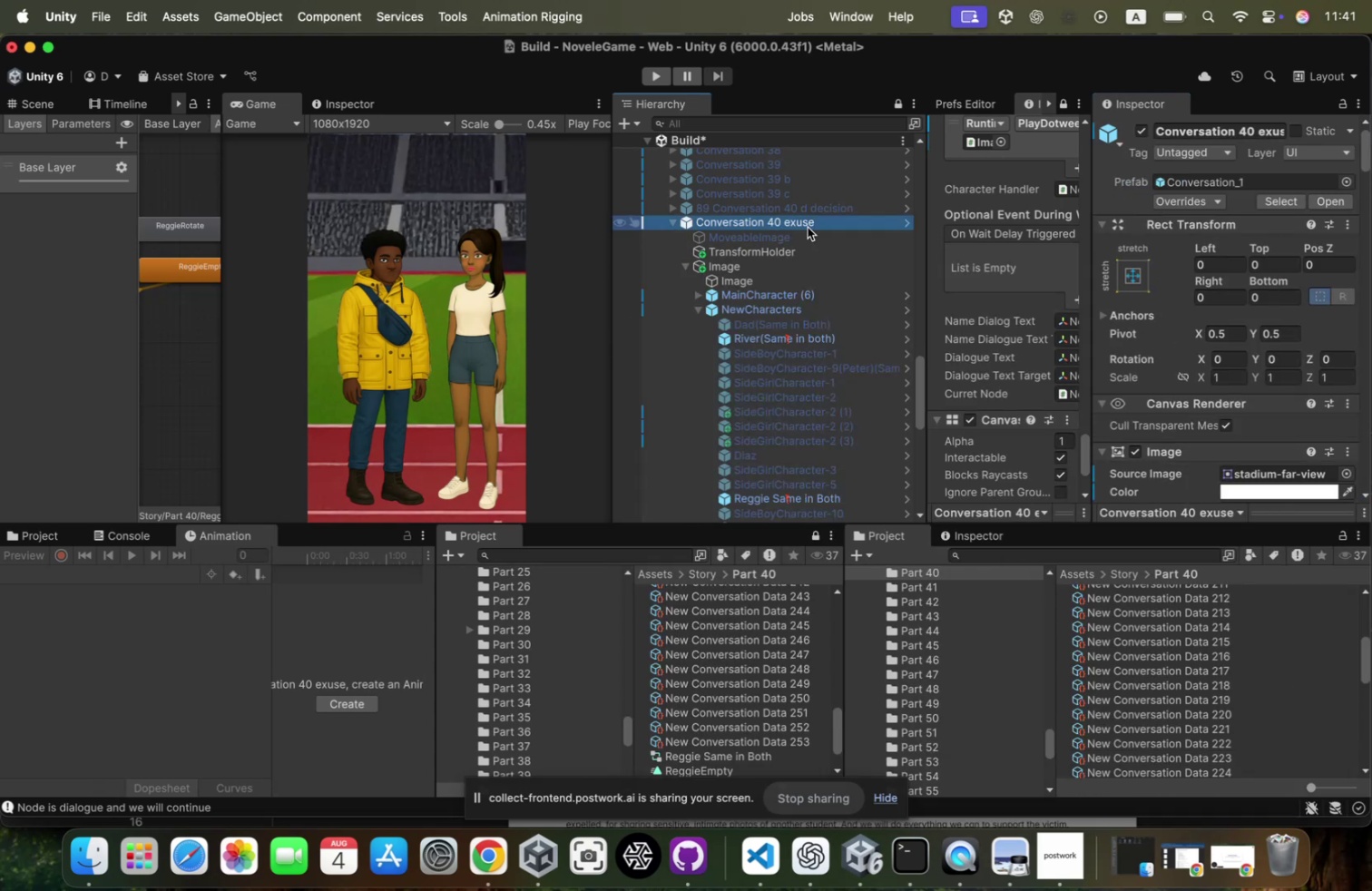 
key(ArrowLeft)
 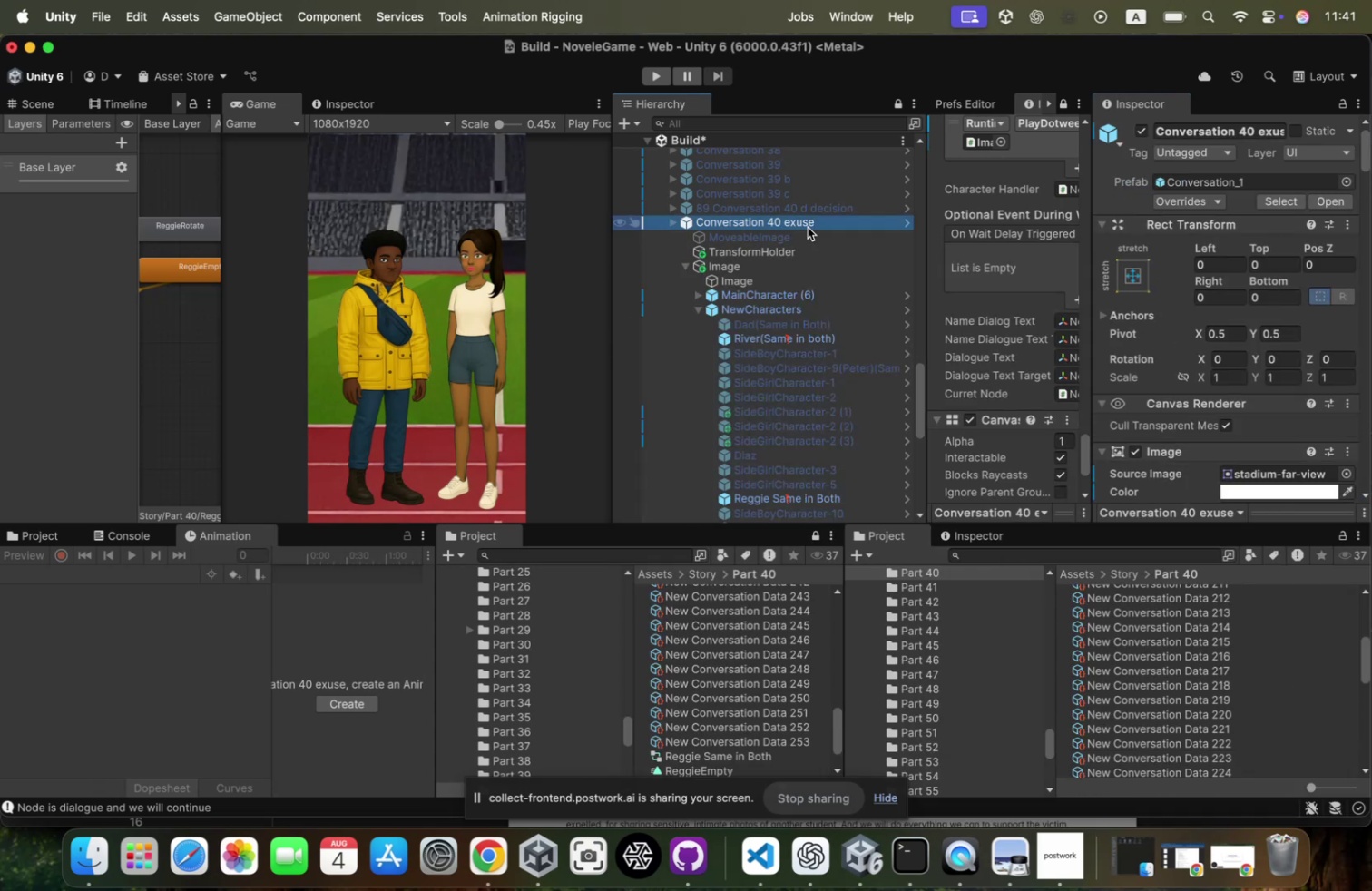 
key(ArrowLeft)
 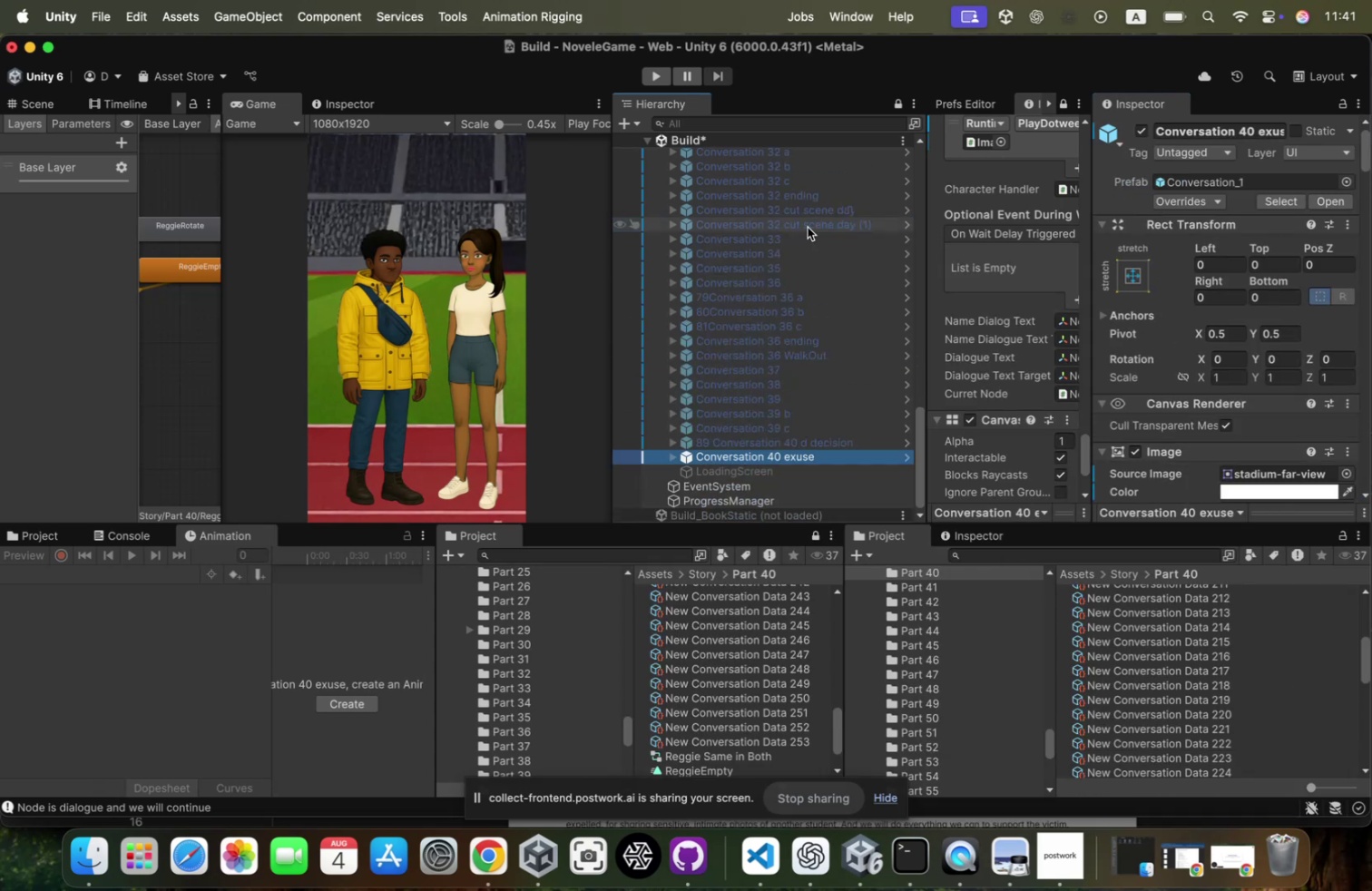 
key(Meta+CommandLeft)
 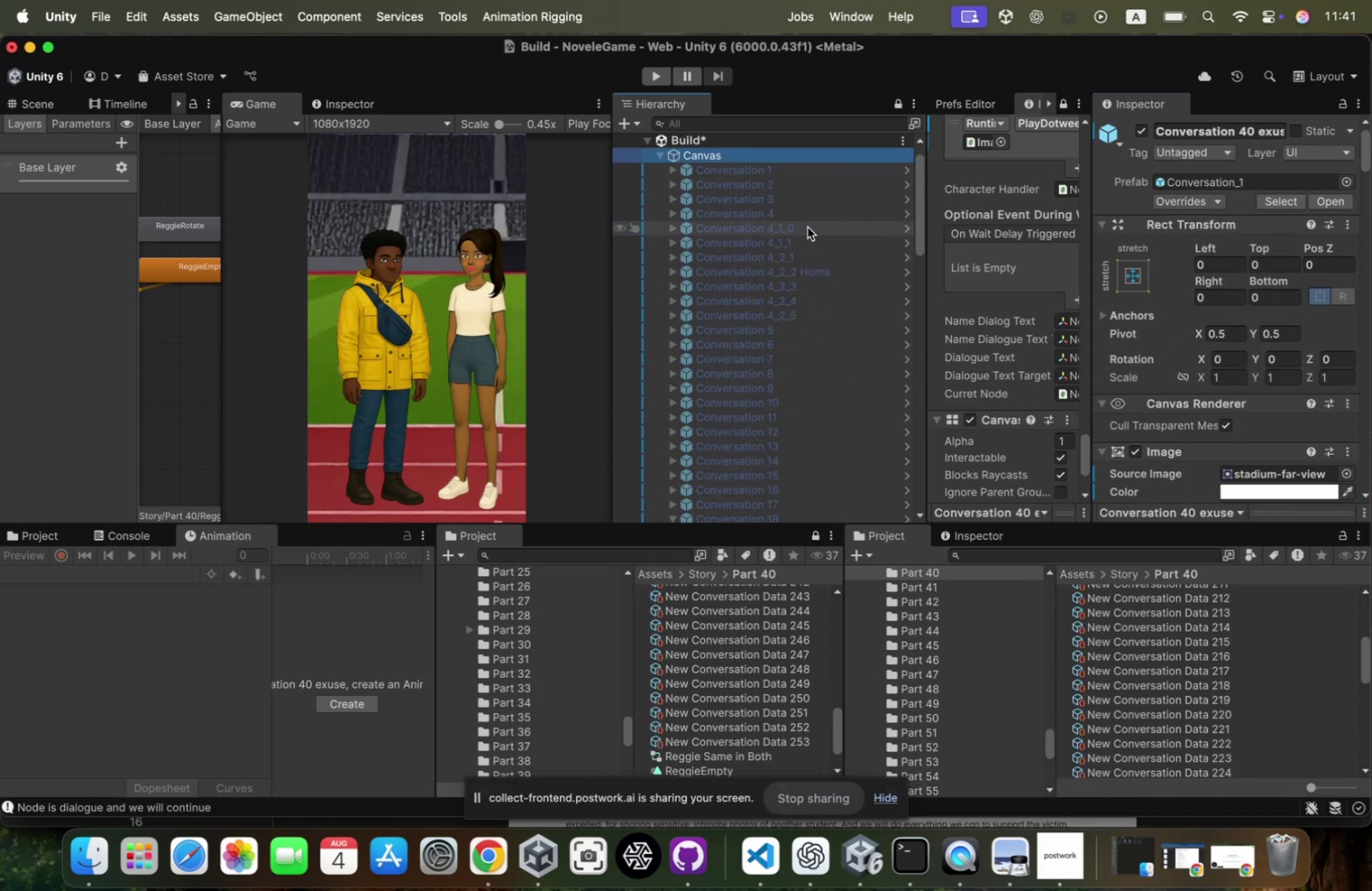 
key(Meta+D)
 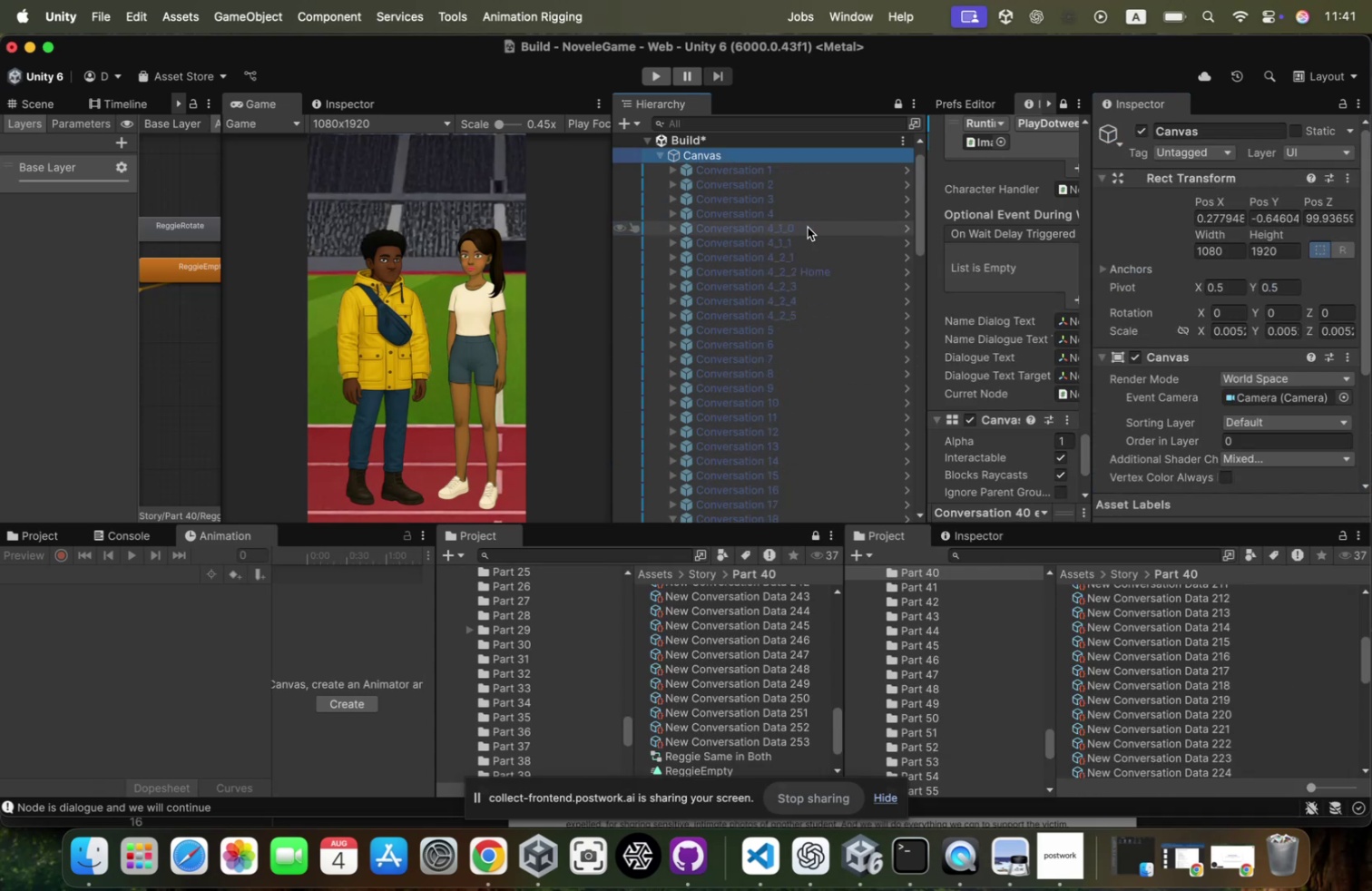 
scroll: coordinate [841, 299], scroll_direction: down, amount: 361.0
 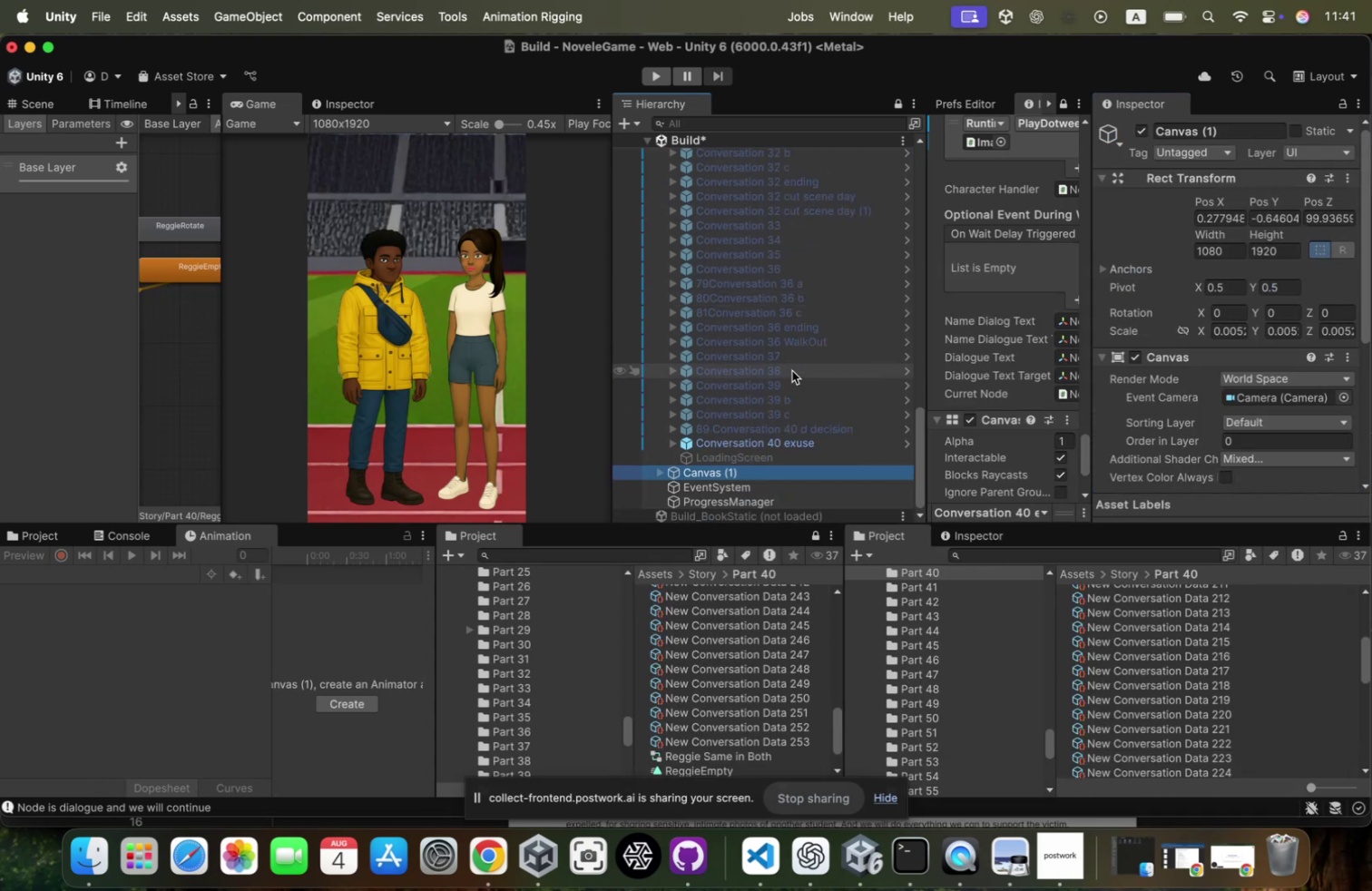 
key(Meta+CommandLeft)
 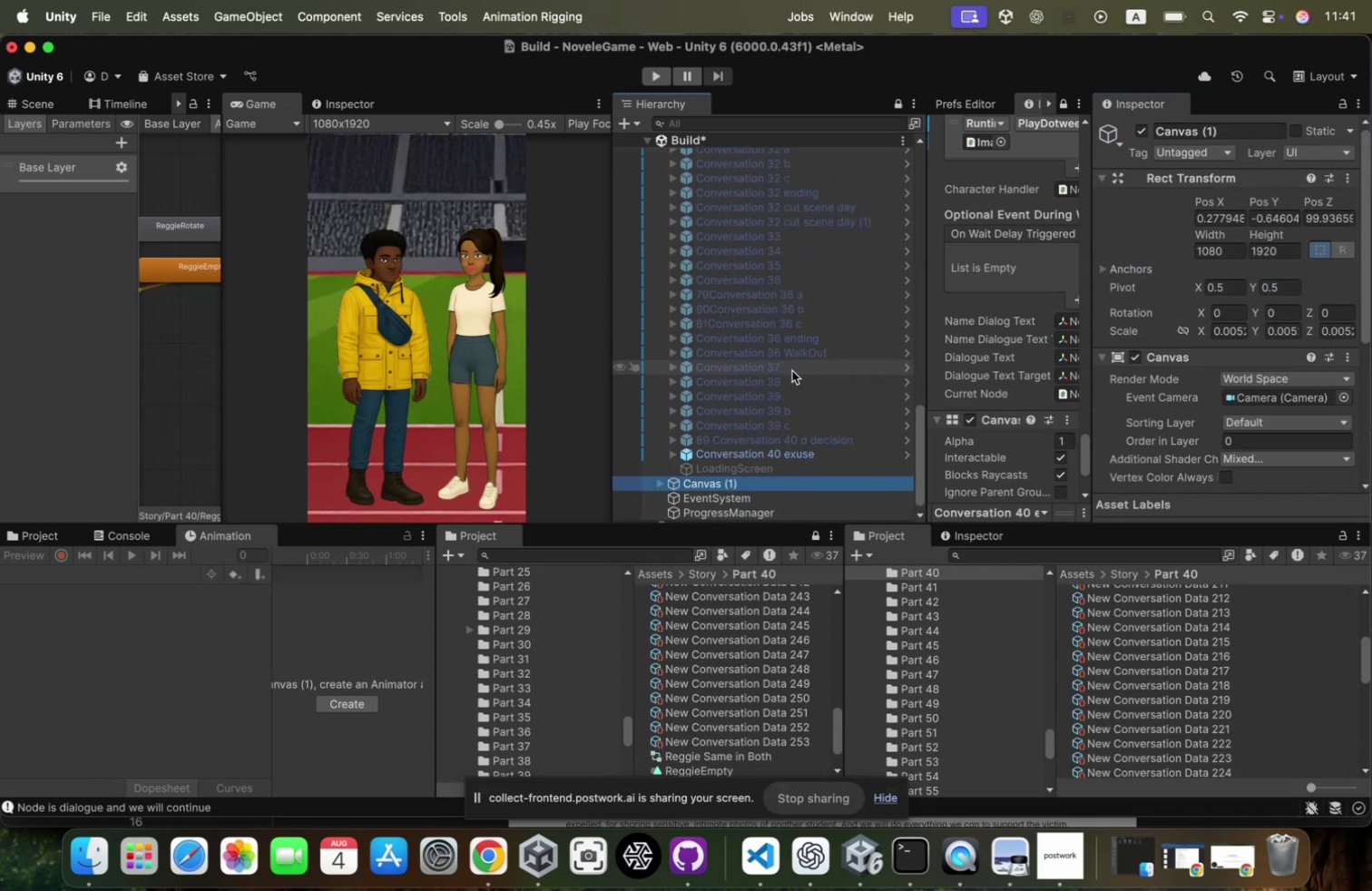 
key(Meta+Z)
 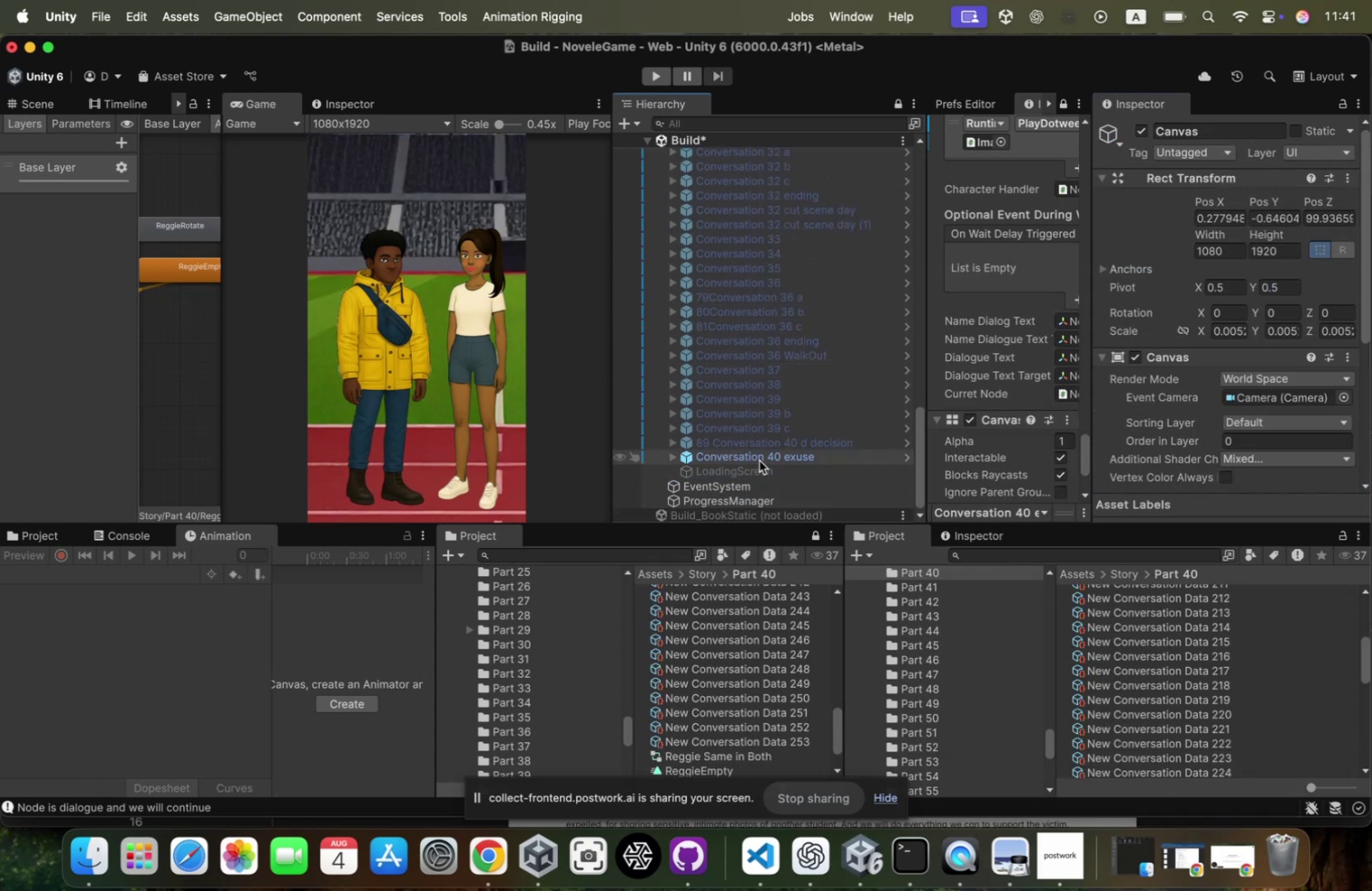 
left_click([767, 458])
 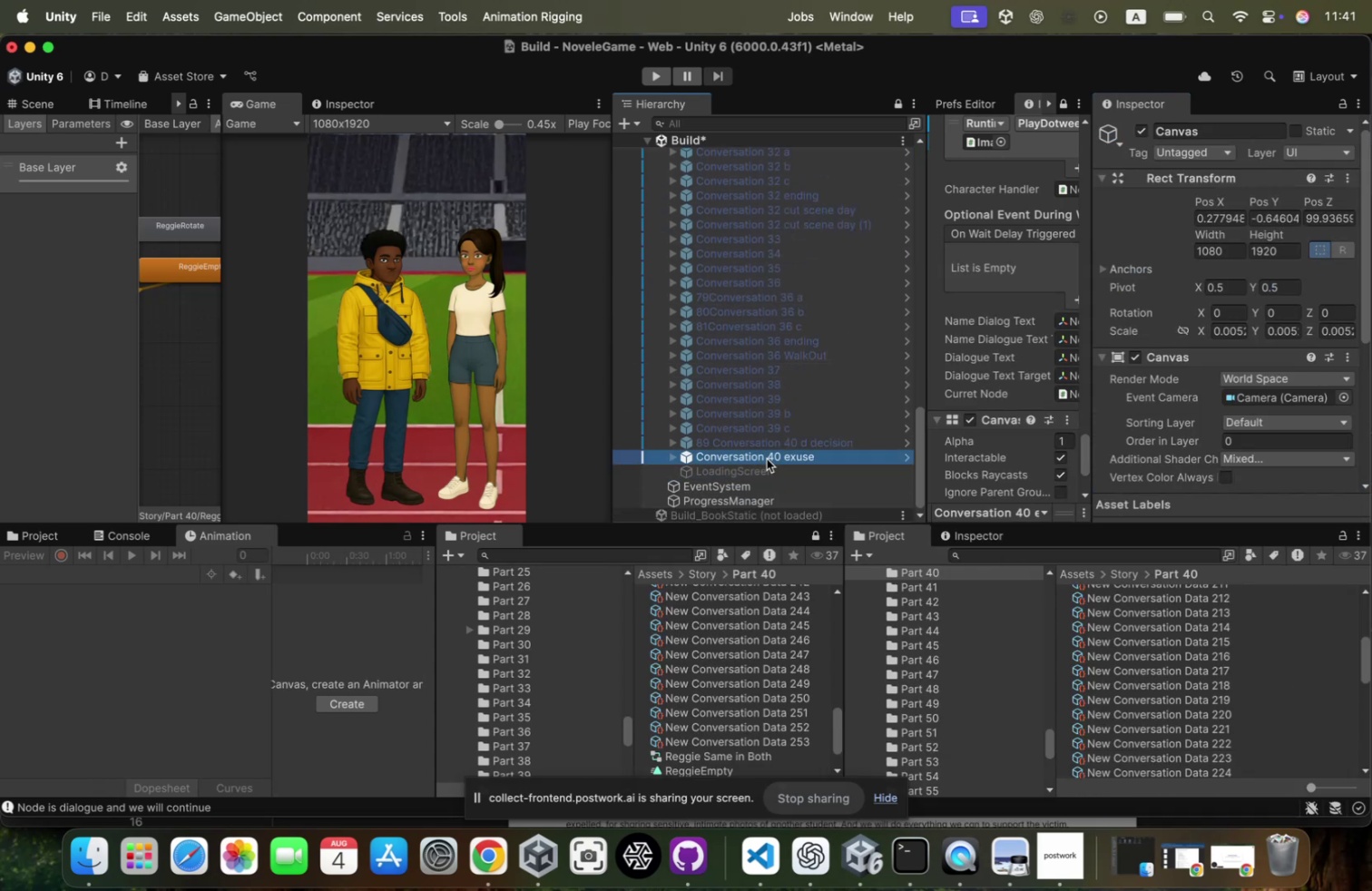 
key(Meta+CommandLeft)
 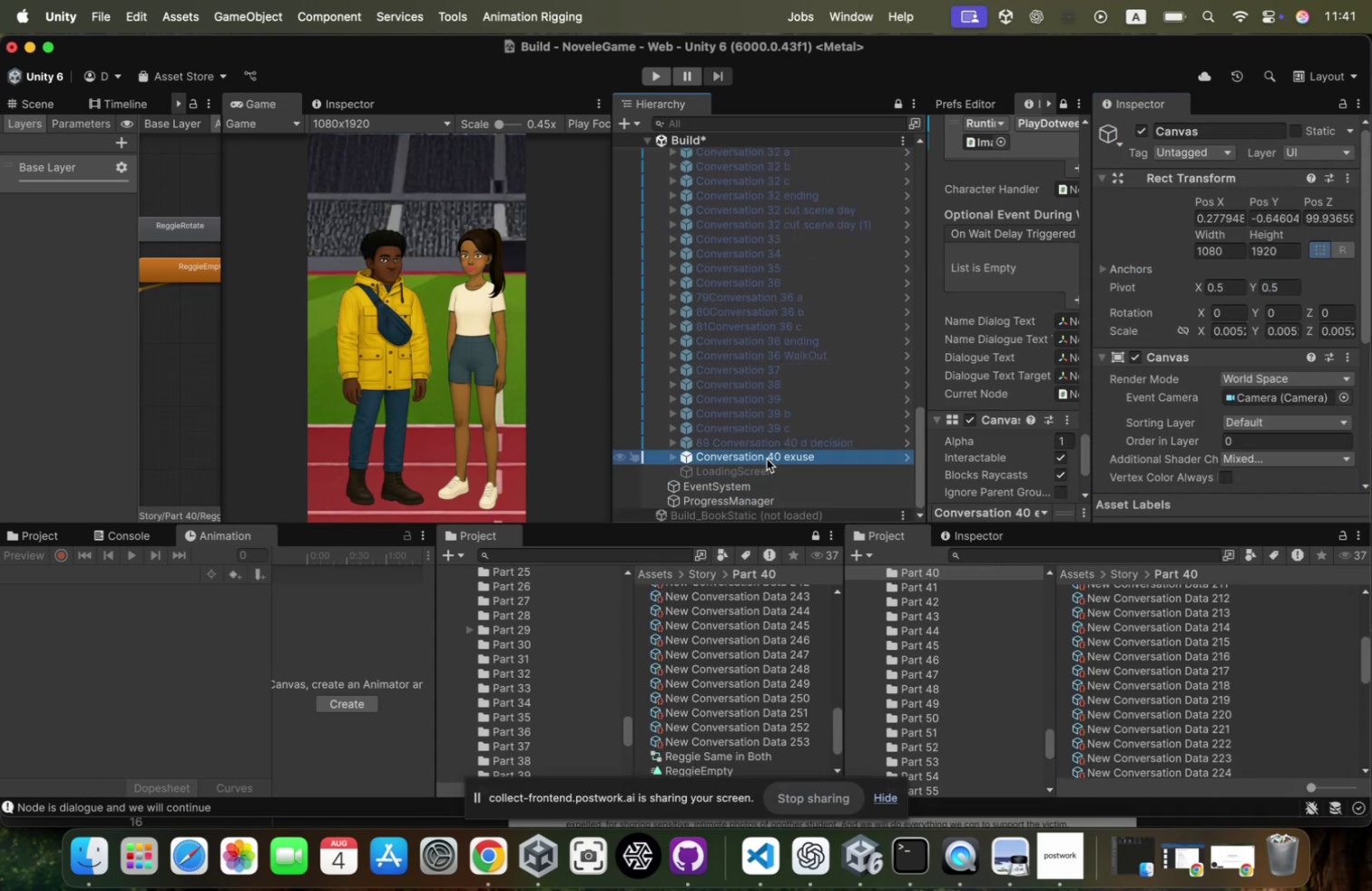 
key(Meta+D)
 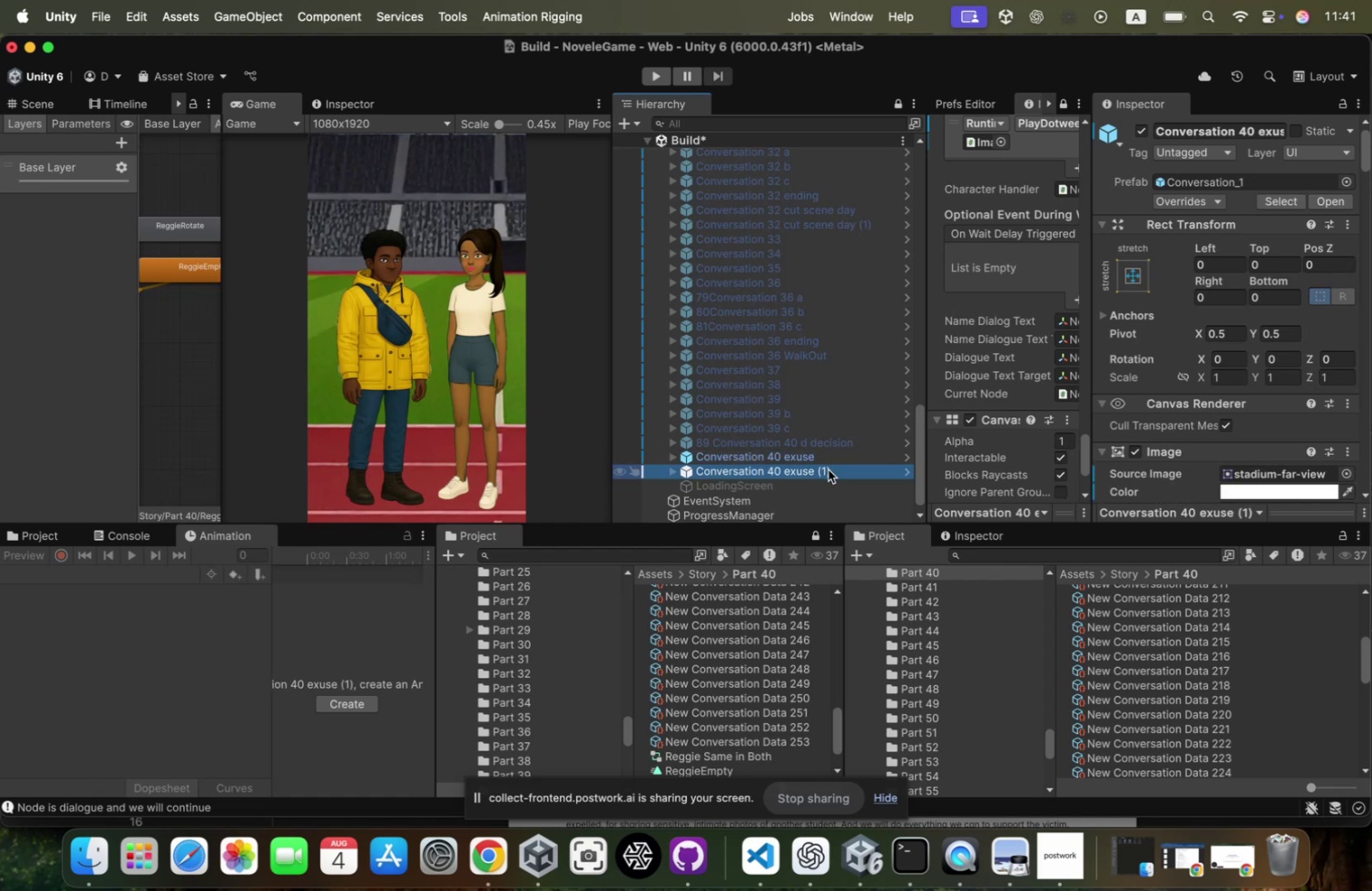 
left_click([828, 469])
 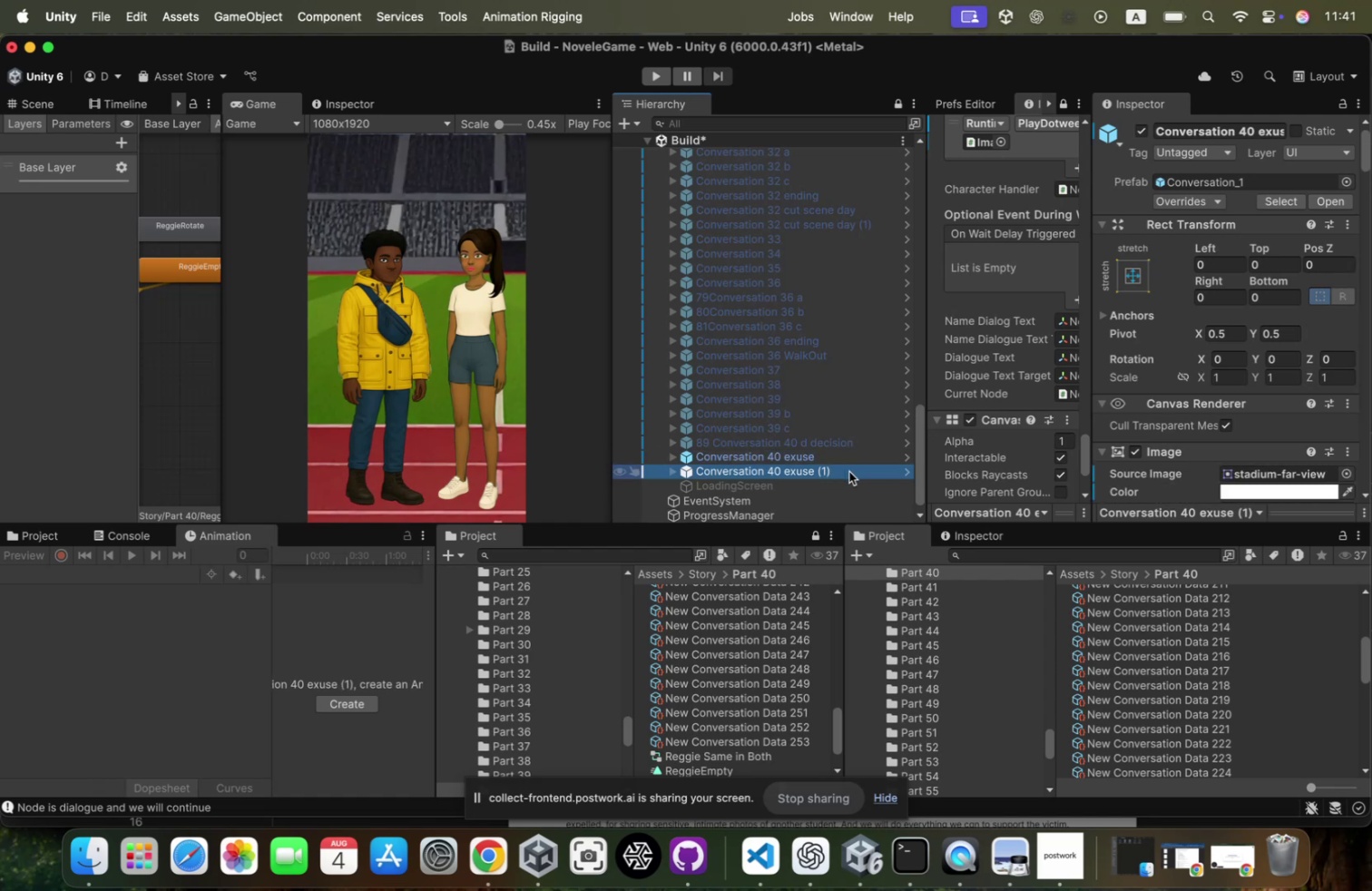 
left_click_drag(start_coordinate=[846, 472], to_coordinate=[816, 469])
 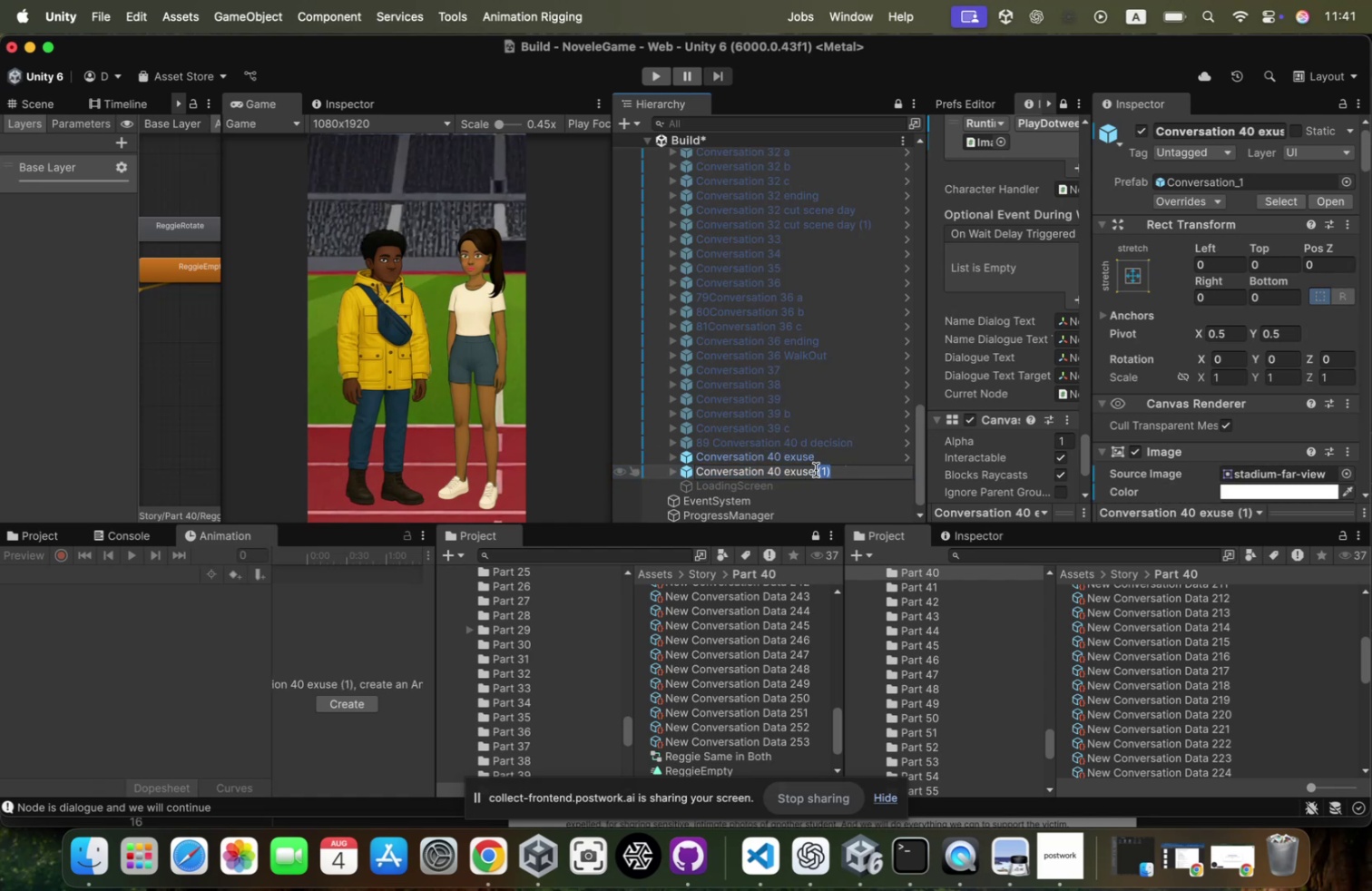 
key(A)
 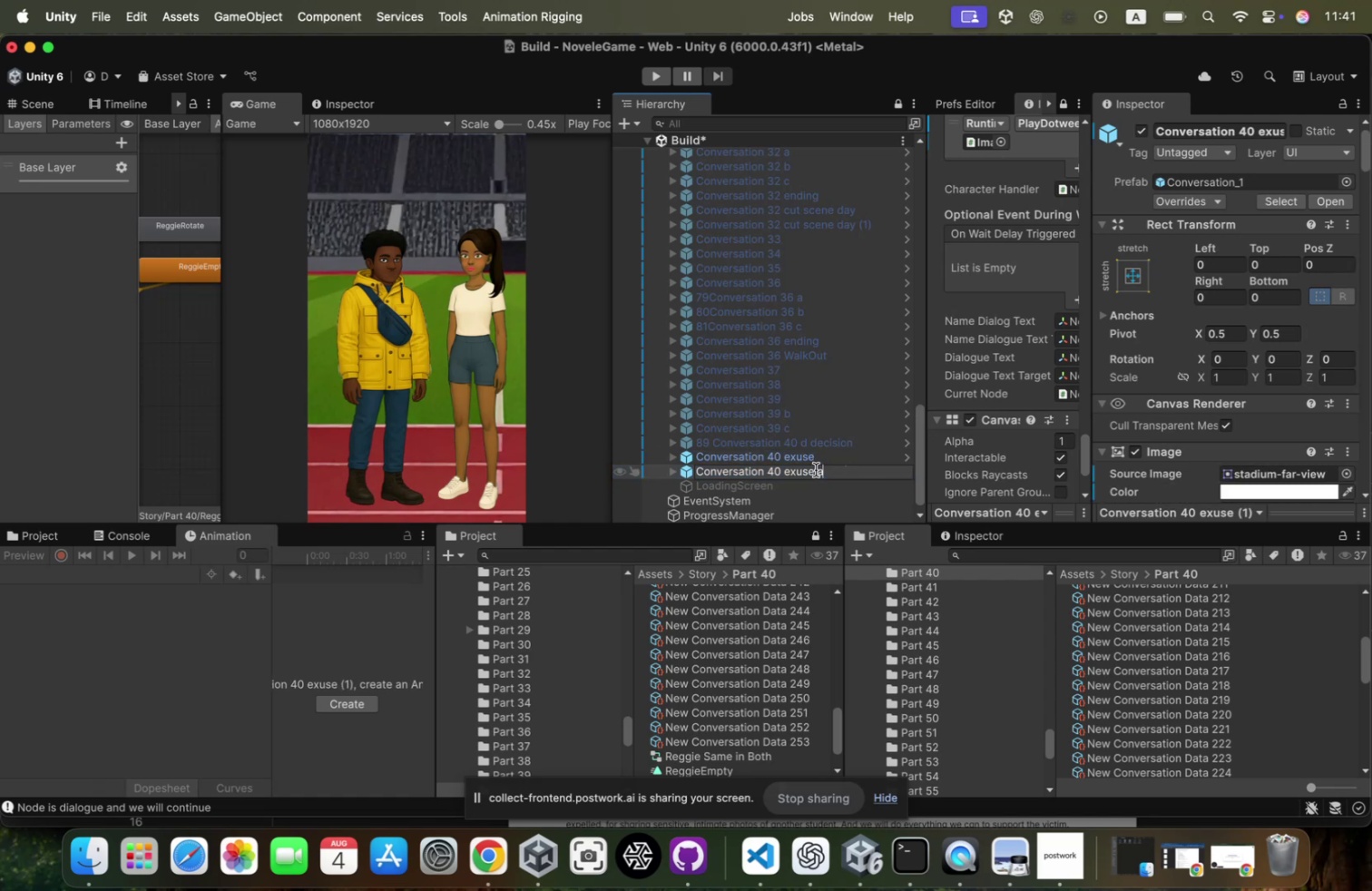 
key(Backspace)
 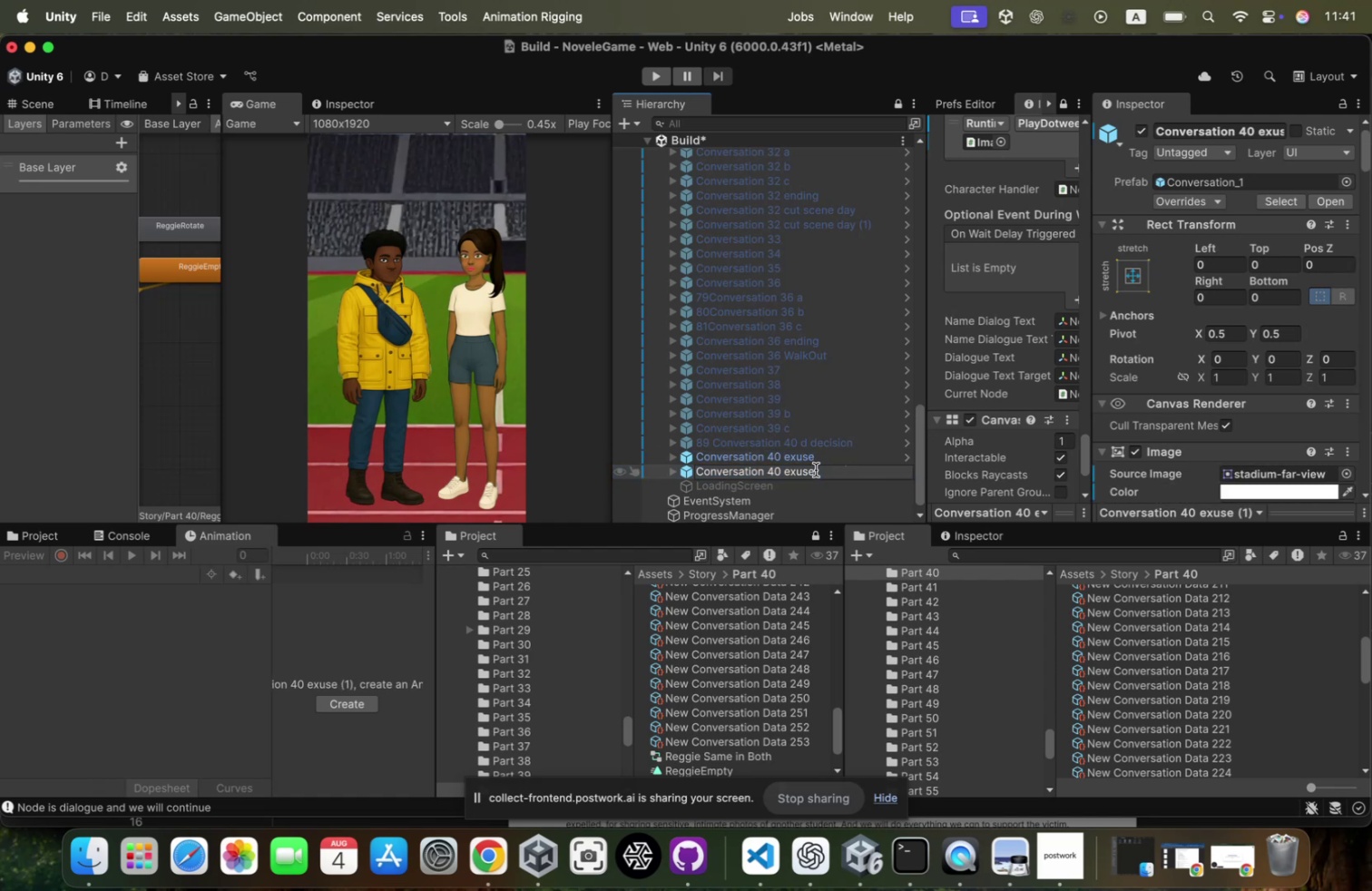 
key(Space)
 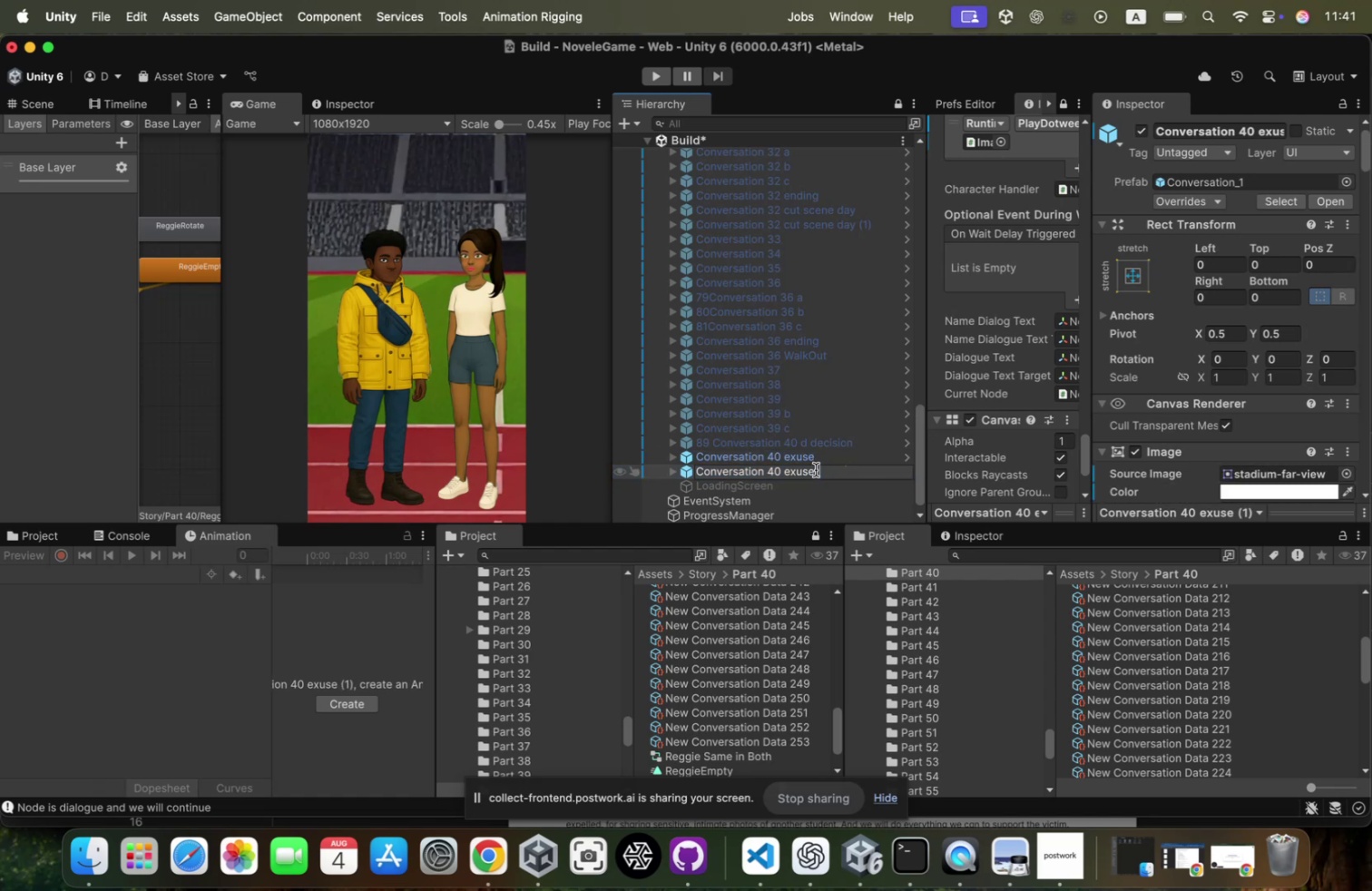 
key(A)
 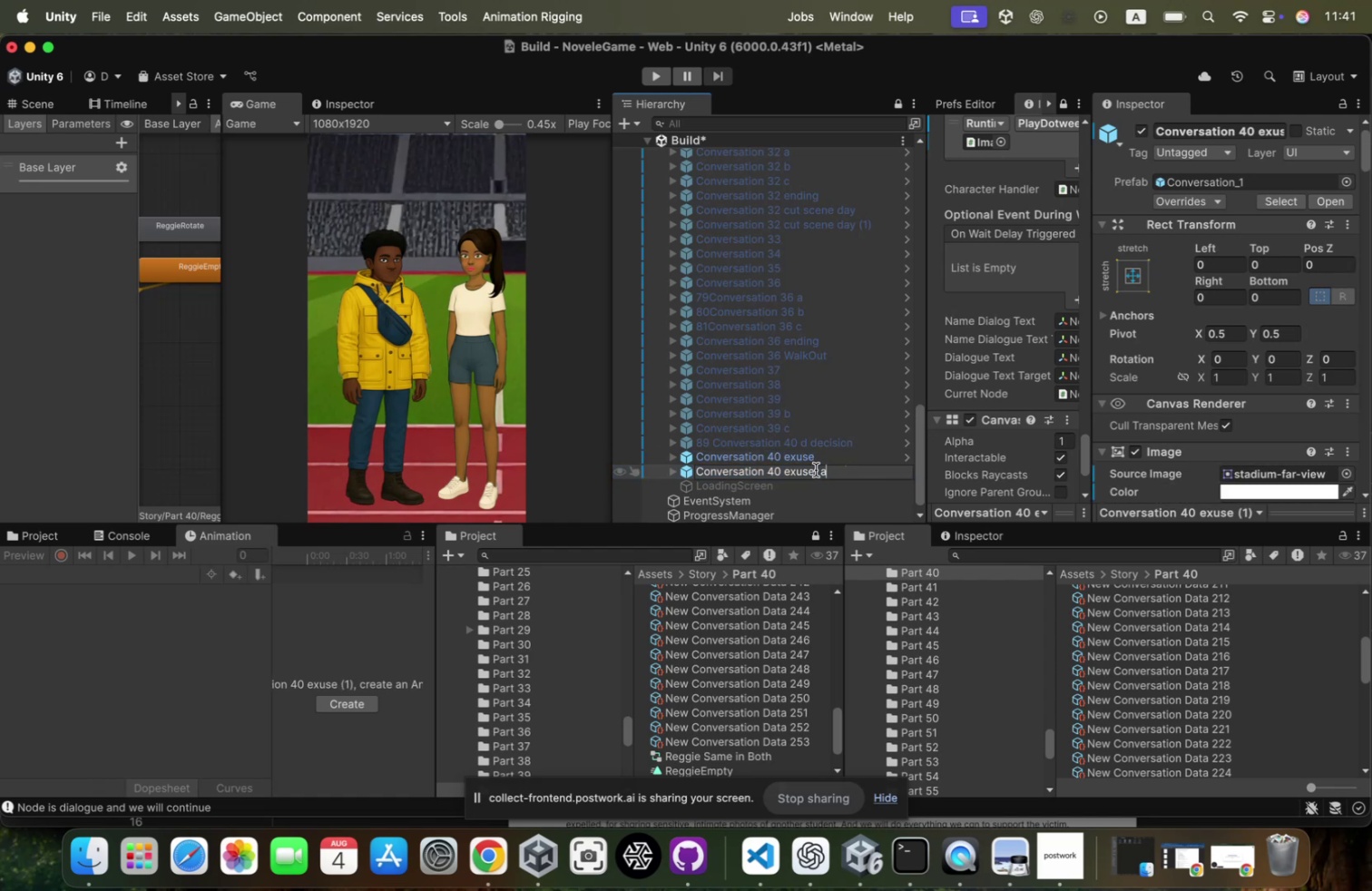 
key(Enter)
 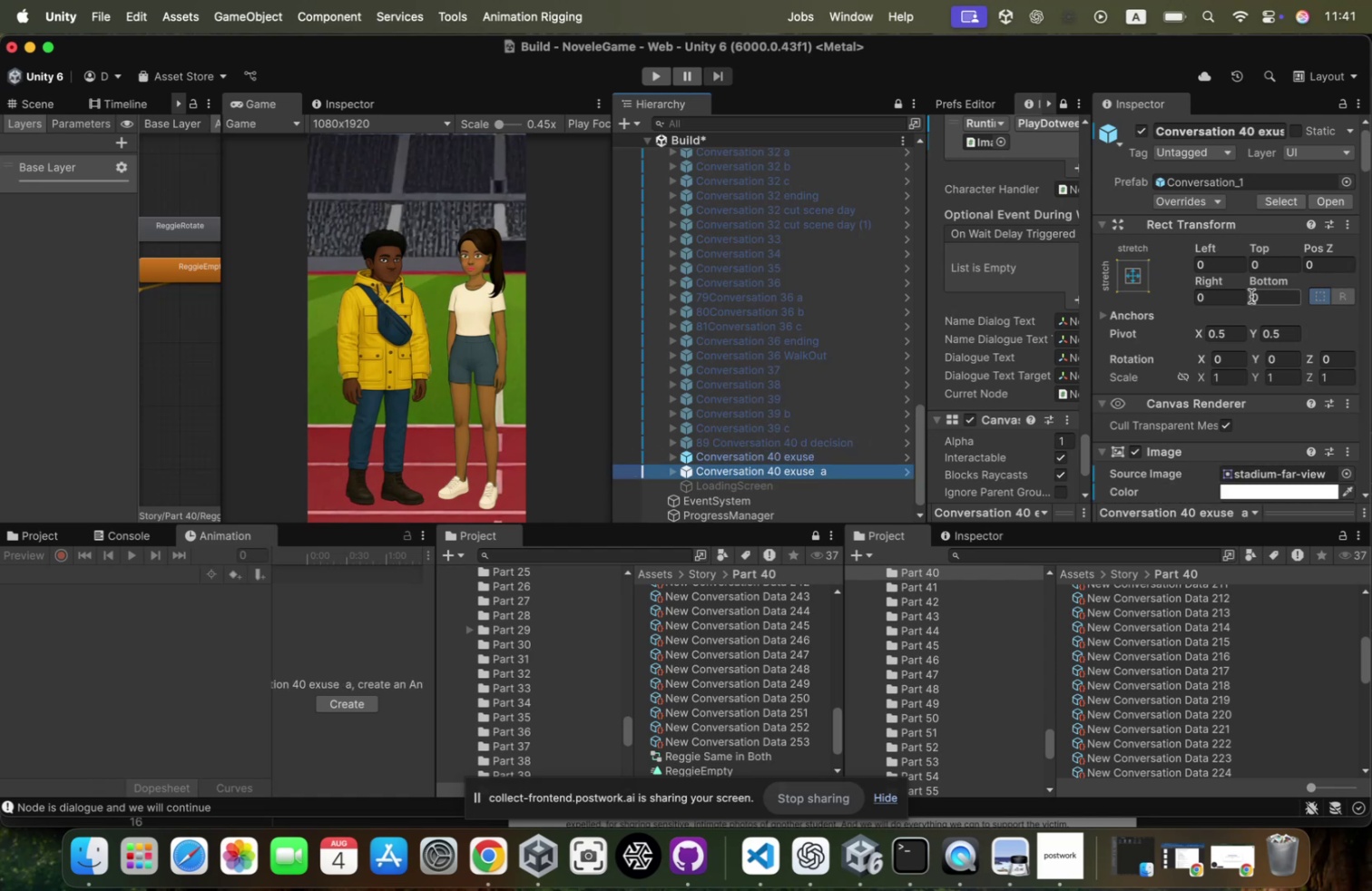 
scroll: coordinate [1220, 351], scroll_direction: down, amount: 189.0
 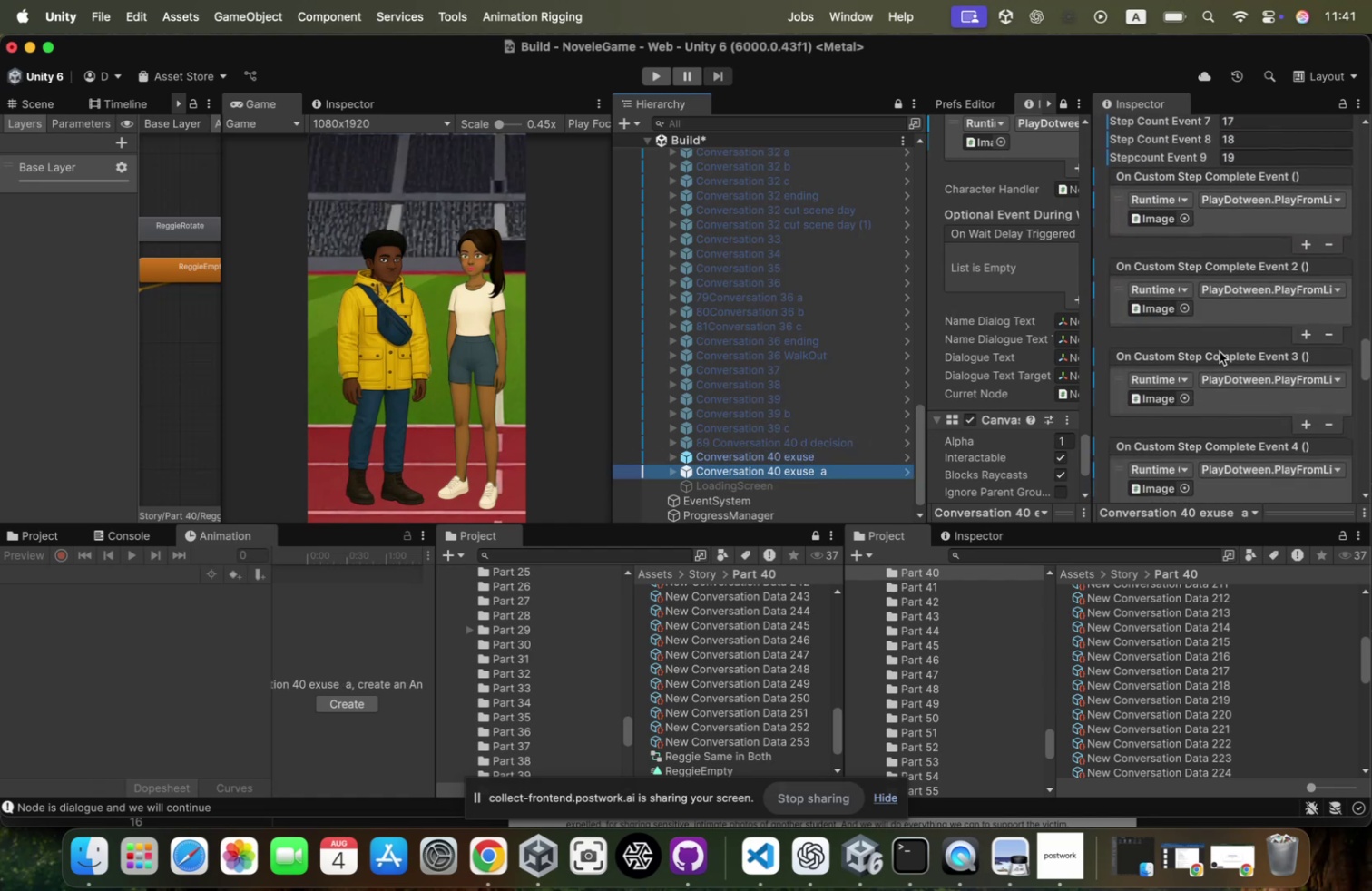 
wait(8.43)
 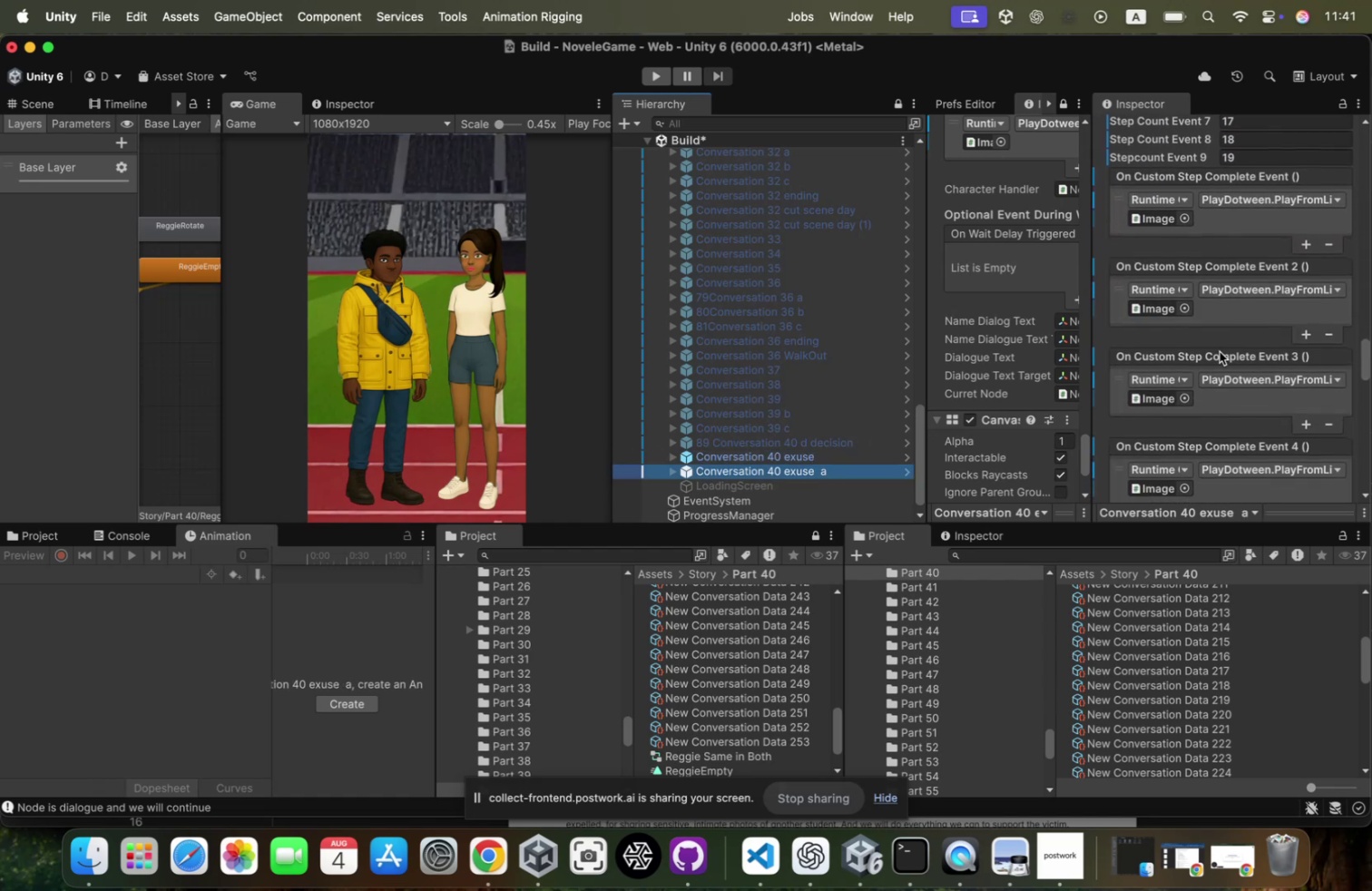 
key(ArrowUp)
 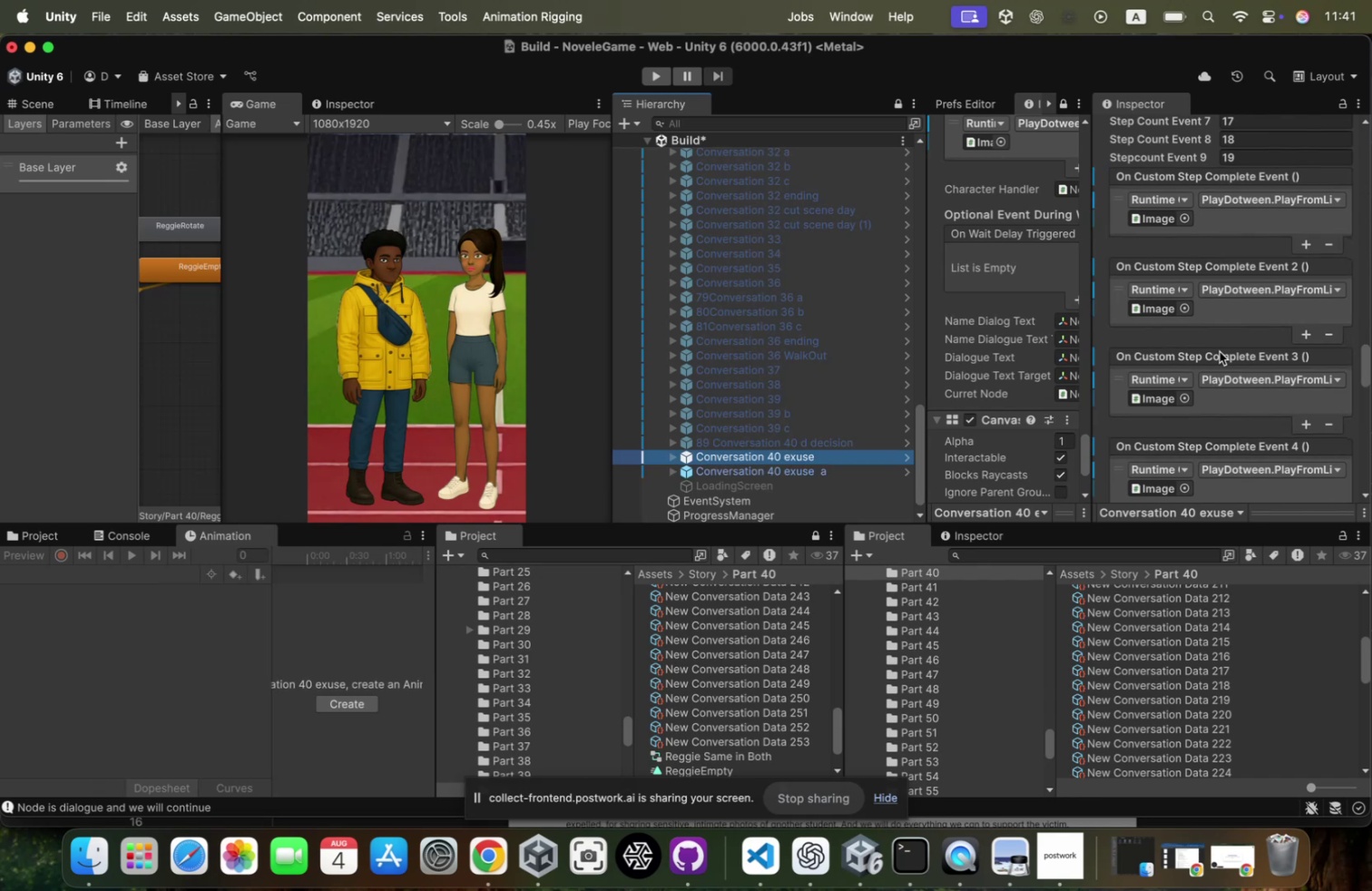 
key(ArrowRight)
 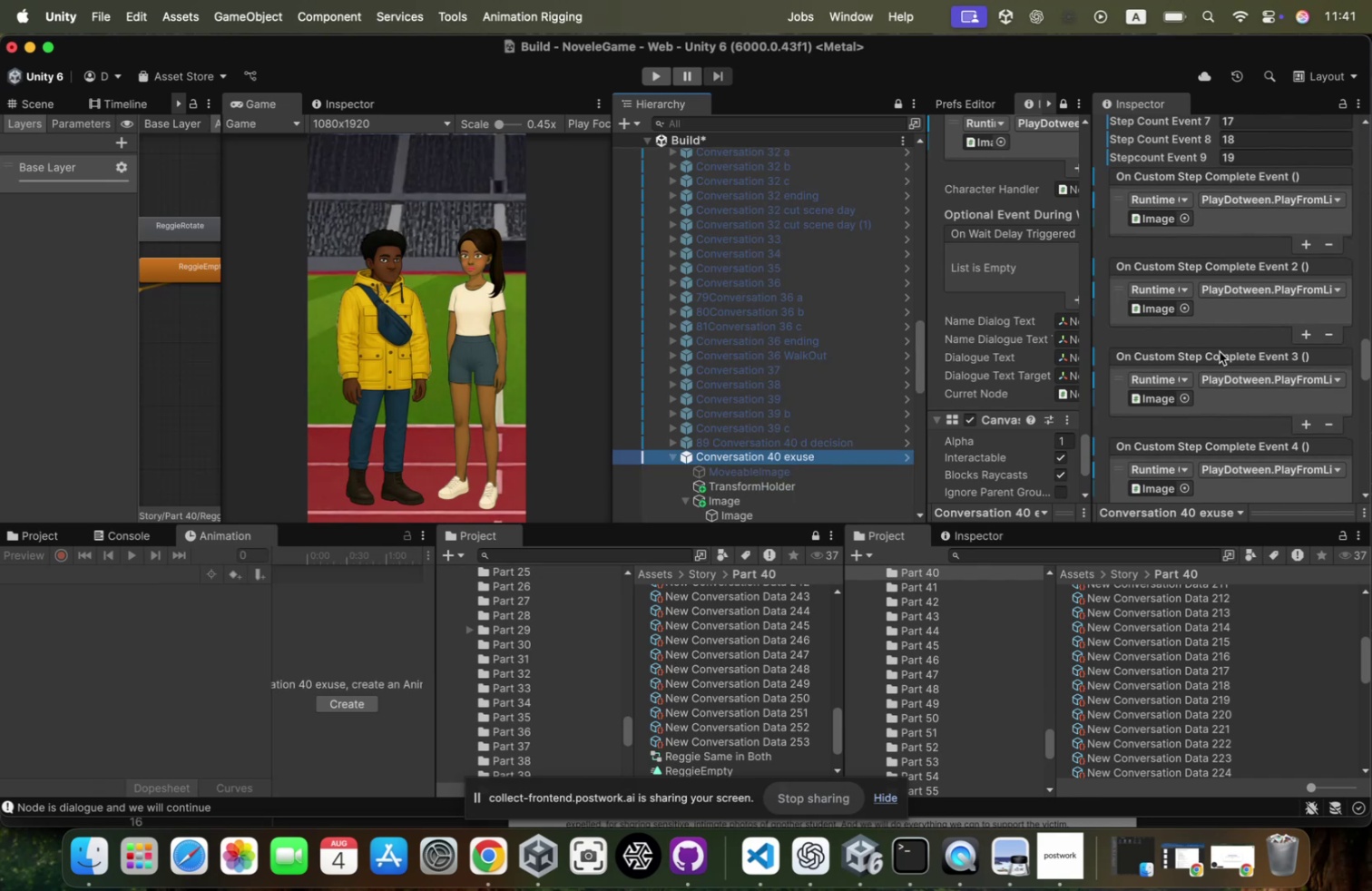 
key(ArrowDown)
 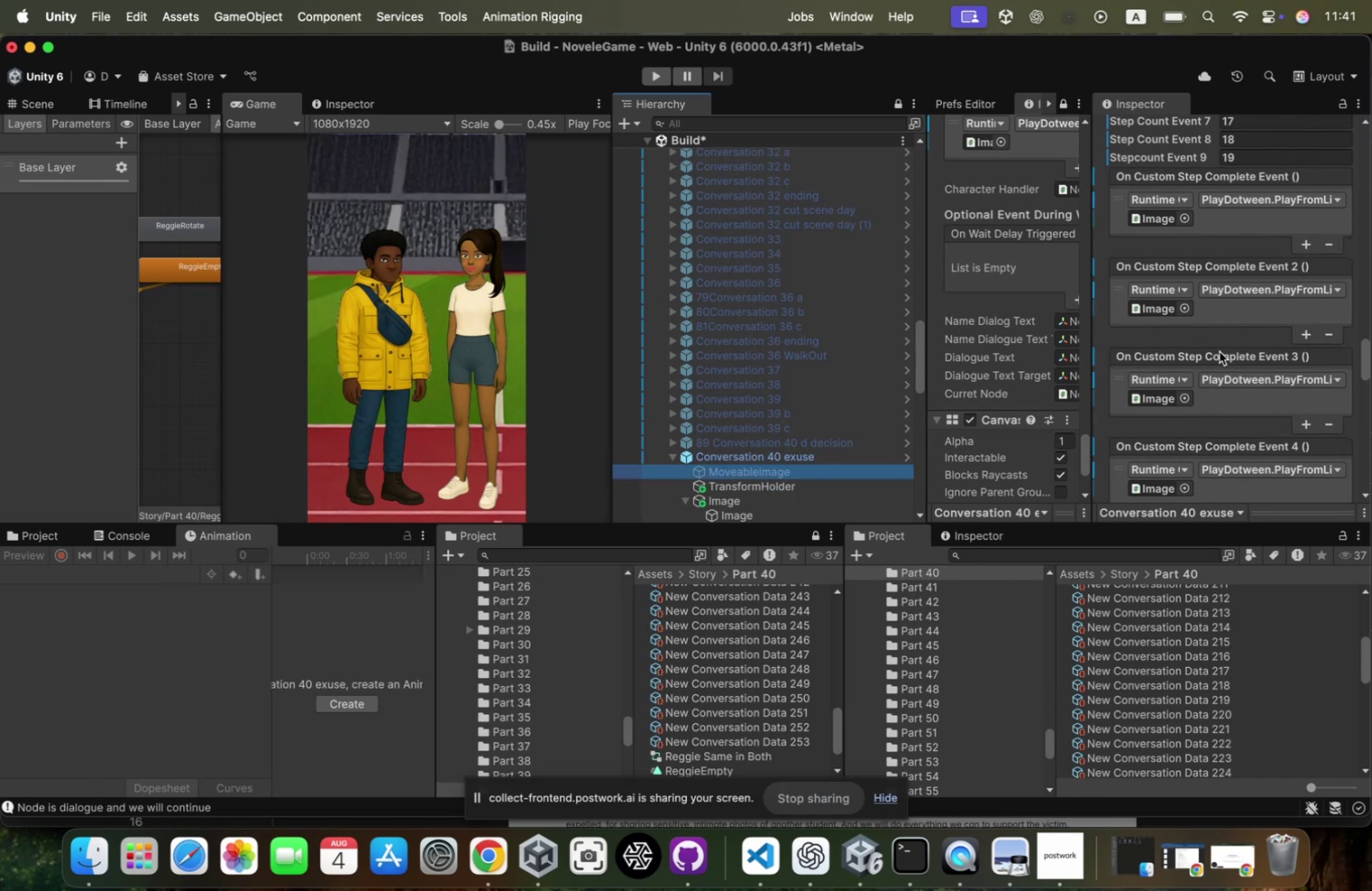 
key(ArrowDown)
 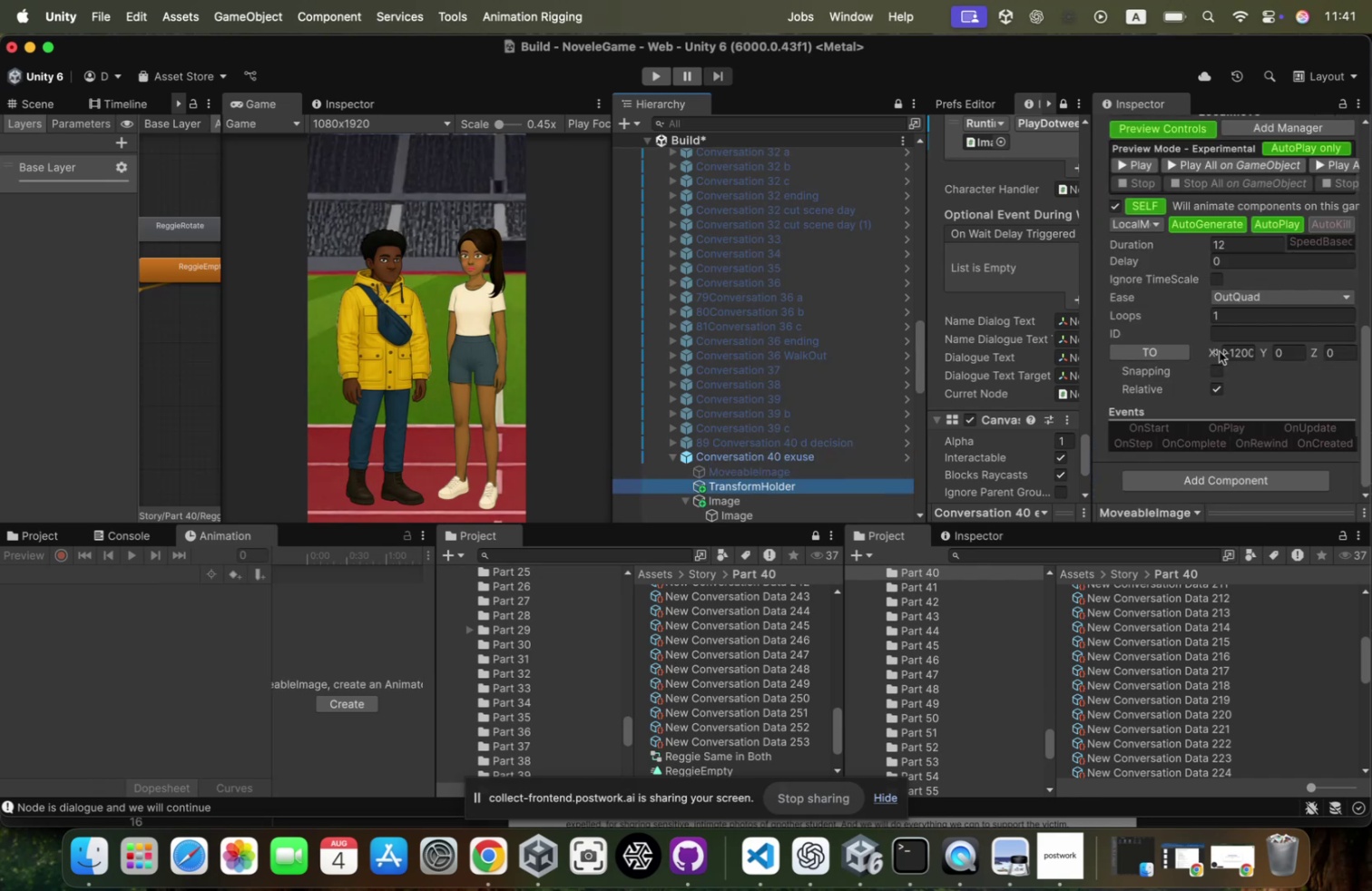 
key(ArrowDown)
 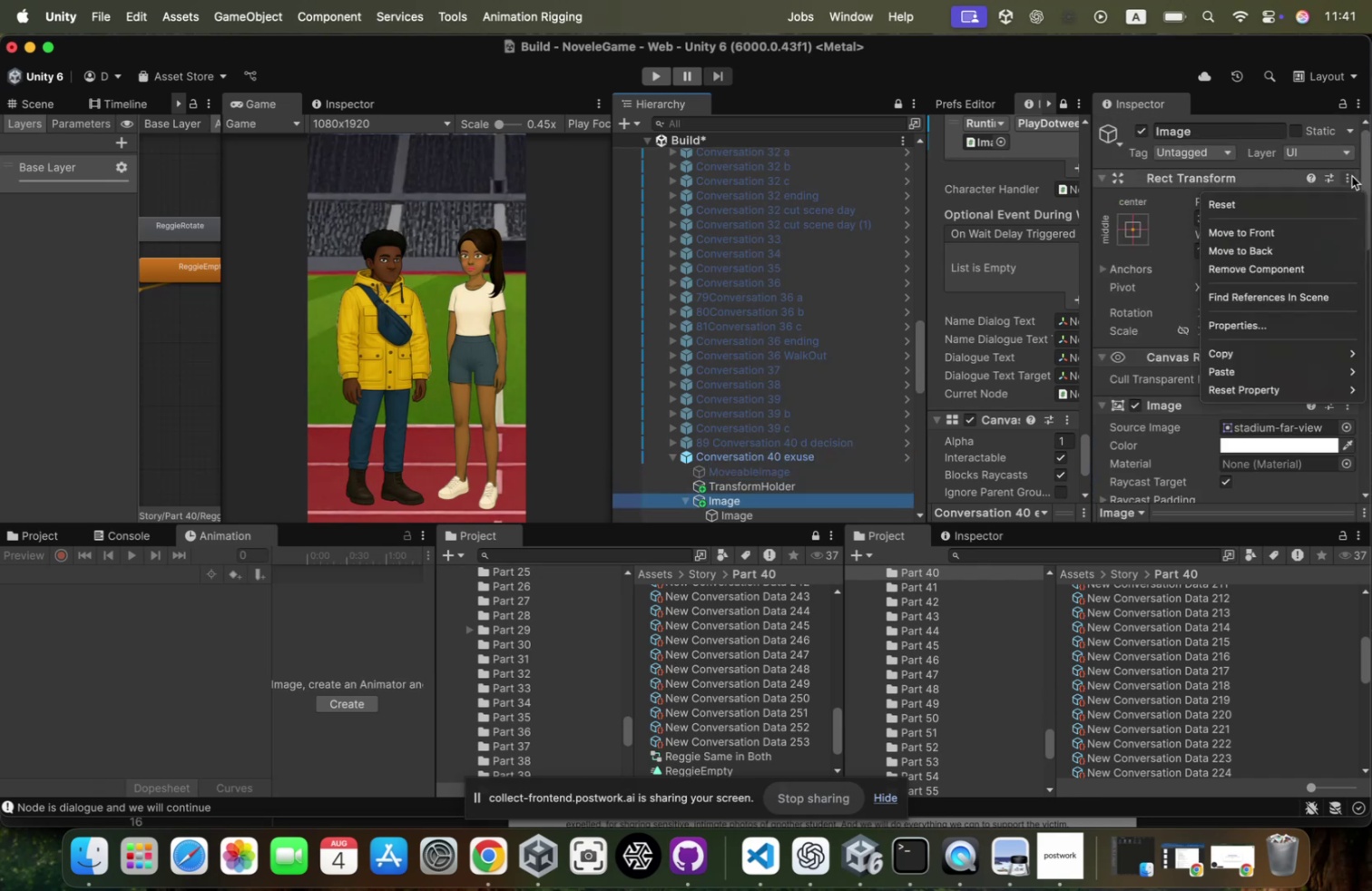 
mouse_move([1234, 349])
 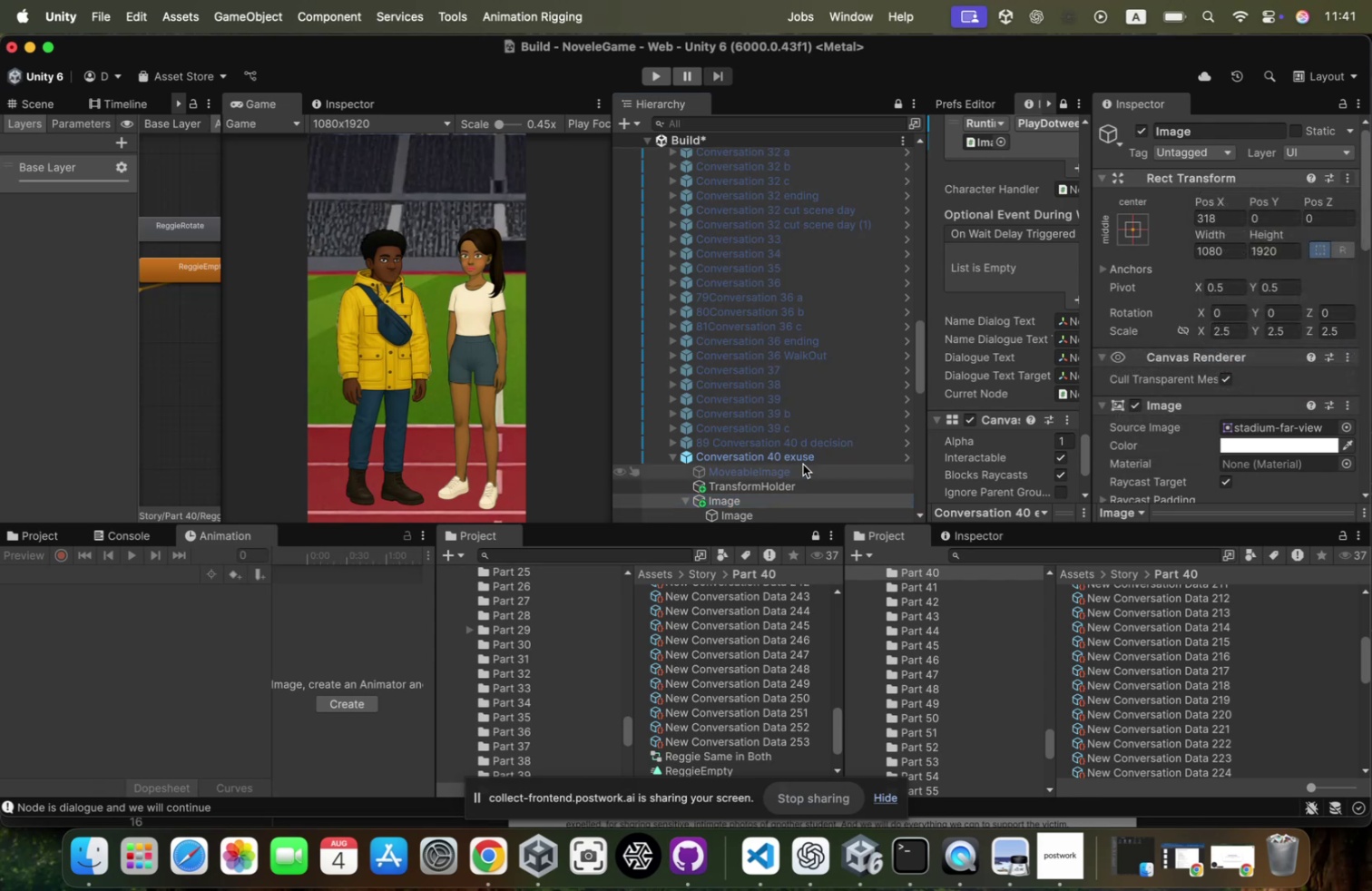 
left_click([806, 458])
 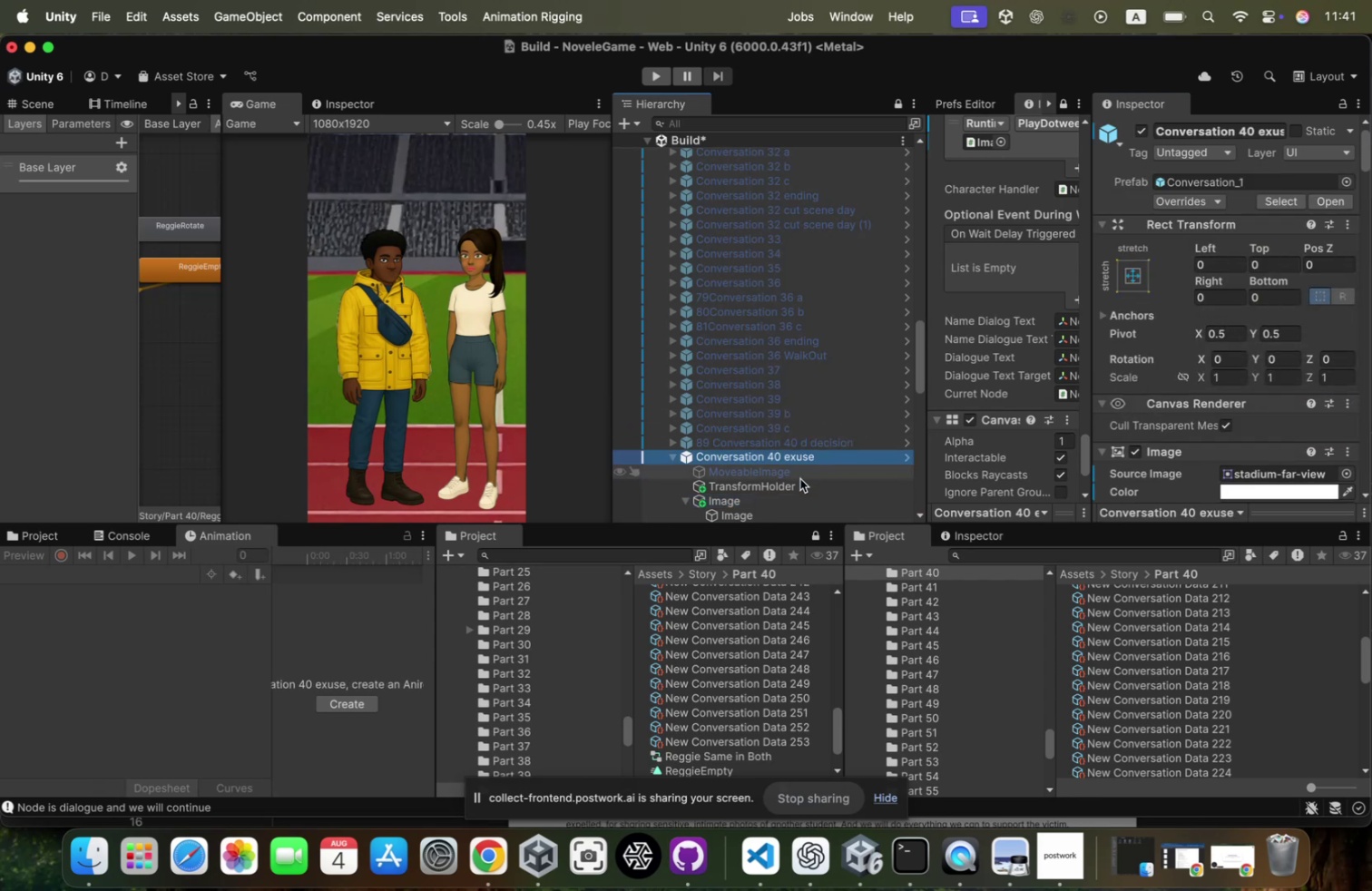 
scroll: coordinate [784, 495], scroll_direction: down, amount: 19.0
 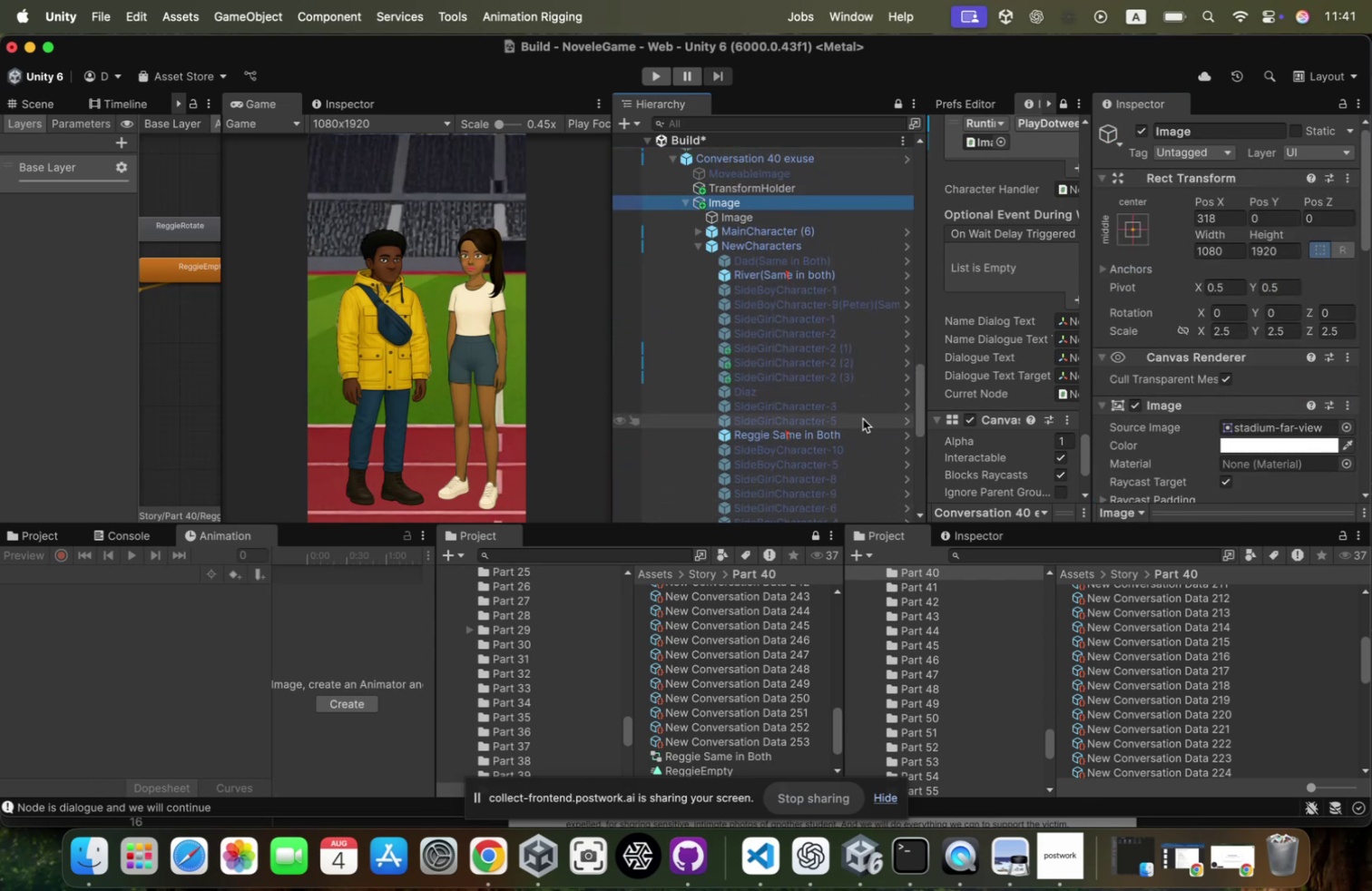 
scroll: coordinate [831, 482], scroll_direction: up, amount: 24.0
 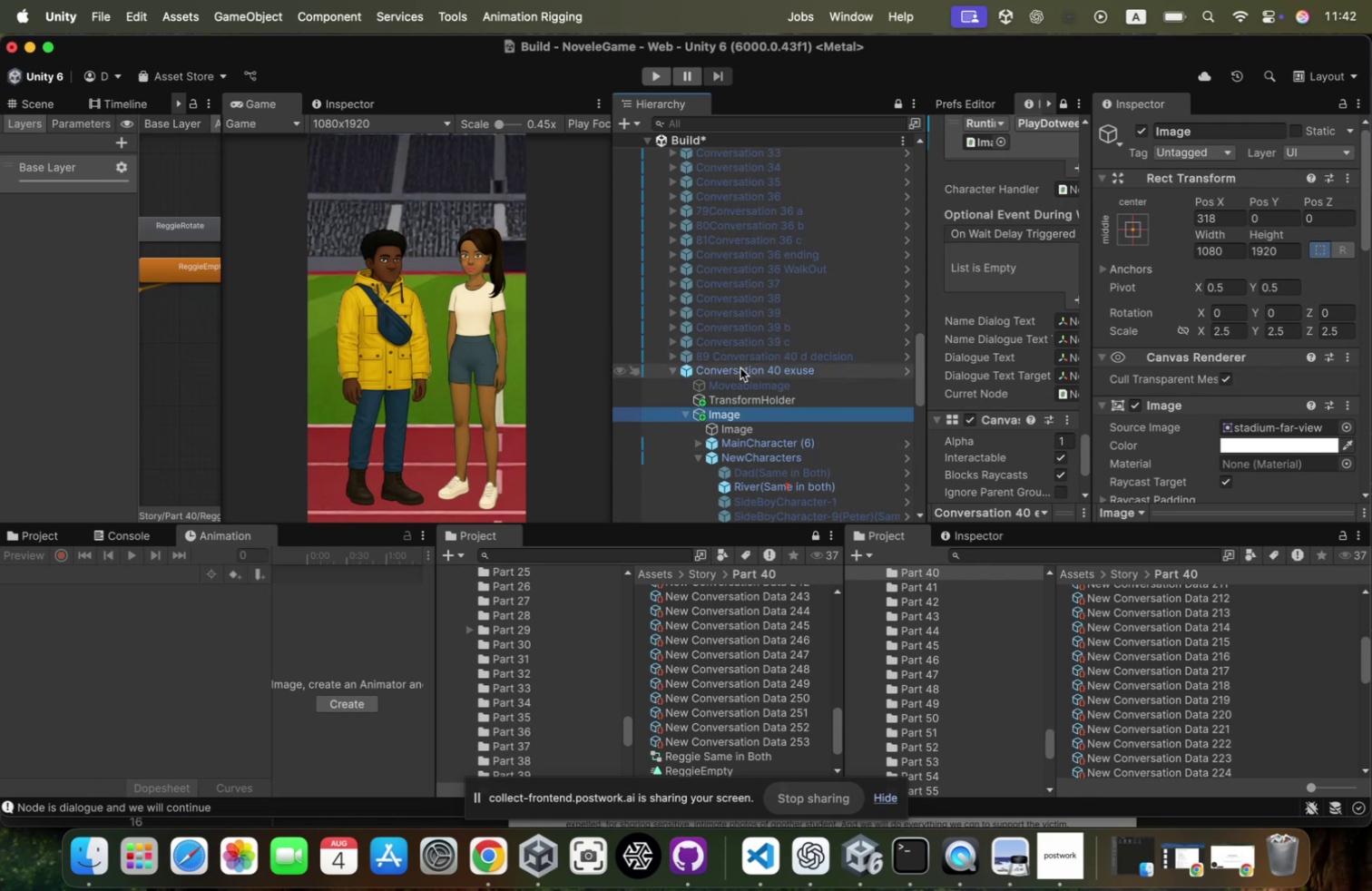 
left_click([740, 367])
 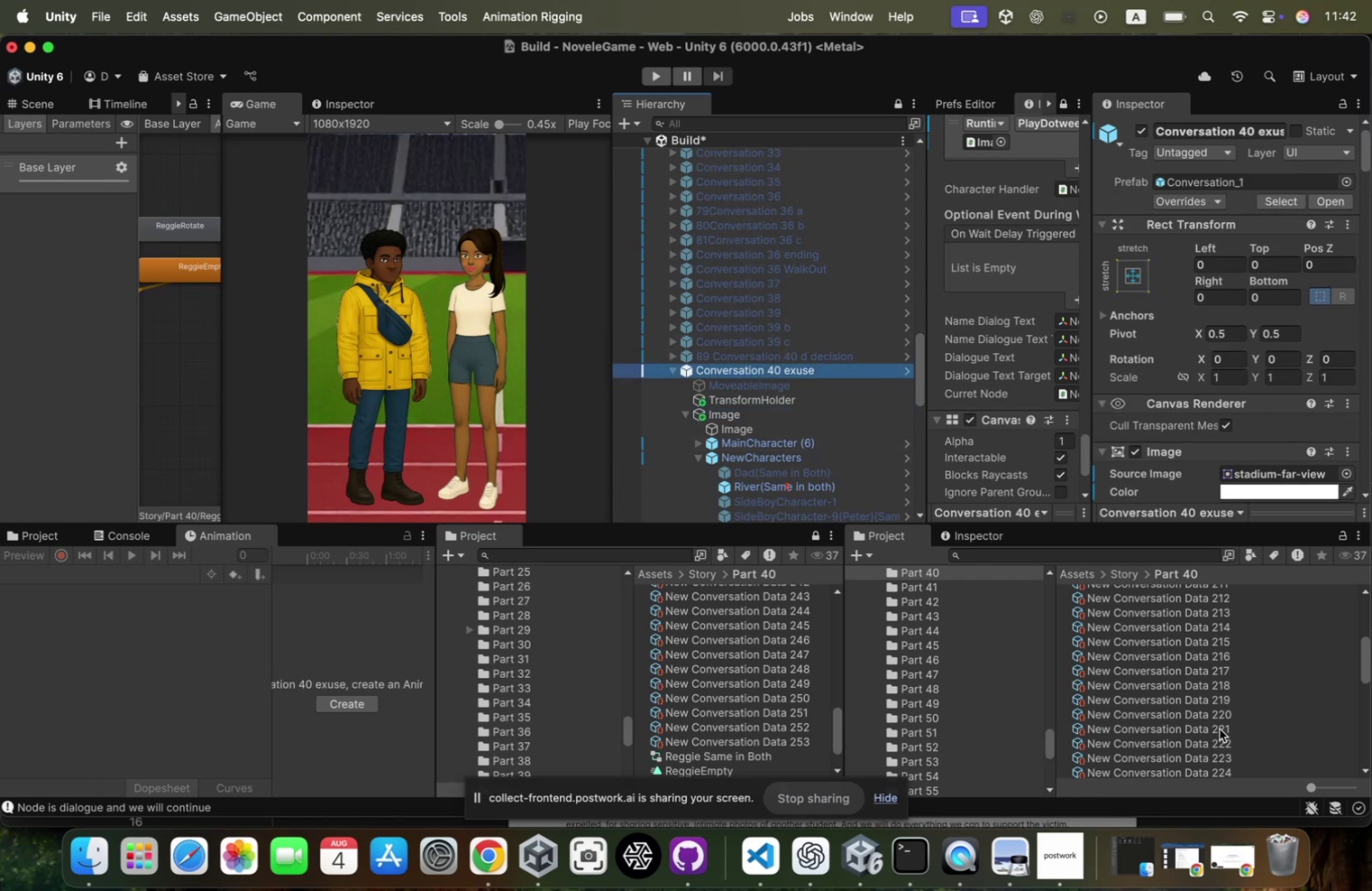 
left_click([1224, 725])
 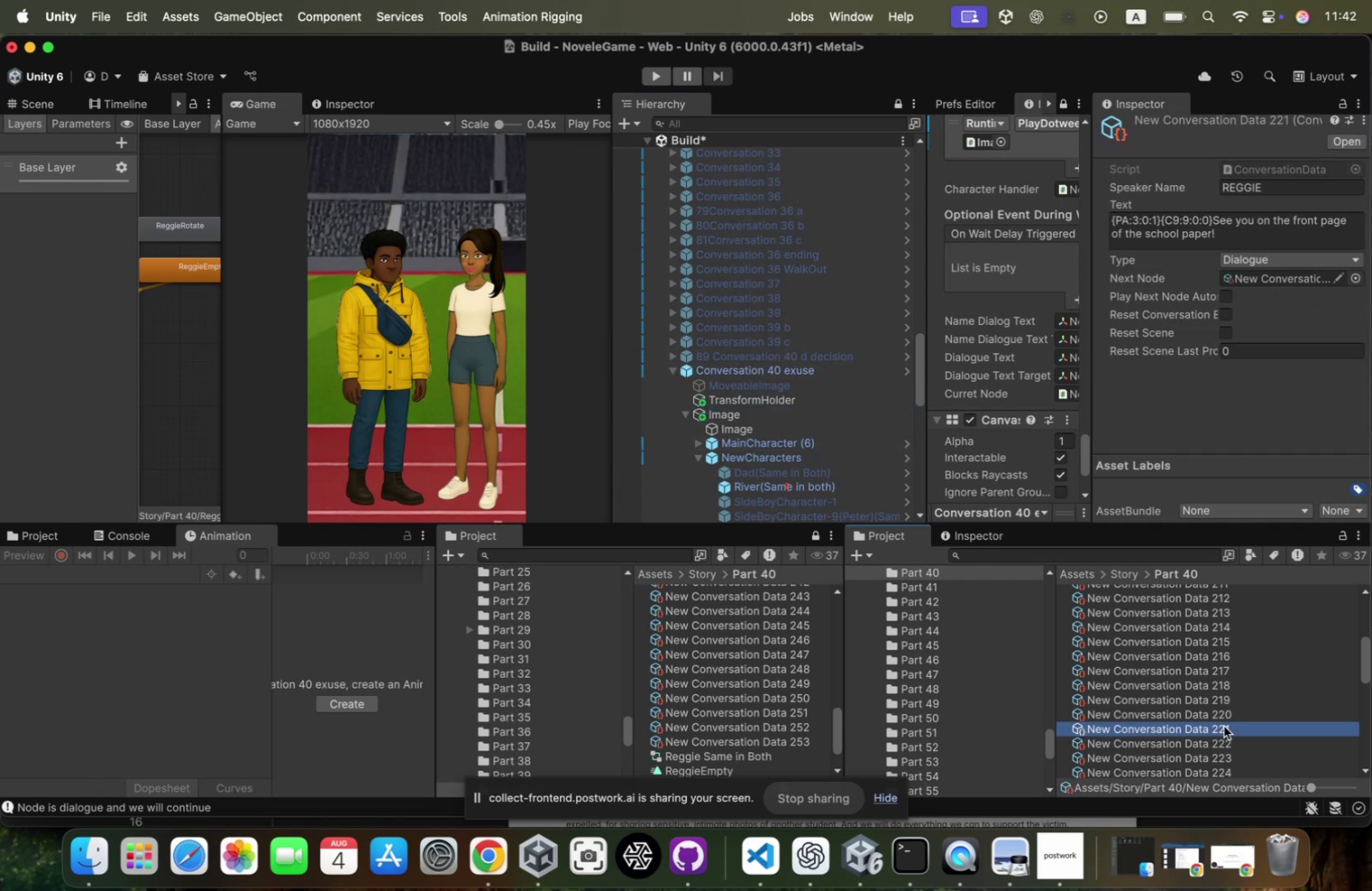 
key(ArrowUp)
 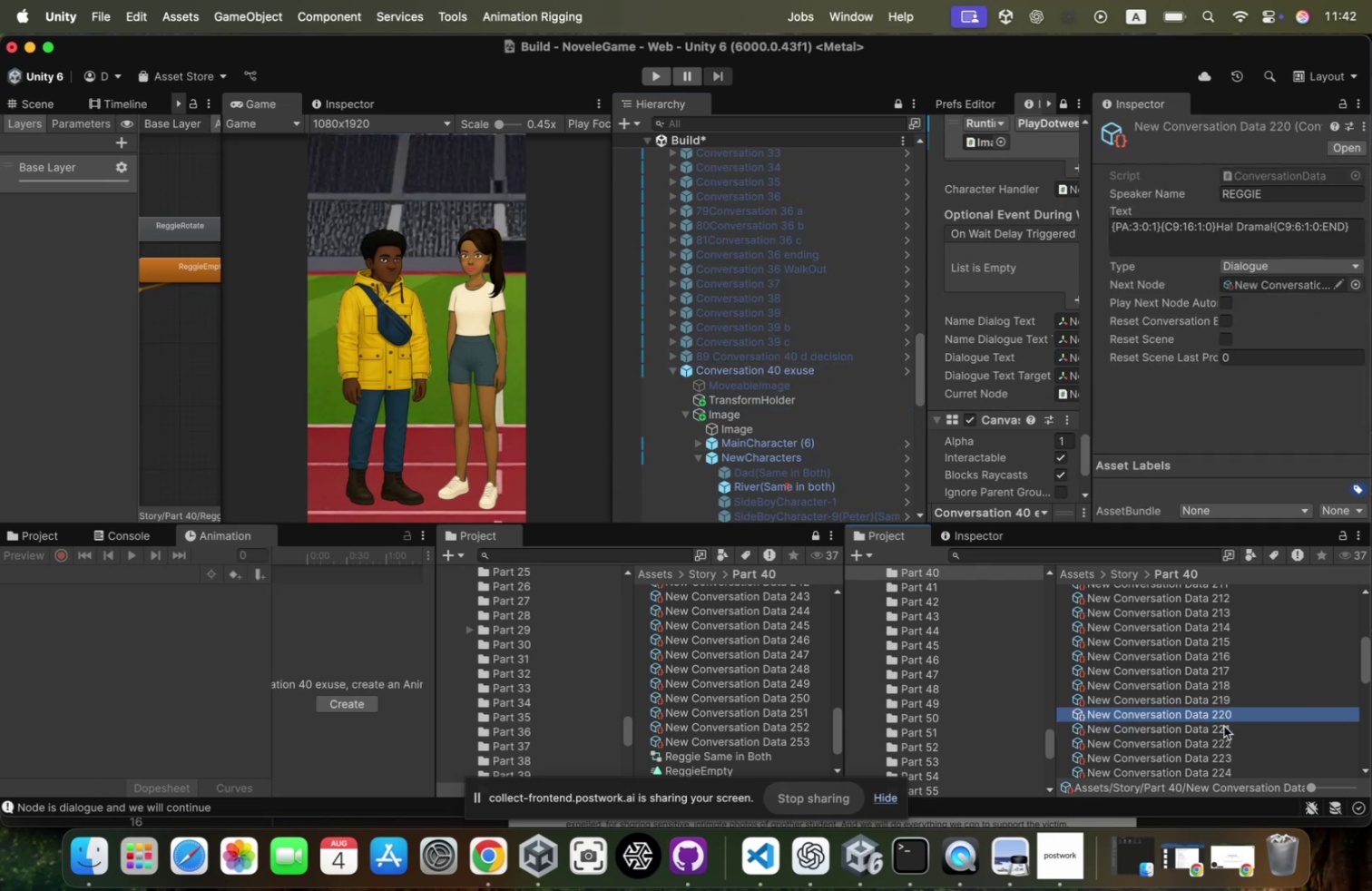 
key(ArrowDown)
 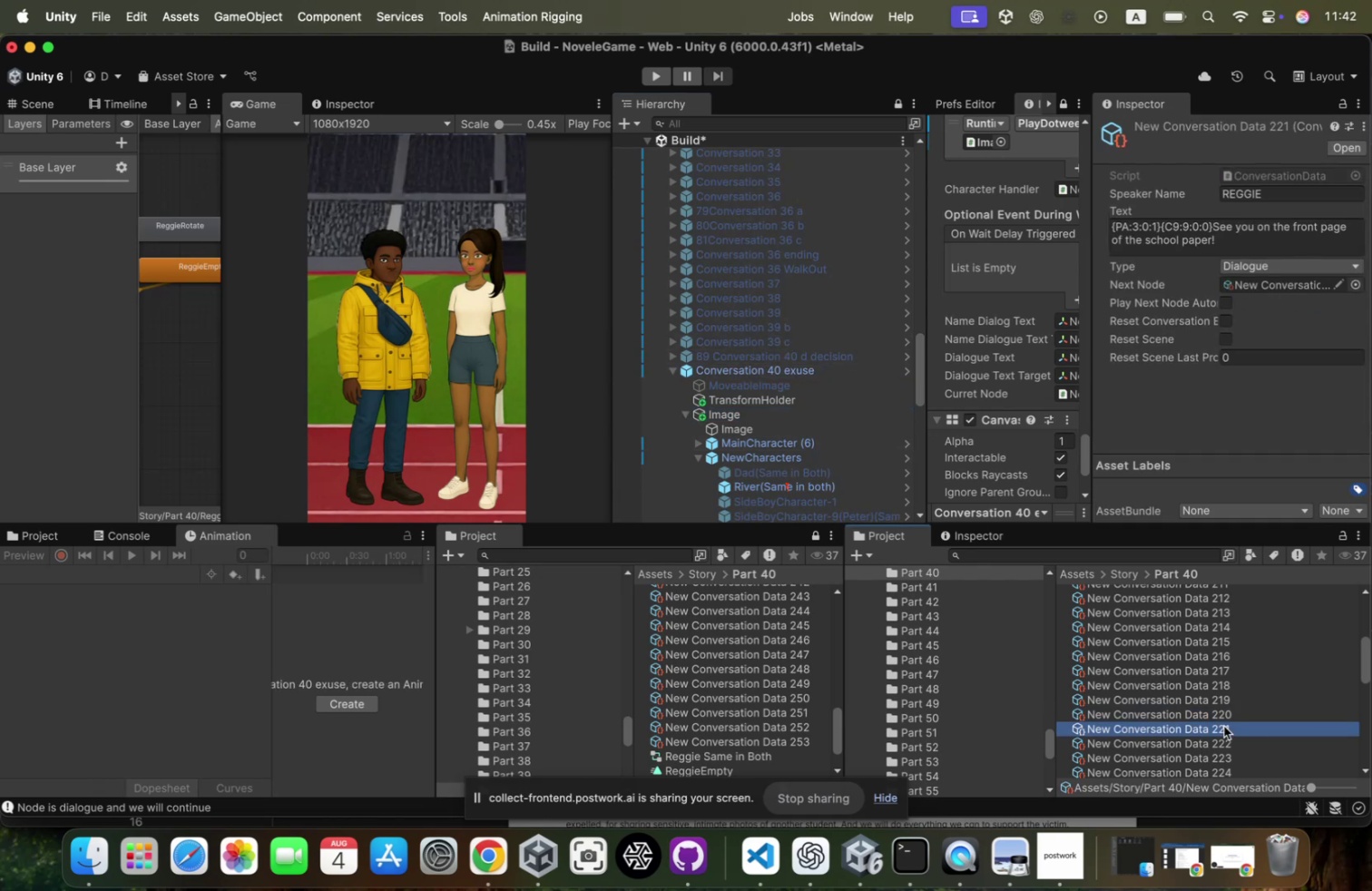 
key(ArrowDown)
 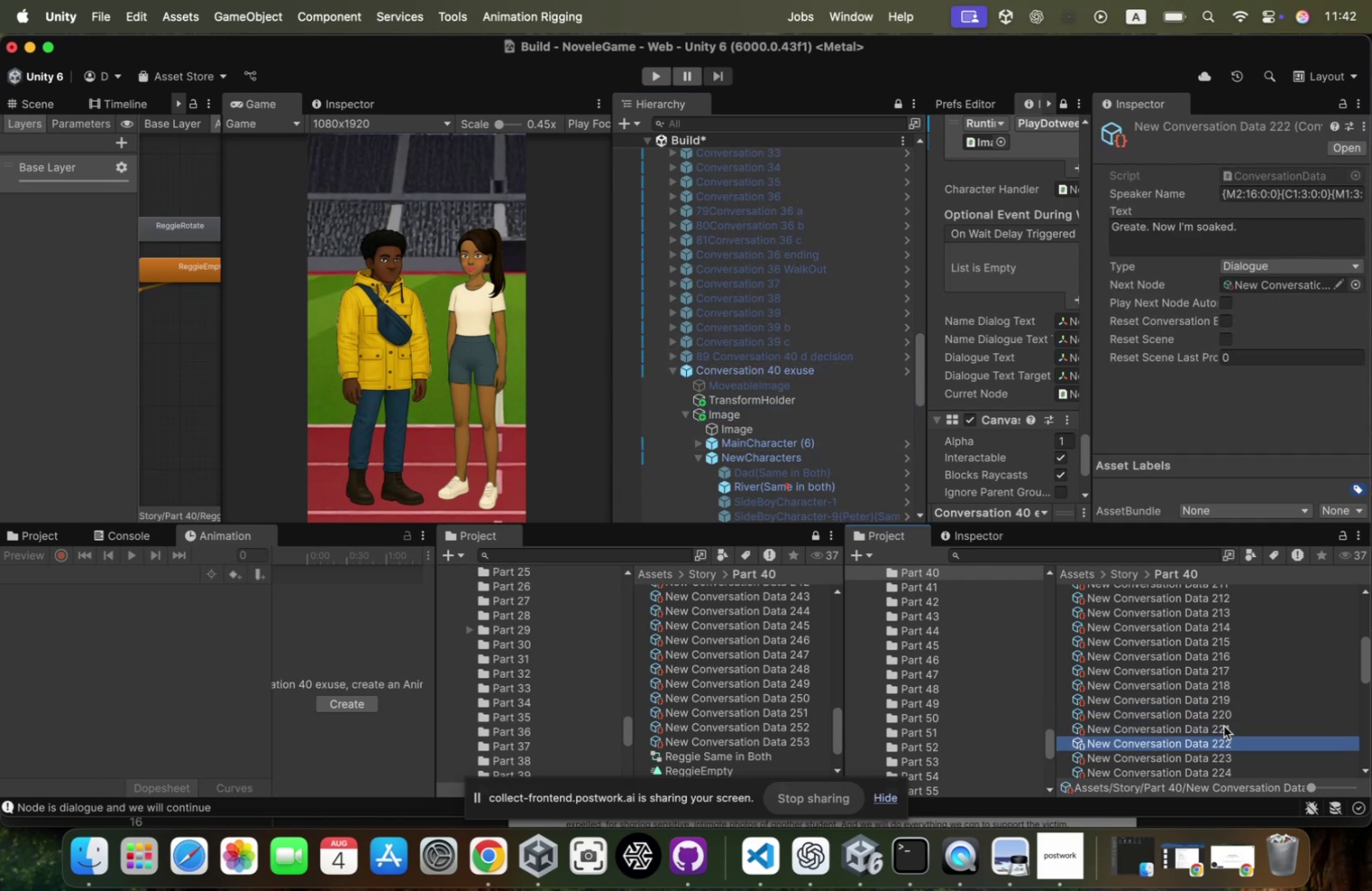 
key(ArrowDown)
 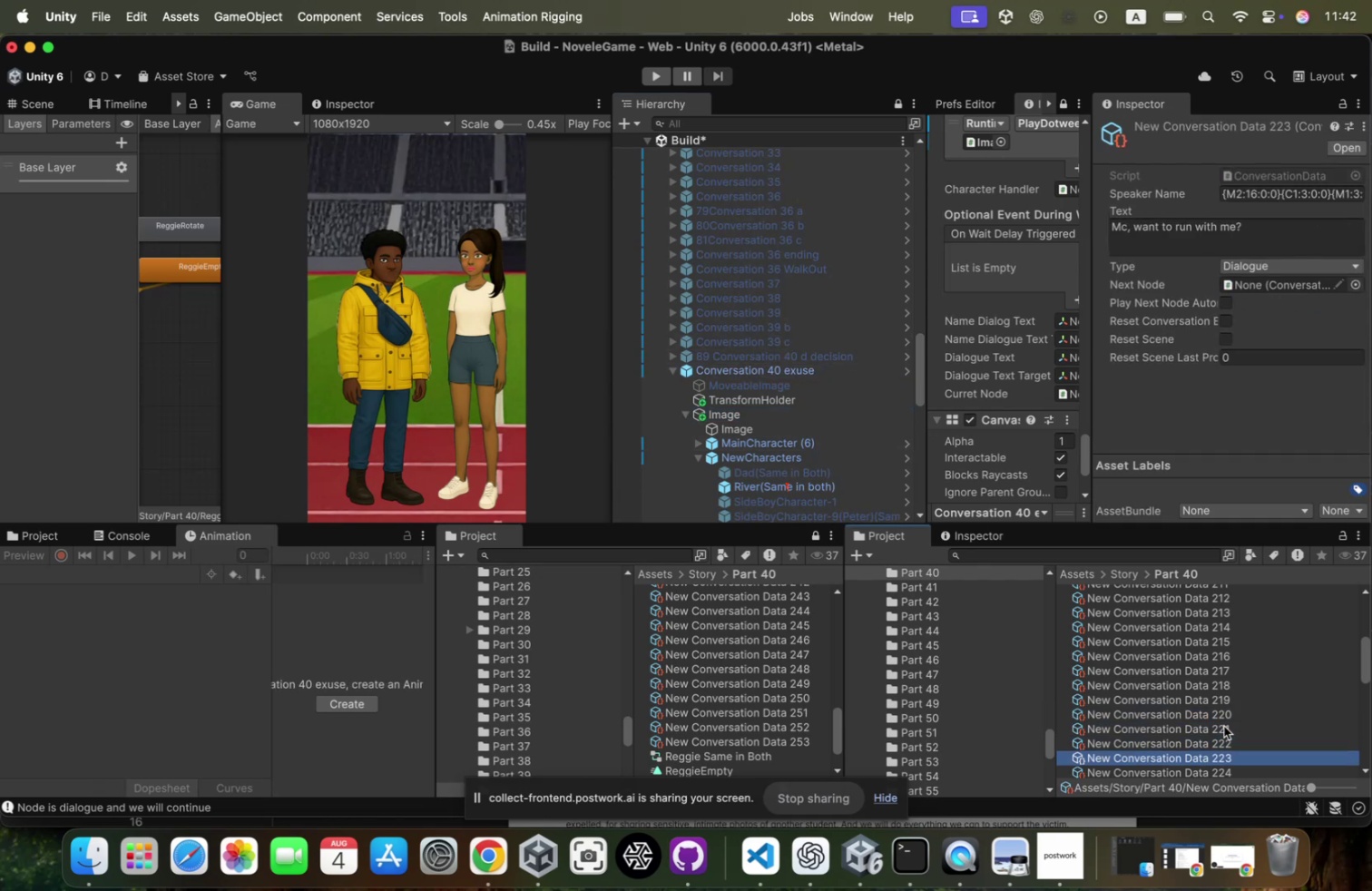 
key(ArrowUp)
 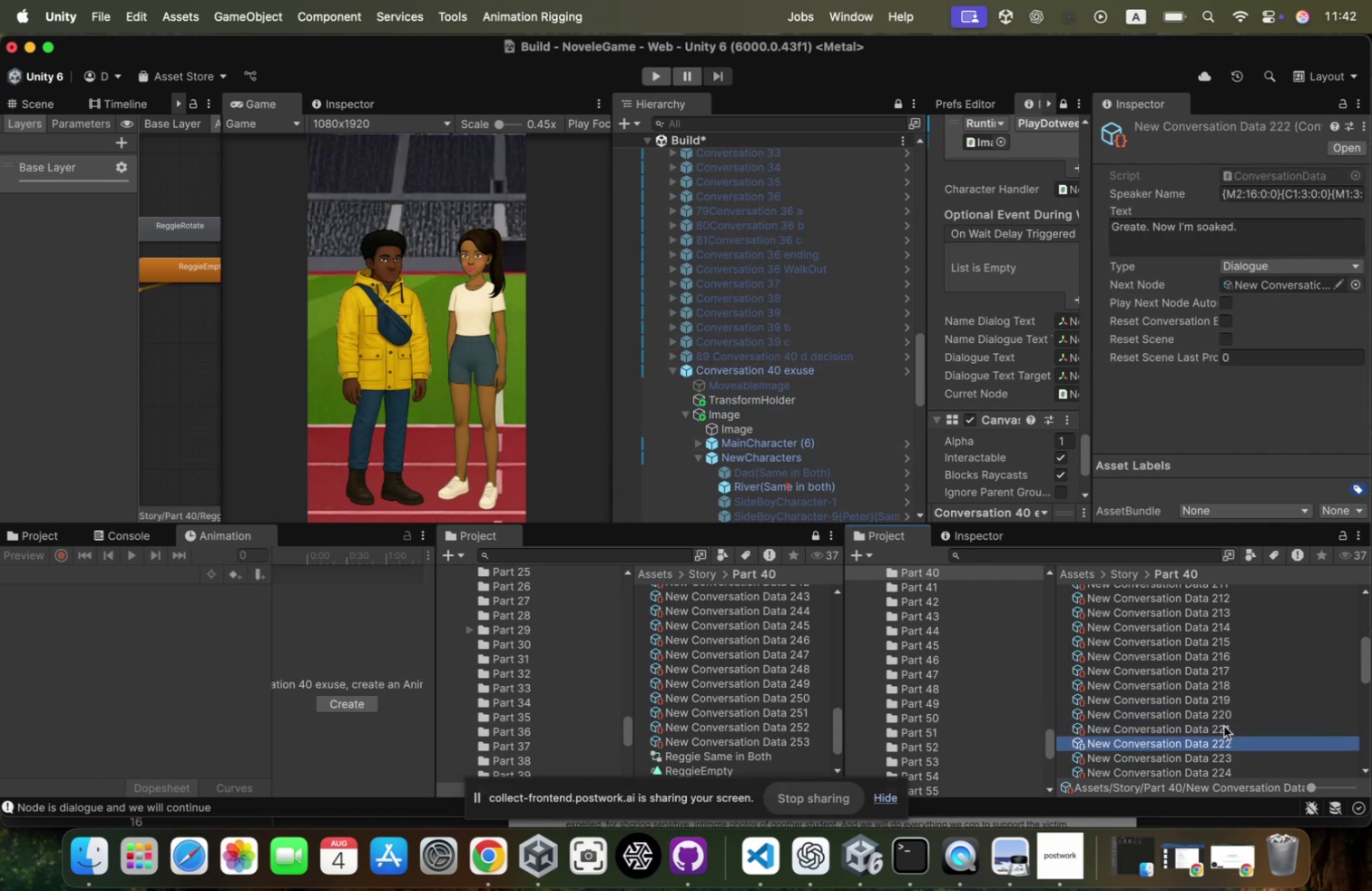 
key(ArrowDown)
 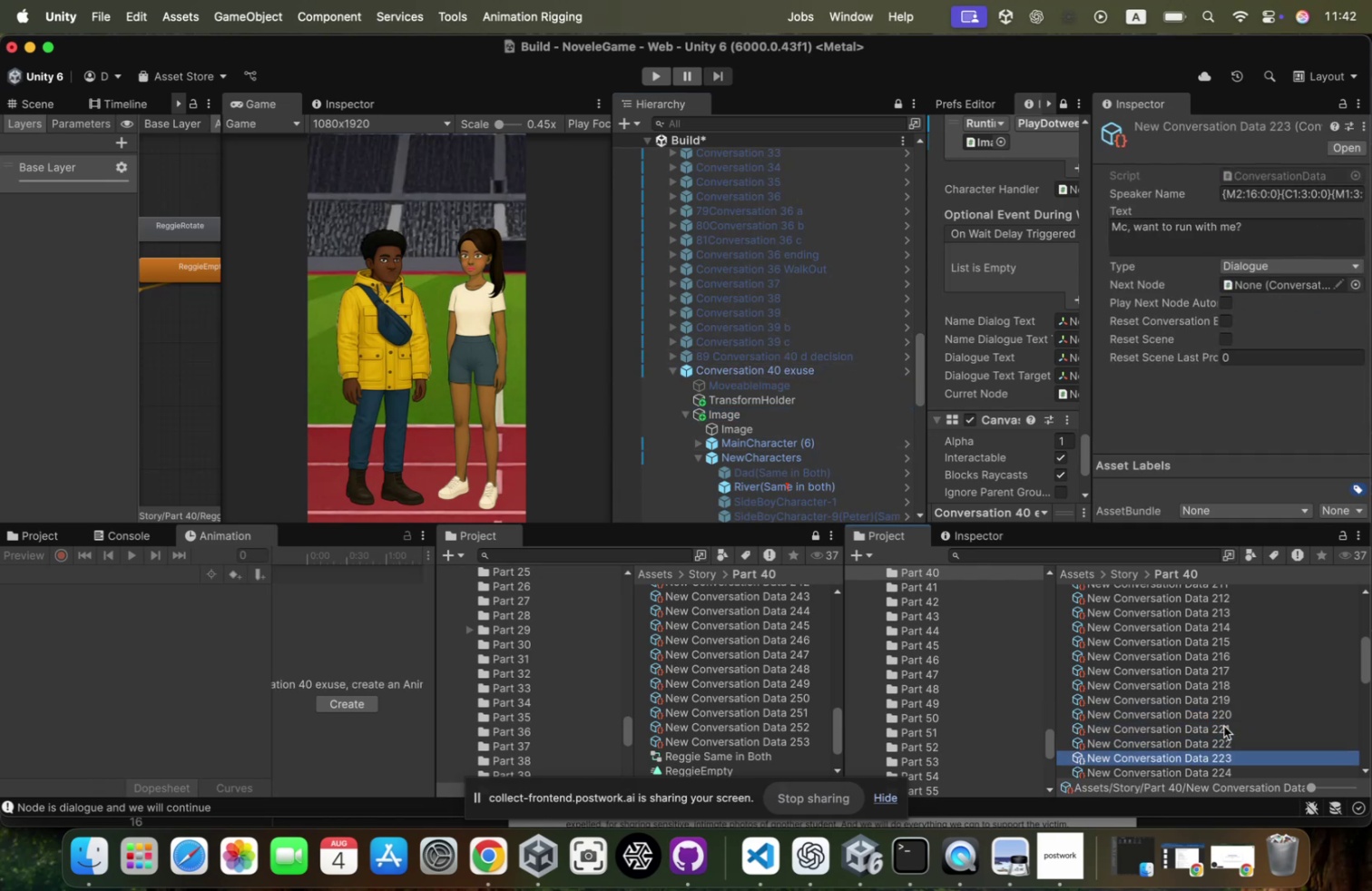 
wait(8.06)
 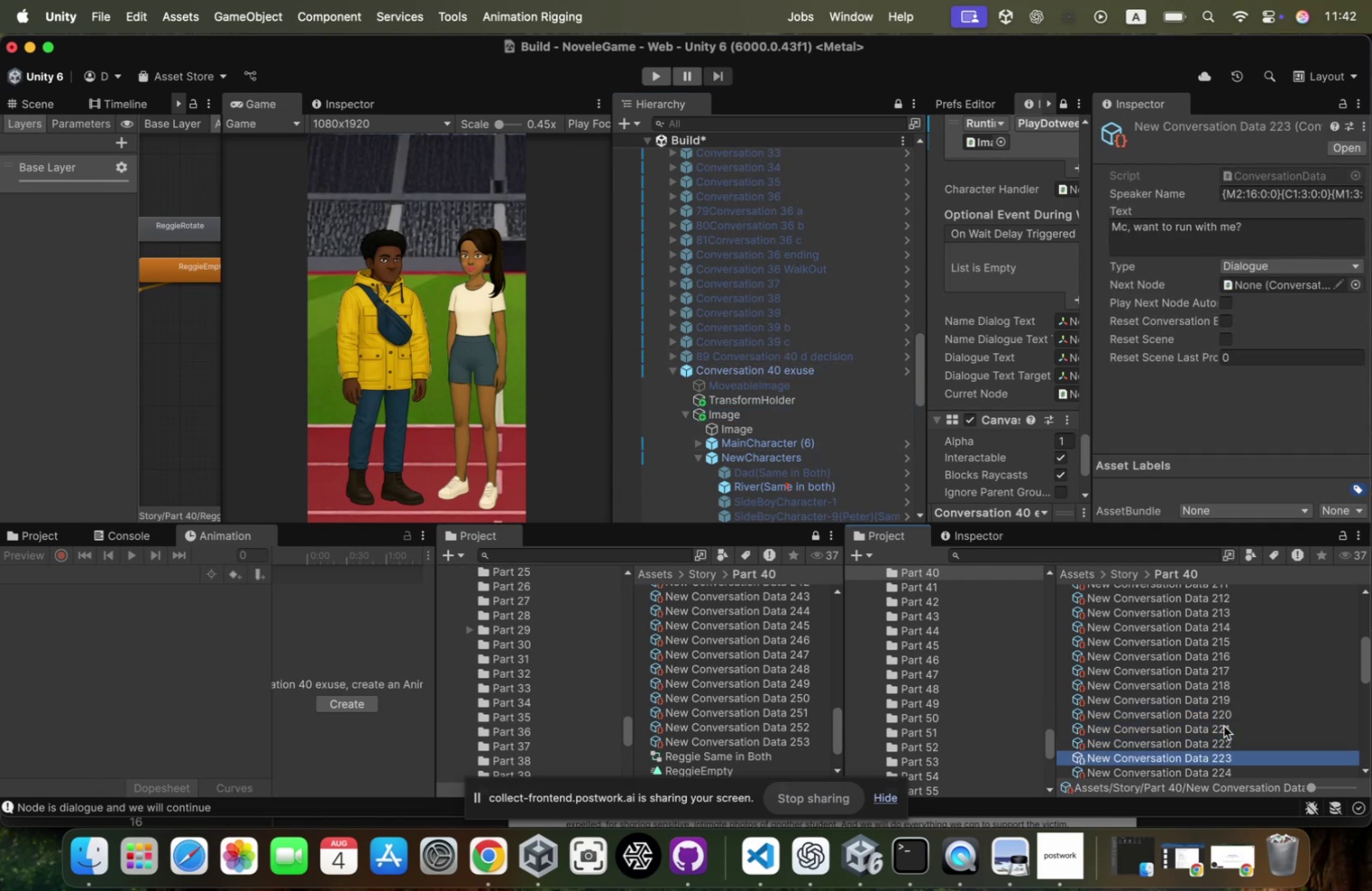 
scroll: coordinate [804, 372], scroll_direction: down, amount: 105.0
 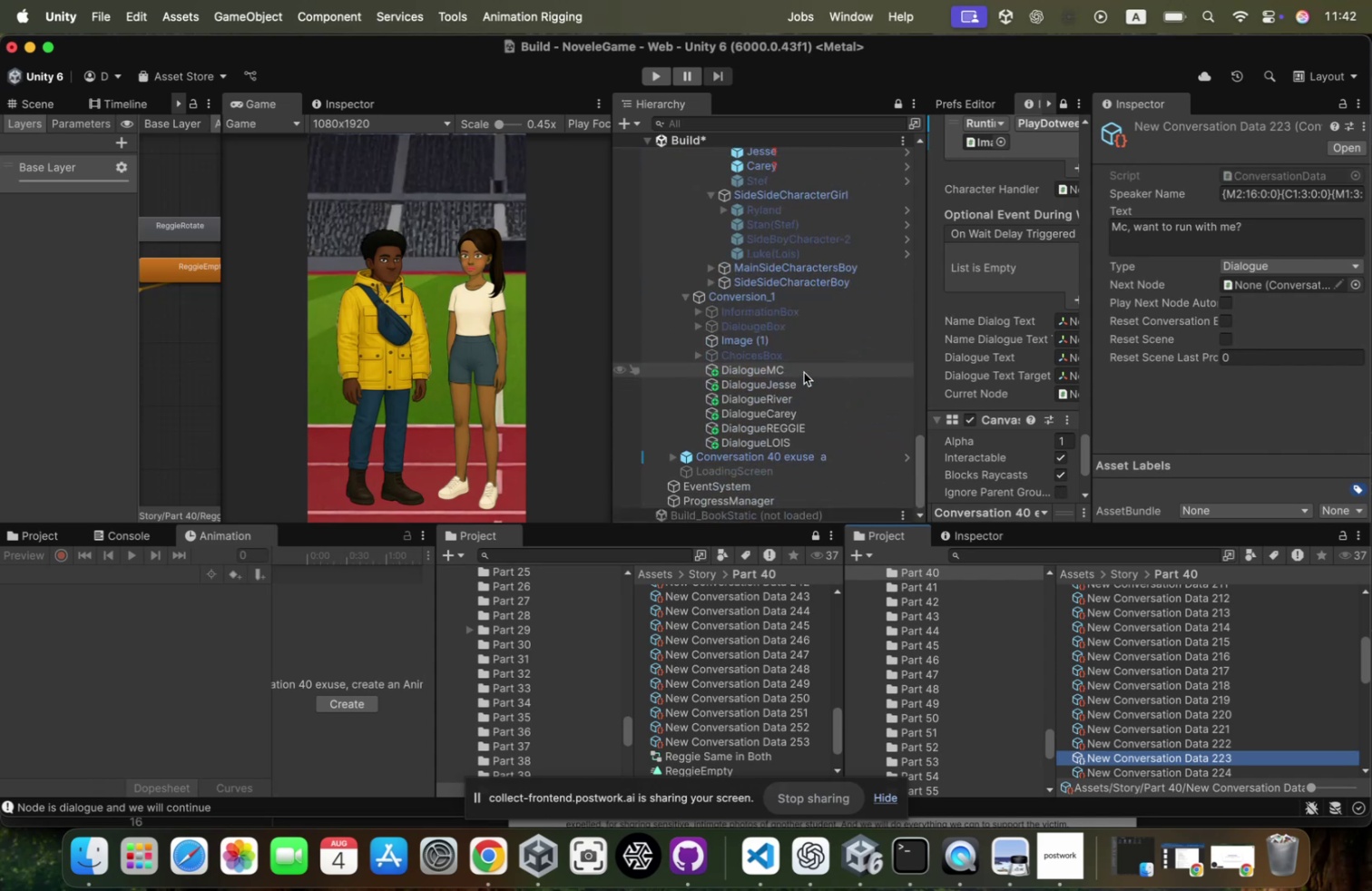 
scroll: coordinate [816, 375], scroll_direction: up, amount: 63.0
 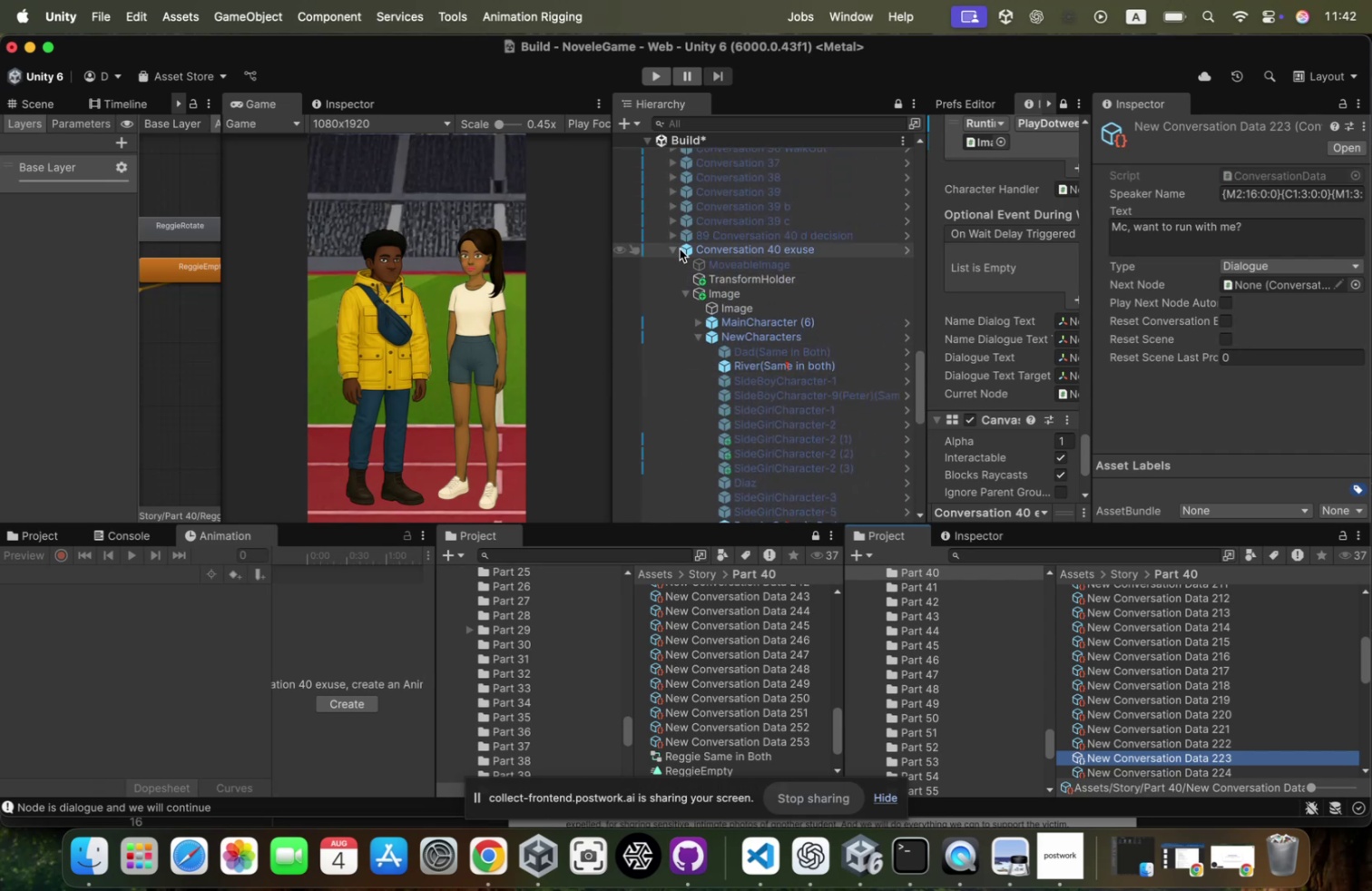 
left_click([672, 248])
 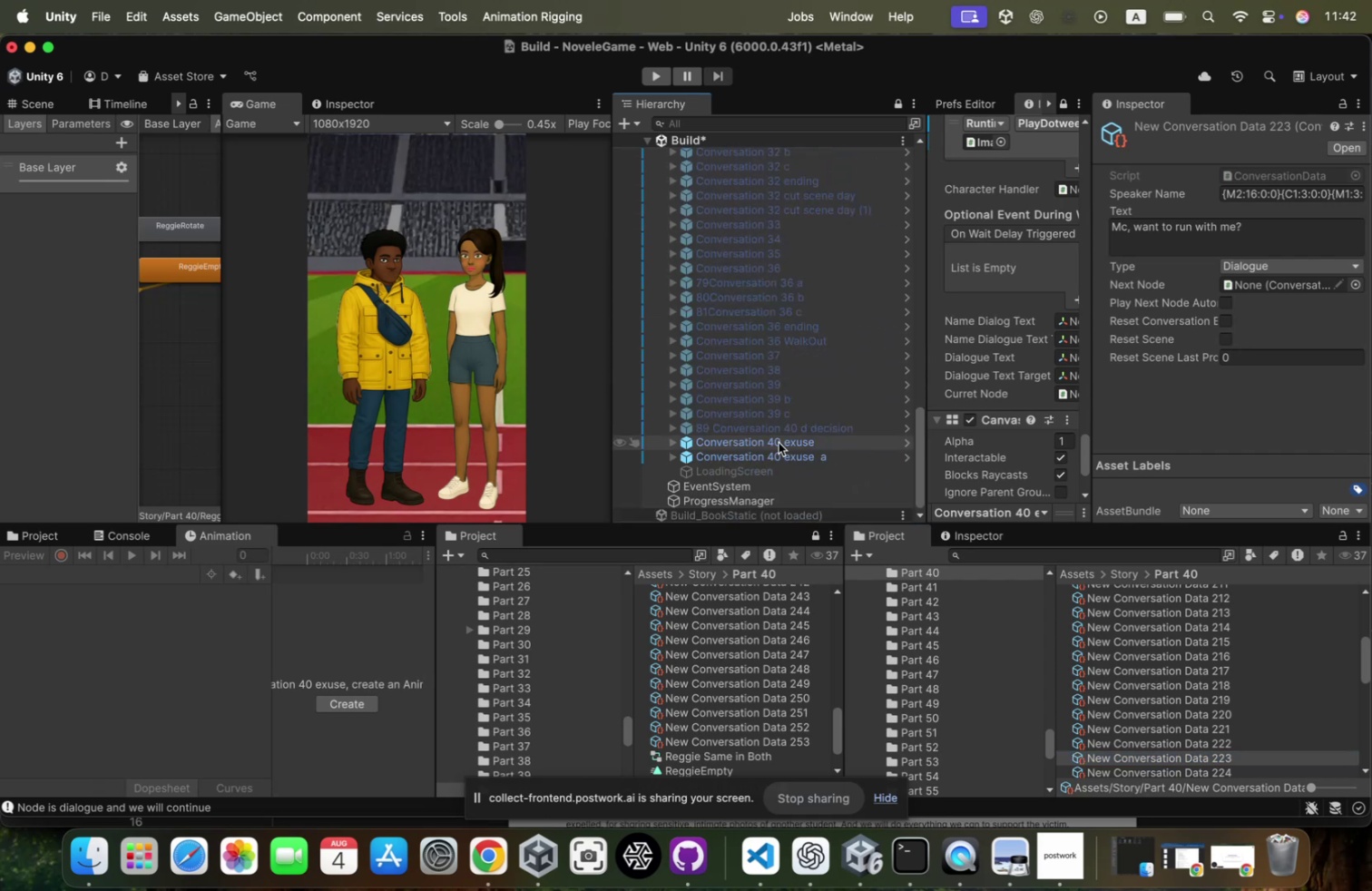 
left_click([776, 451])
 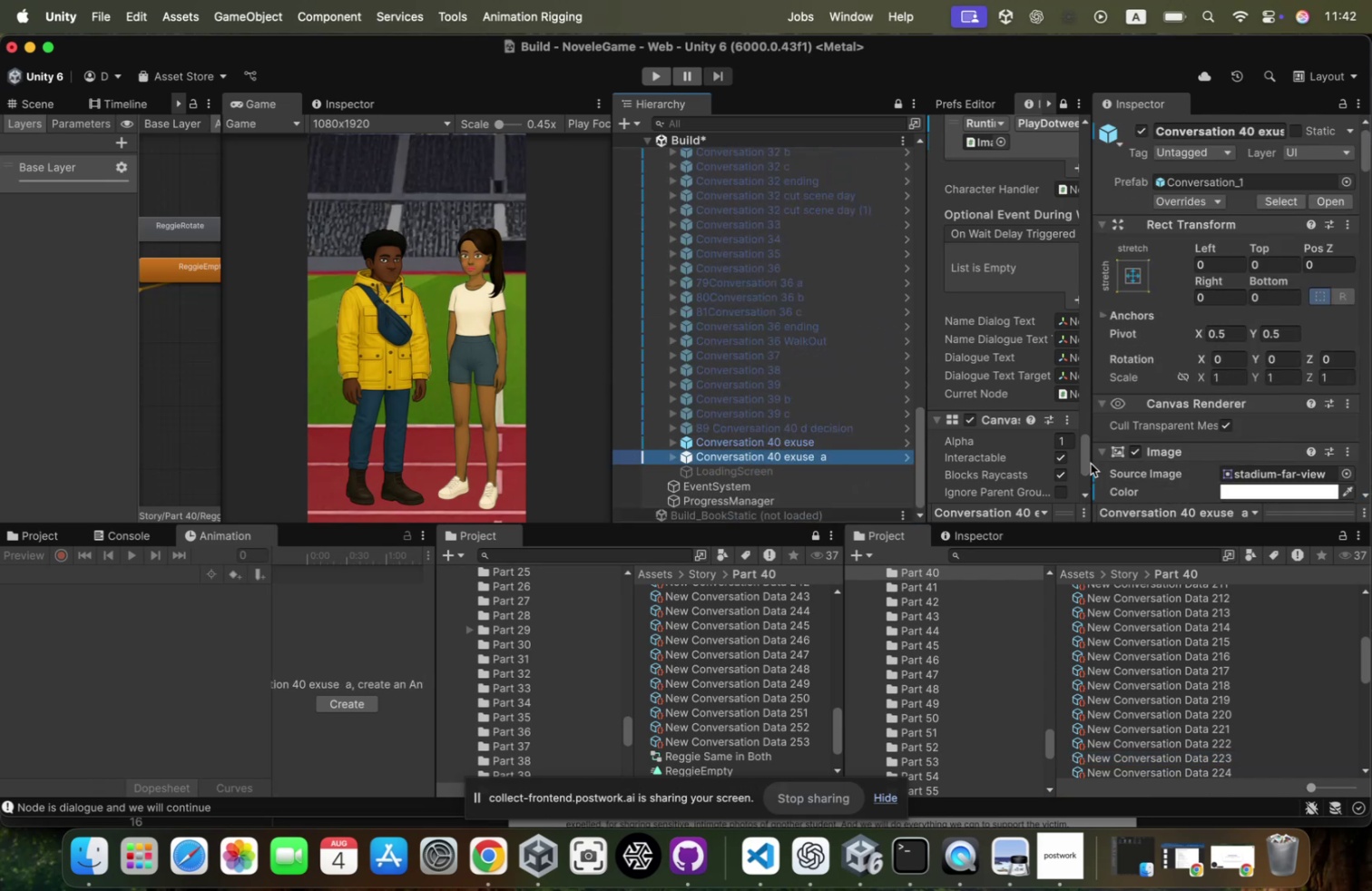 
scroll: coordinate [1120, 363], scroll_direction: down, amount: 229.0
 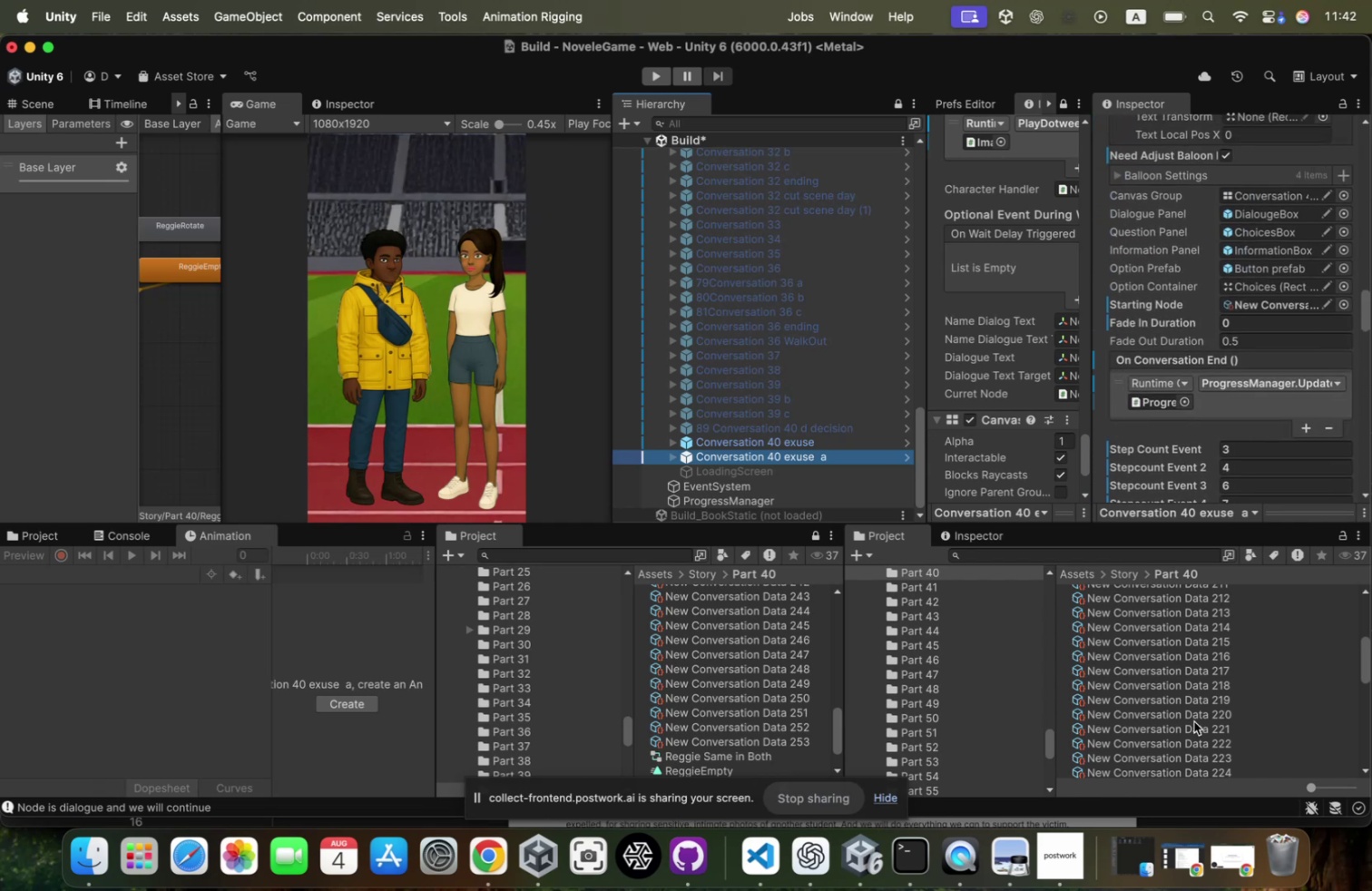 
left_click_drag(start_coordinate=[1192, 725], to_coordinate=[1238, 195])
 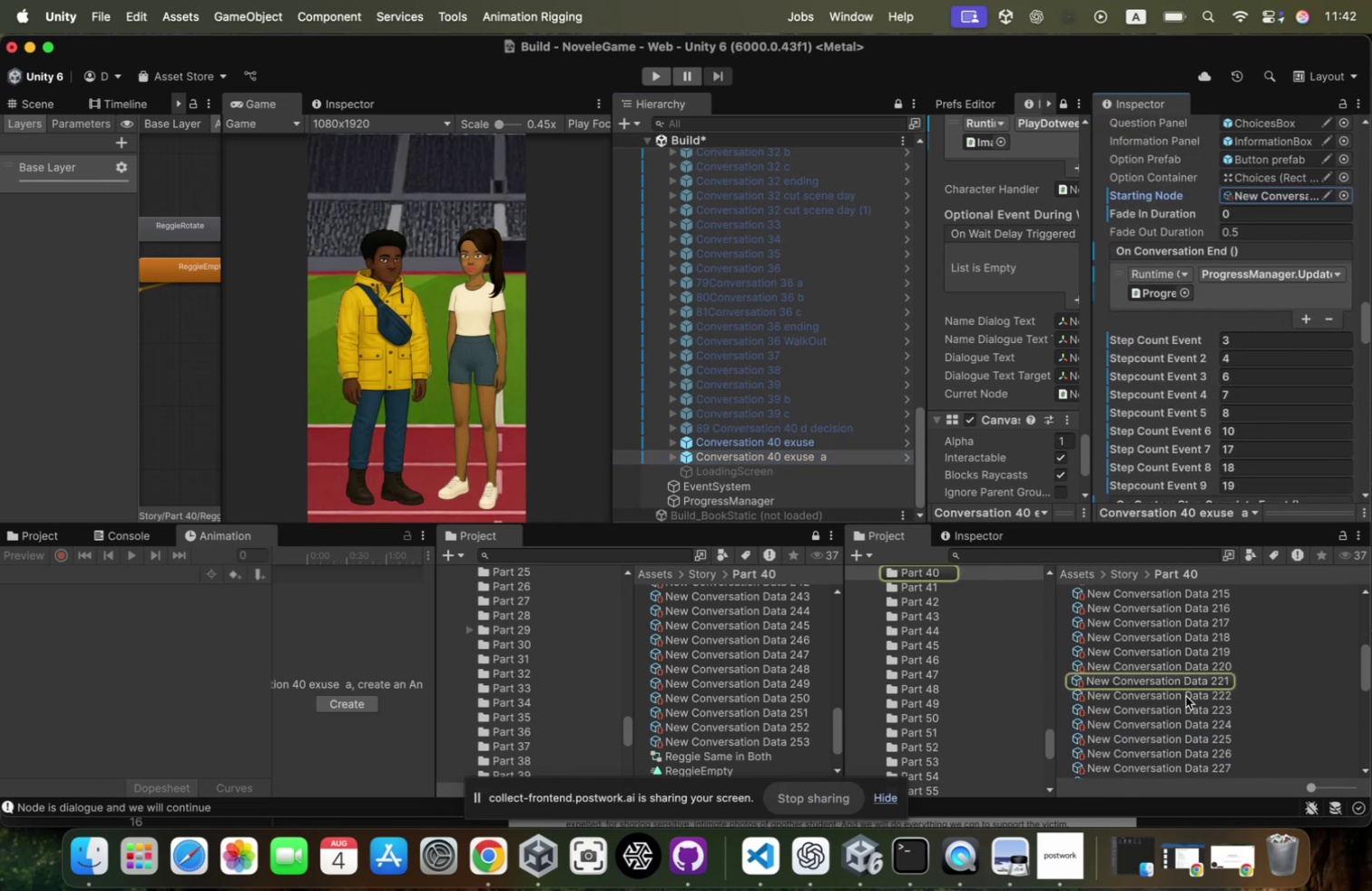 
left_click([1191, 686])
 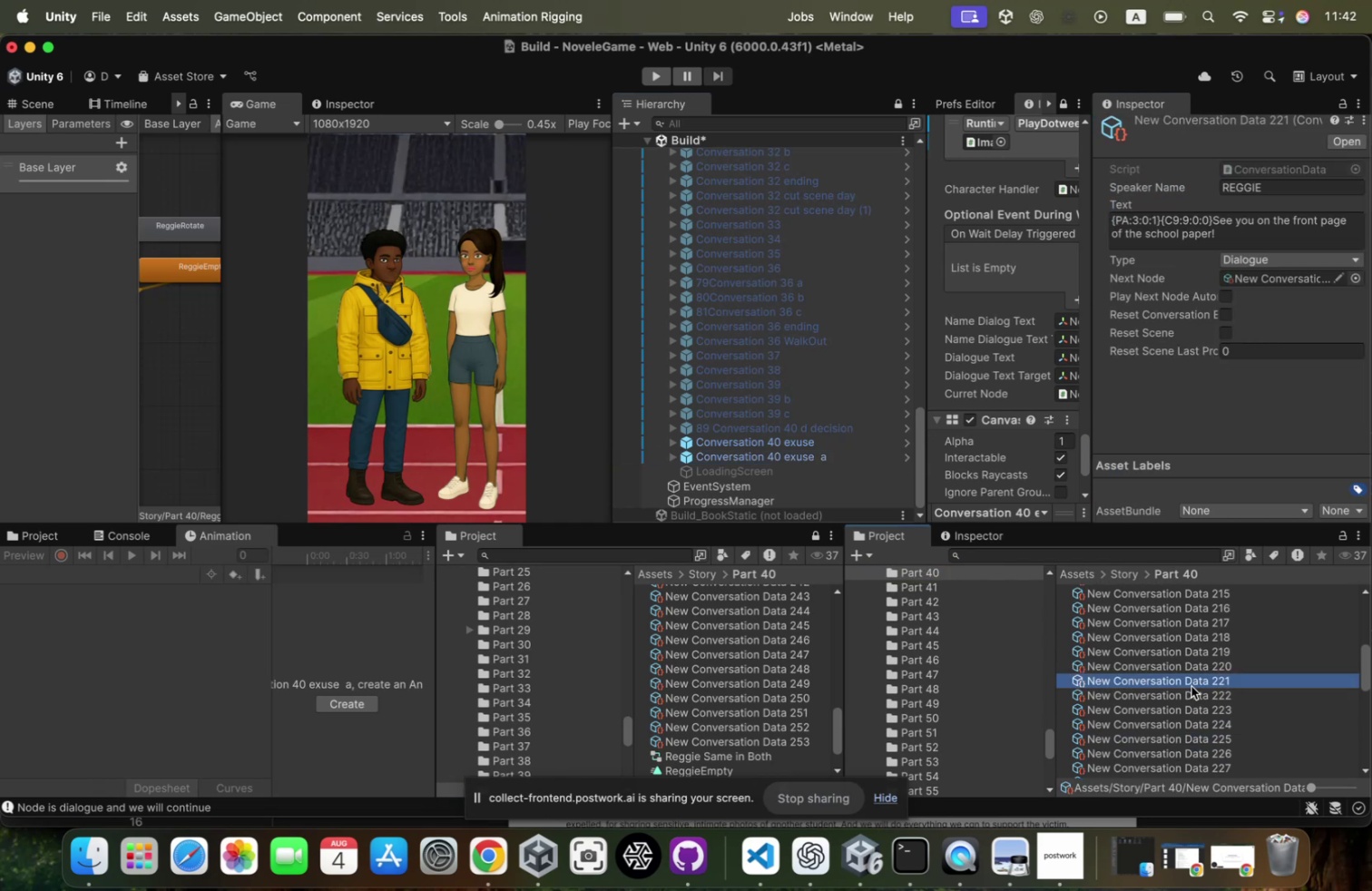 
left_click([1199, 694])
 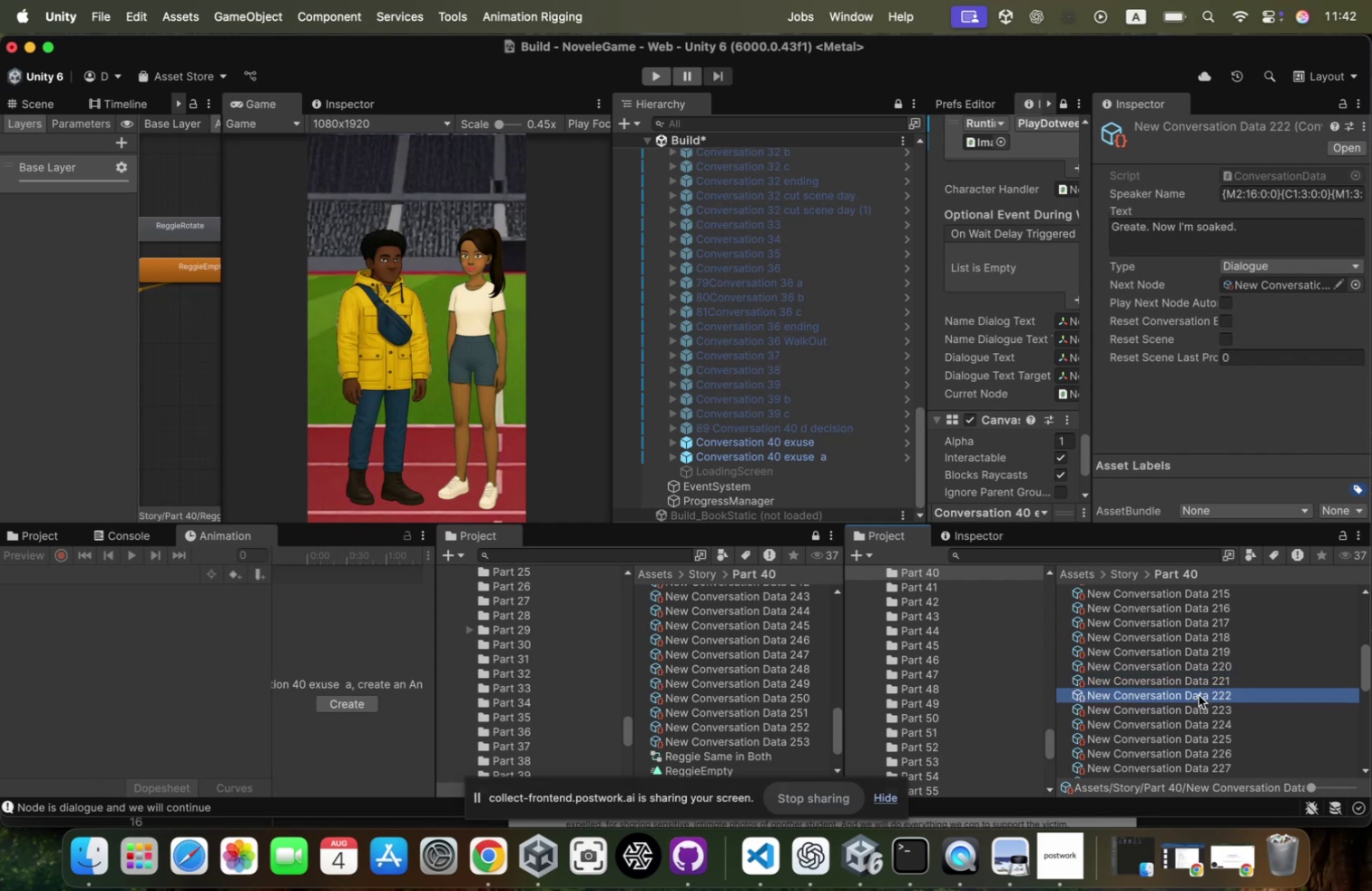 
key(ArrowDown)
 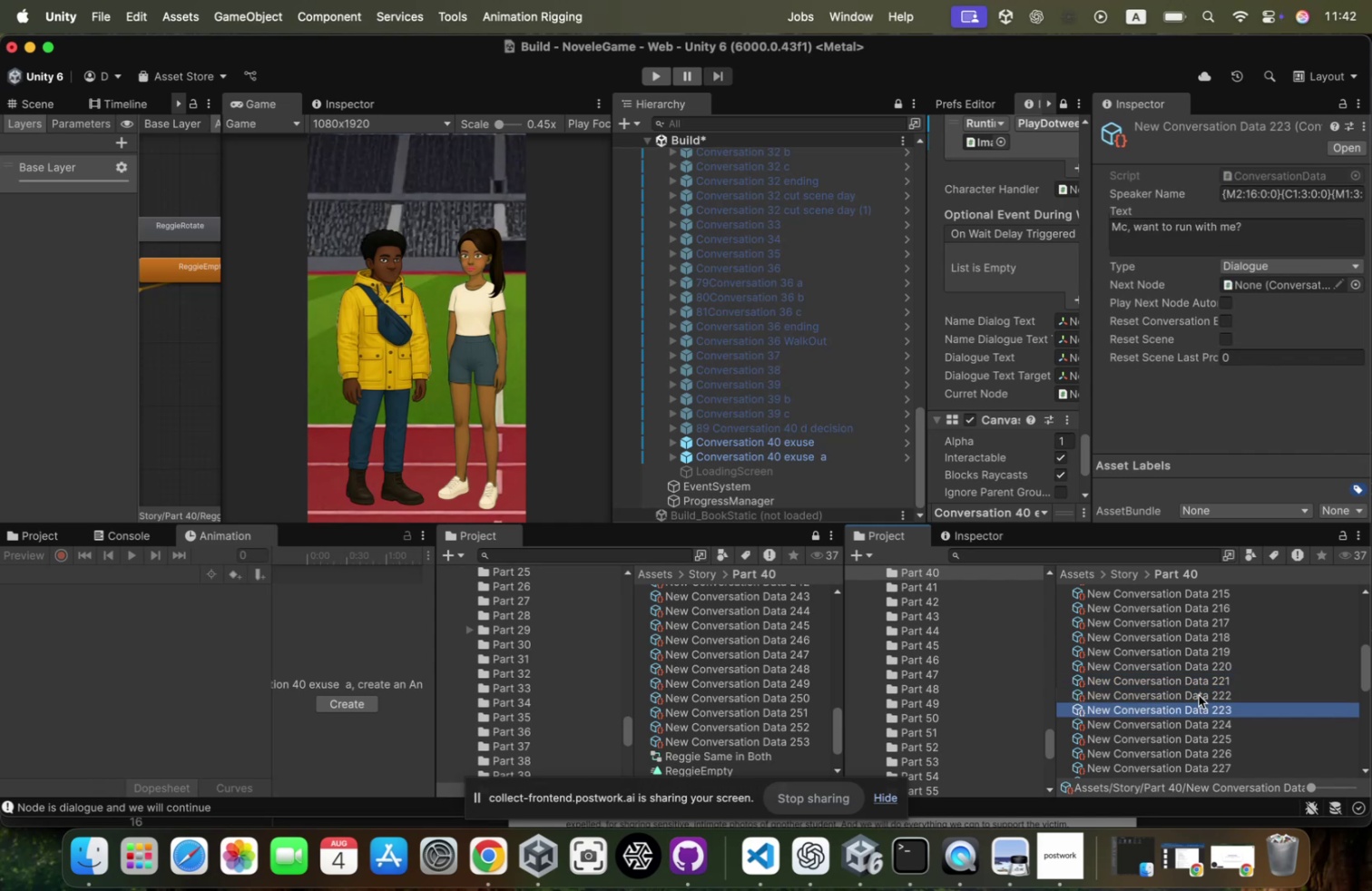 
key(ArrowDown)
 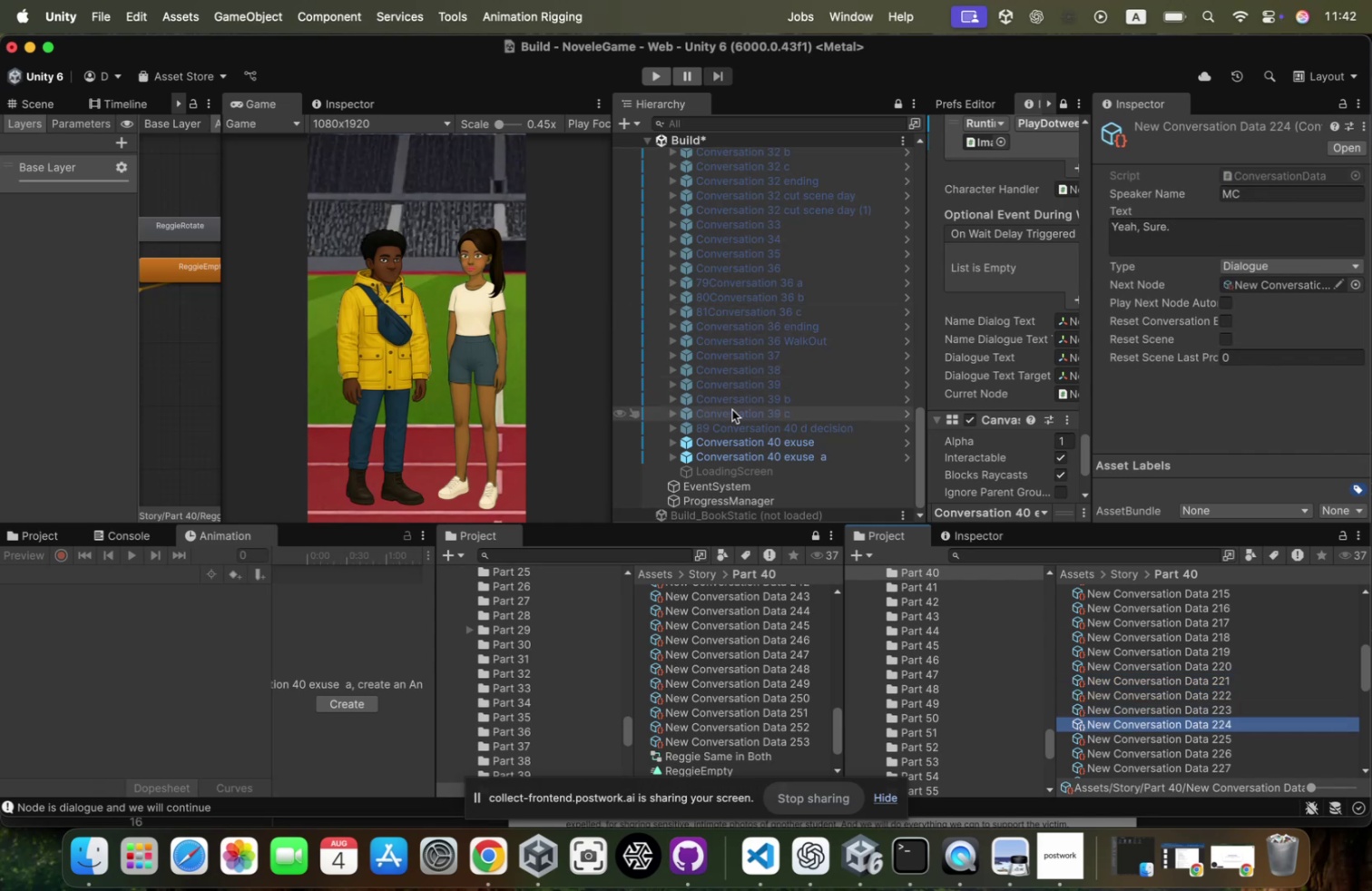 
left_click([791, 446])
 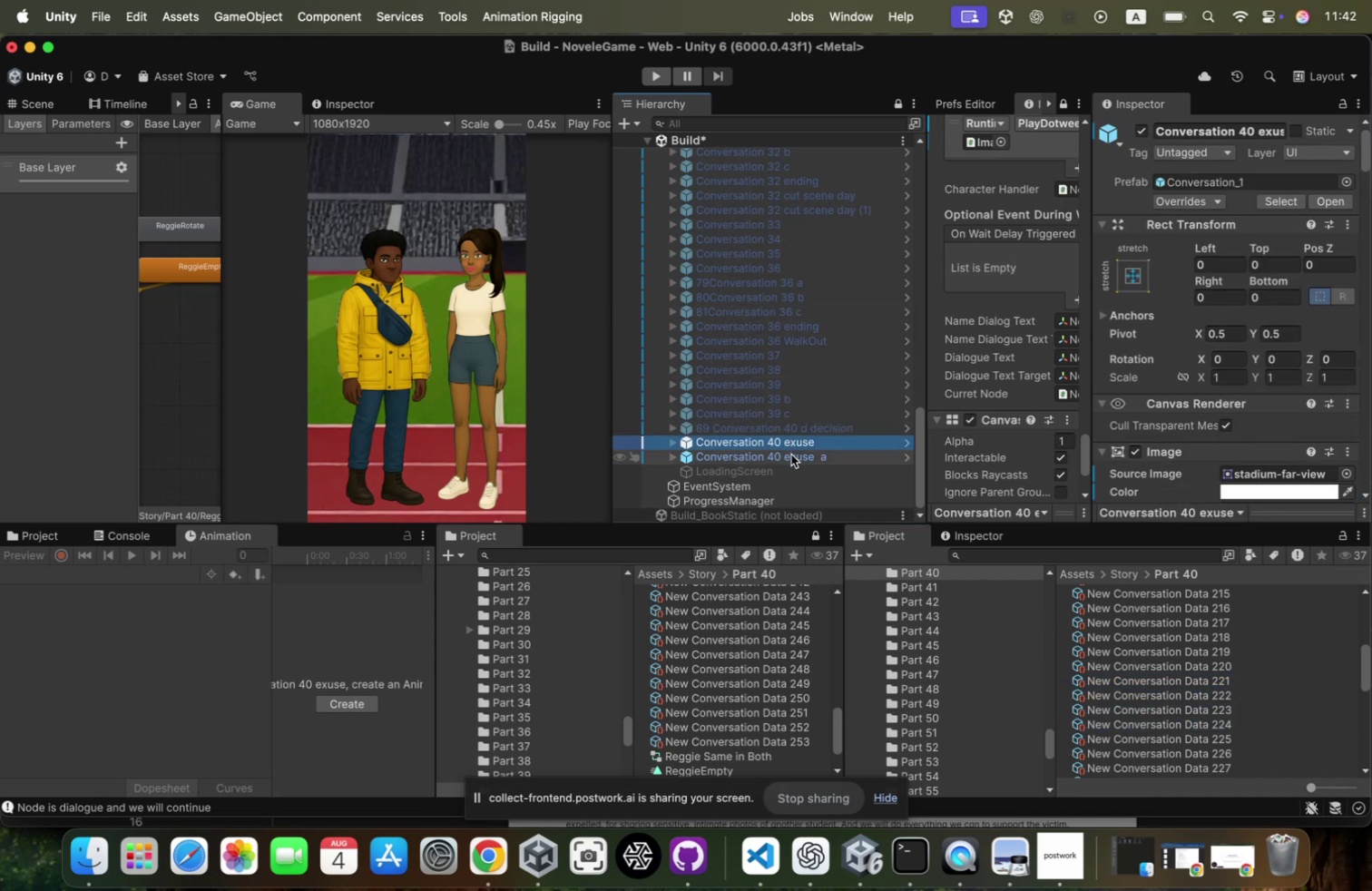 
left_click([791, 454])
 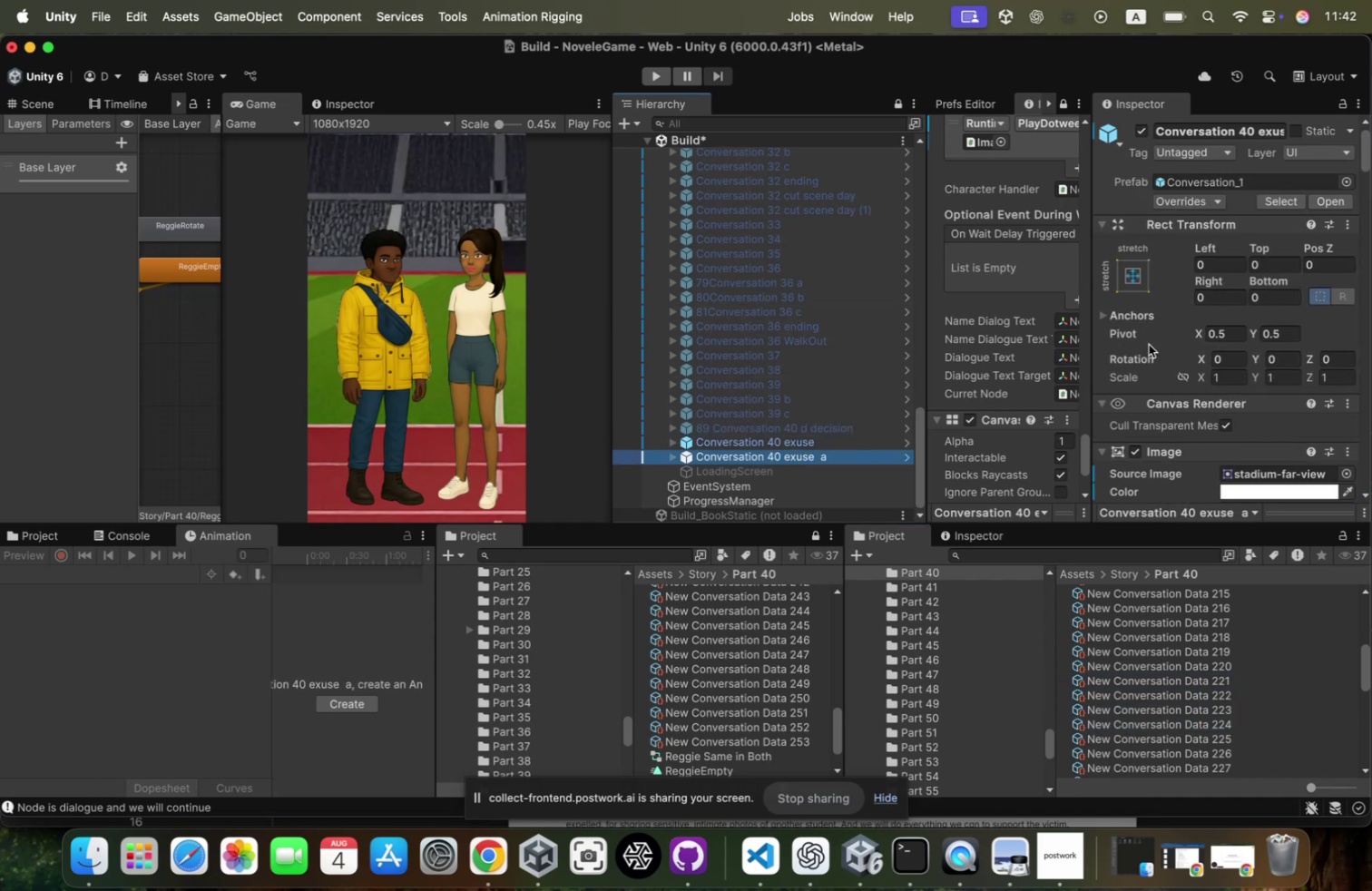 
scroll: coordinate [1149, 344], scroll_direction: down, amount: 17.0
 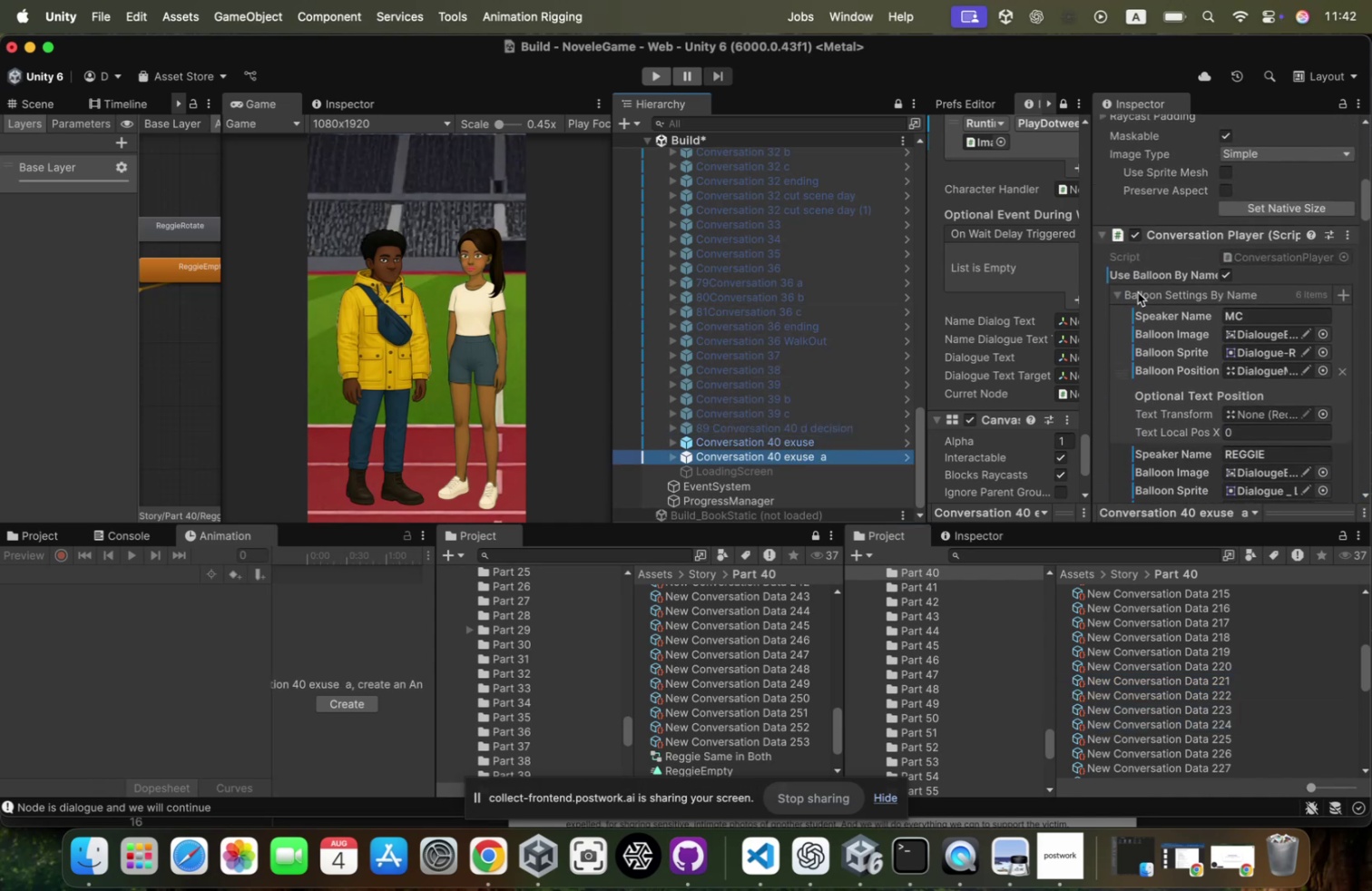 
left_click([1137, 292])
 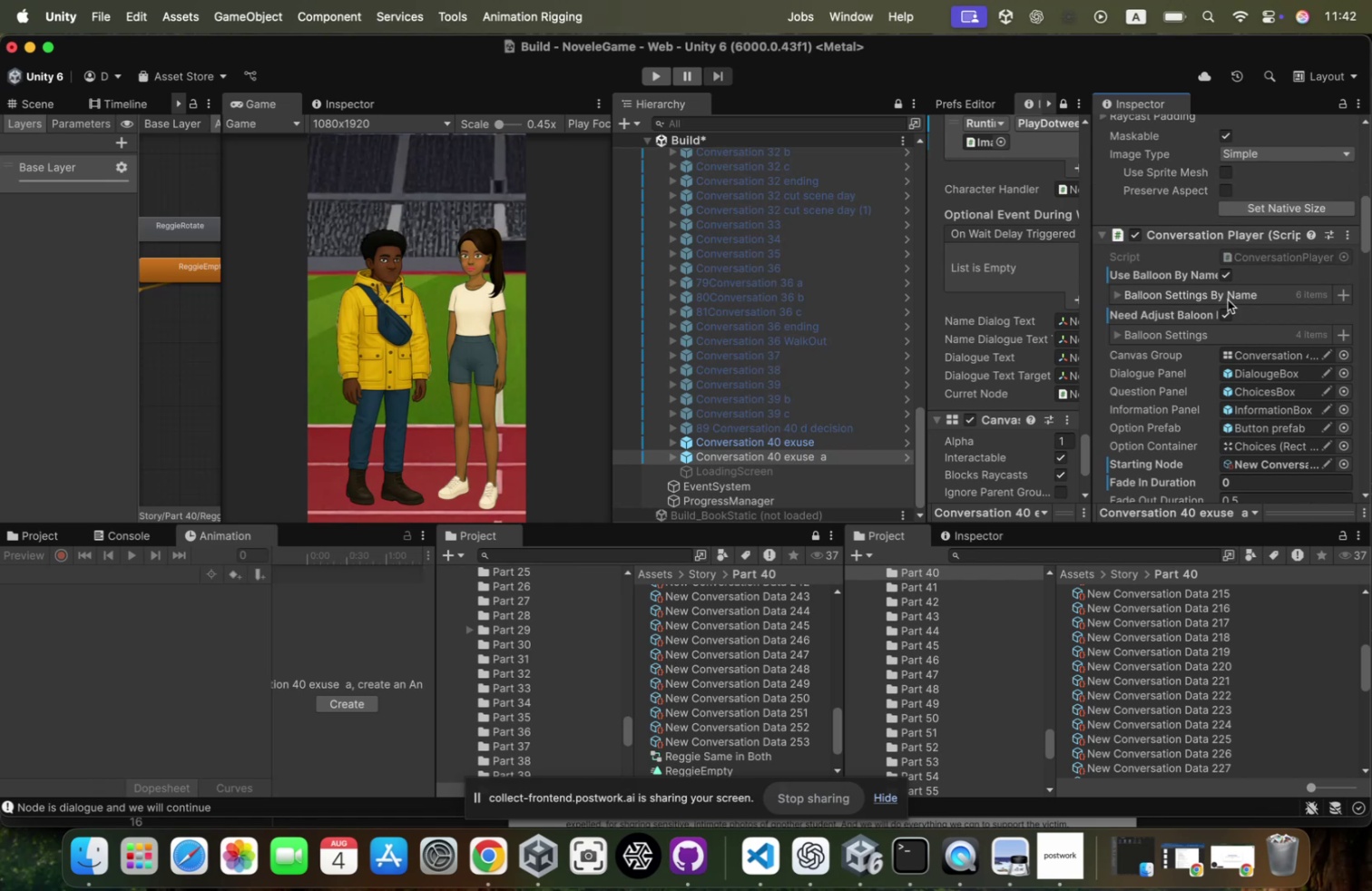 
scroll: coordinate [1228, 299], scroll_direction: down, amount: 19.0
 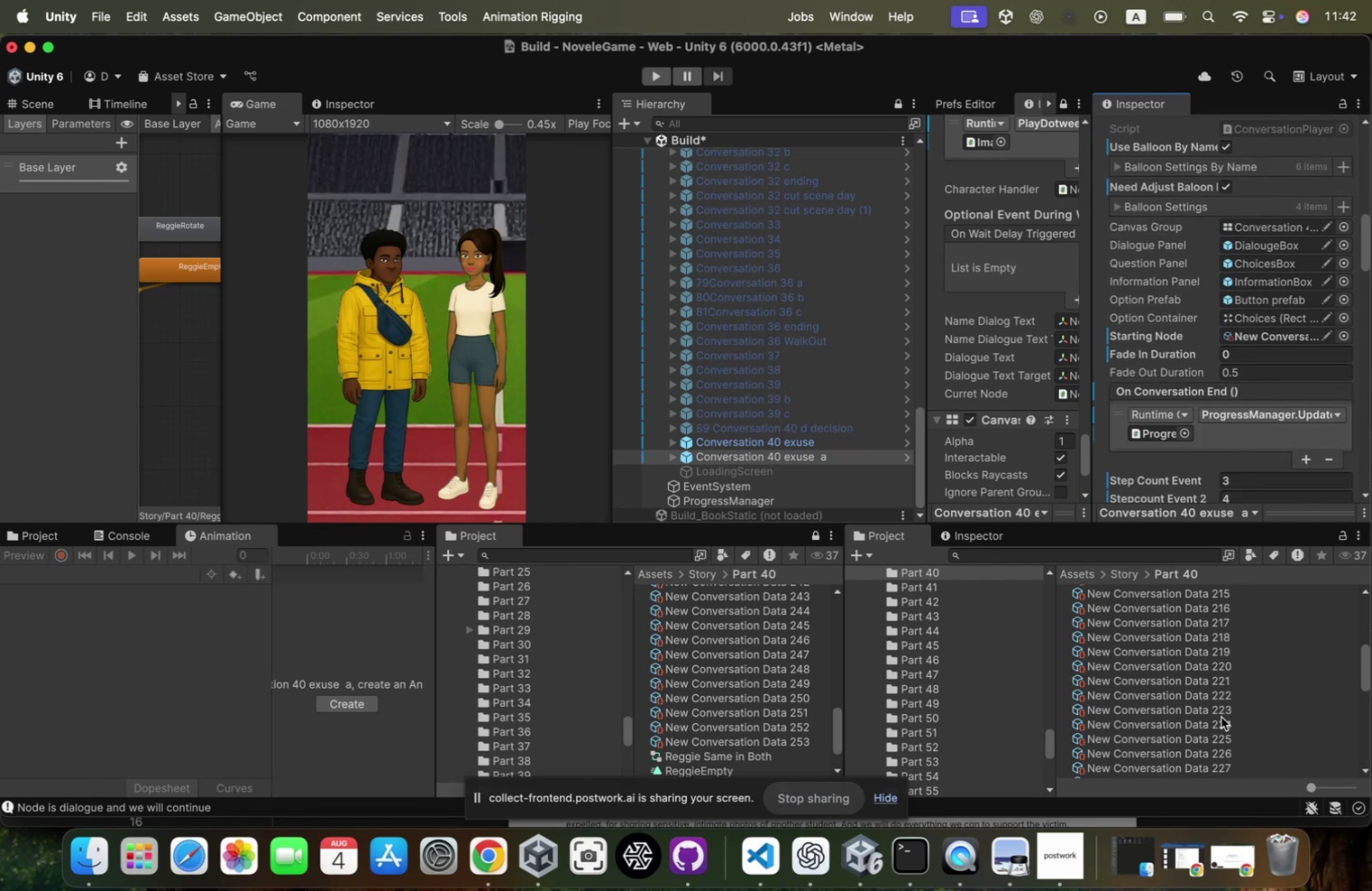 
left_click_drag(start_coordinate=[1219, 720], to_coordinate=[1284, 280])
 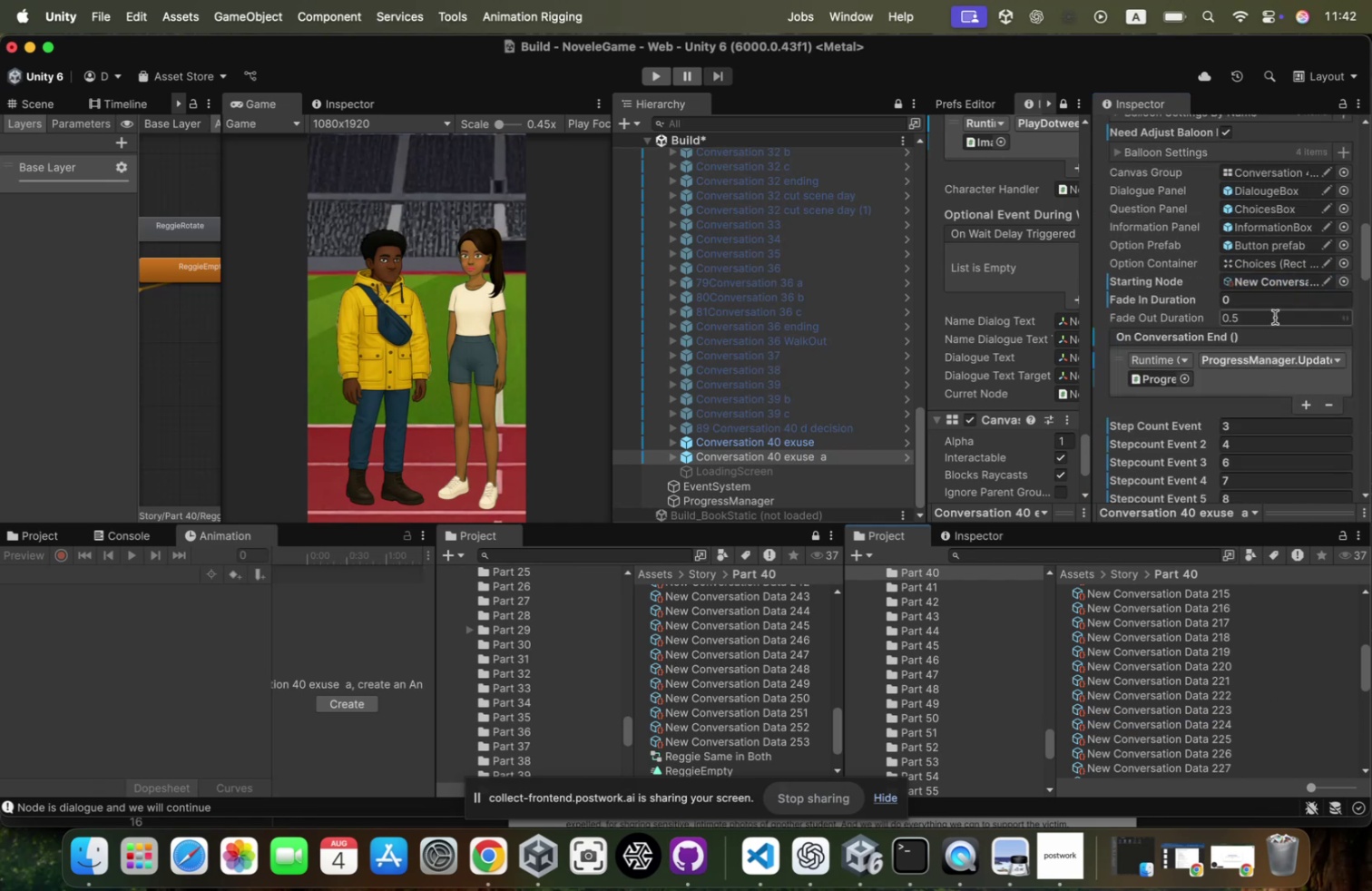 
scroll: coordinate [1275, 317], scroll_direction: down, amount: 27.0
 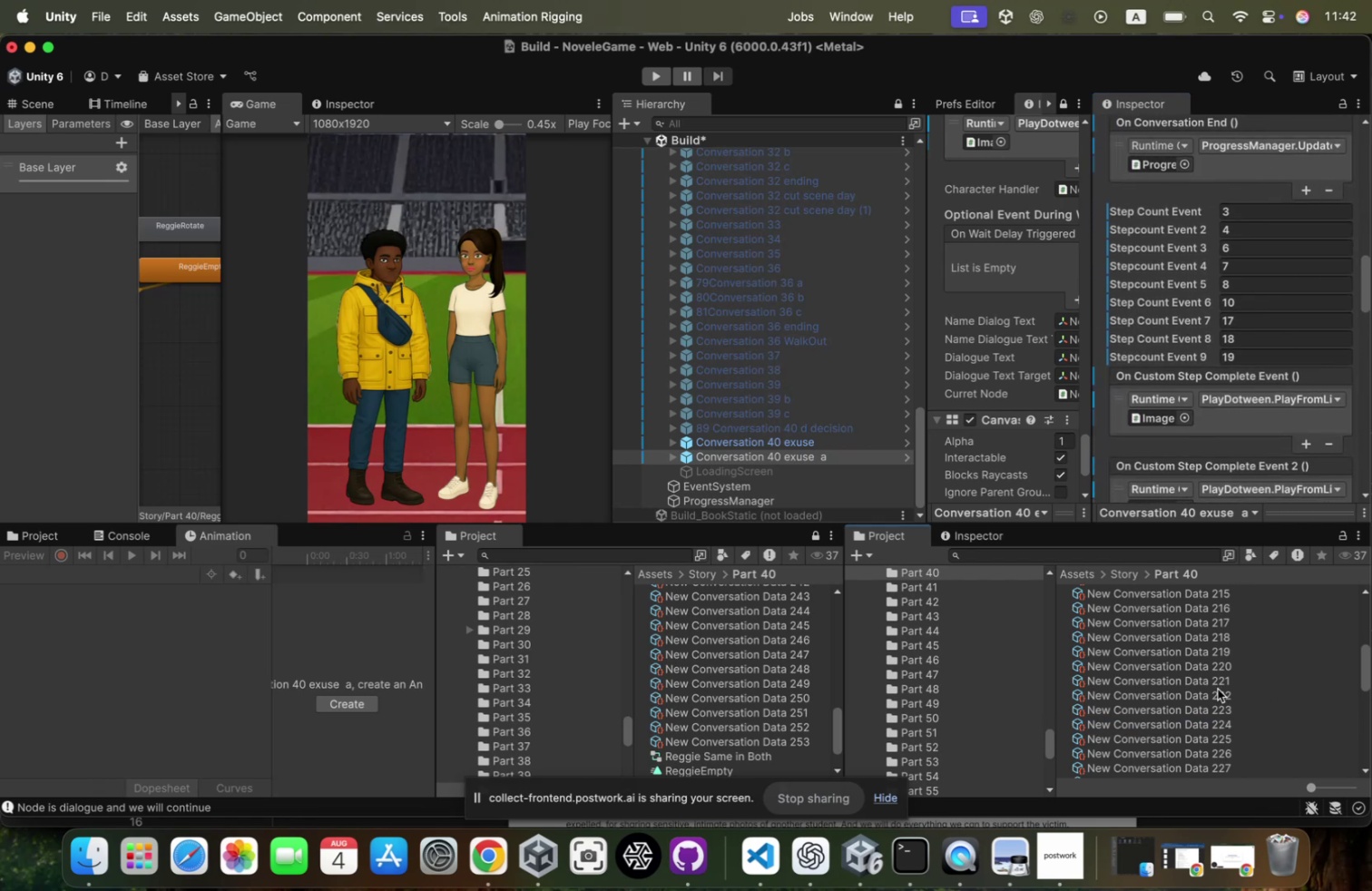 
left_click([1208, 722])
 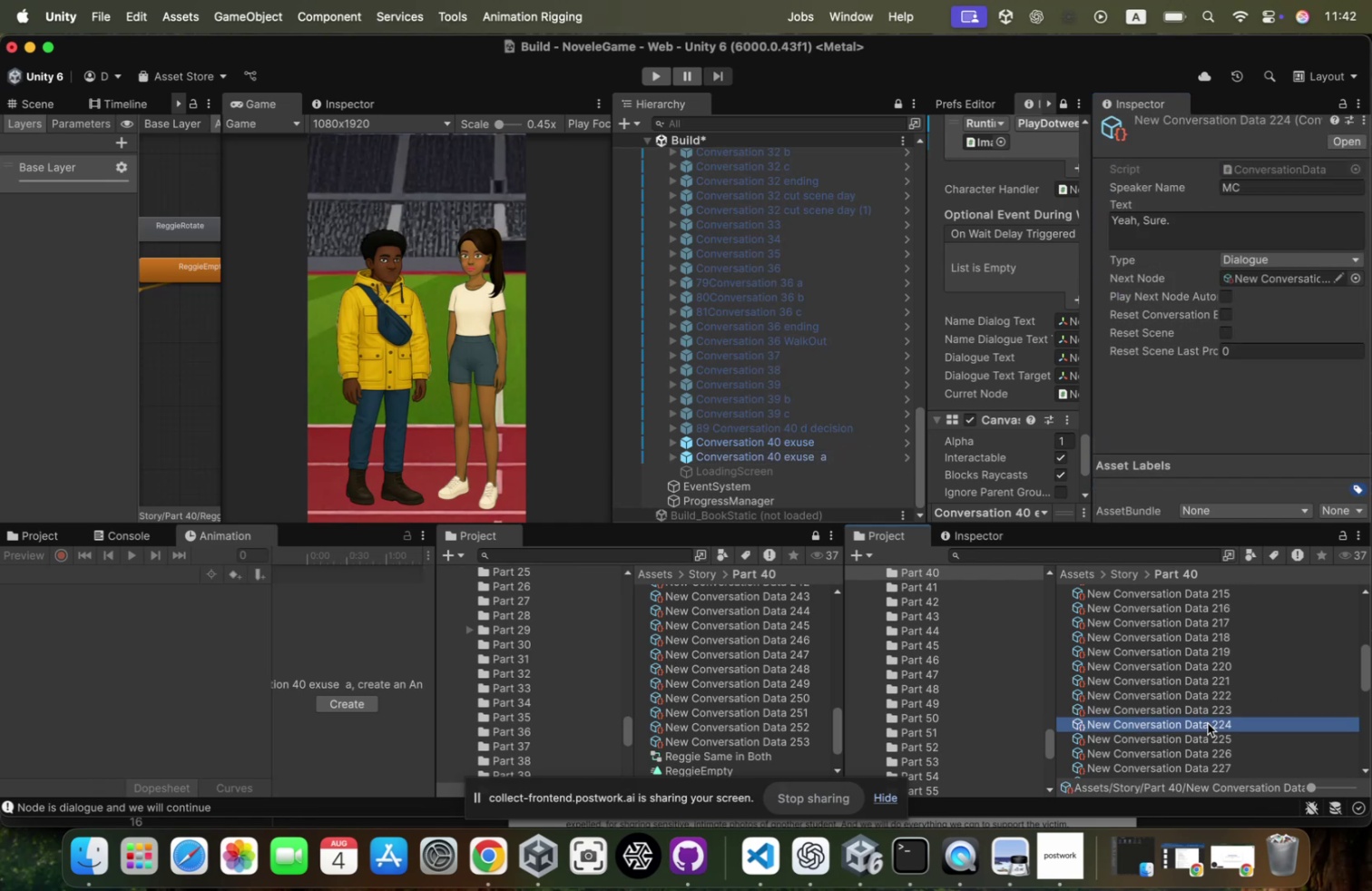 
key(ArrowDown)
 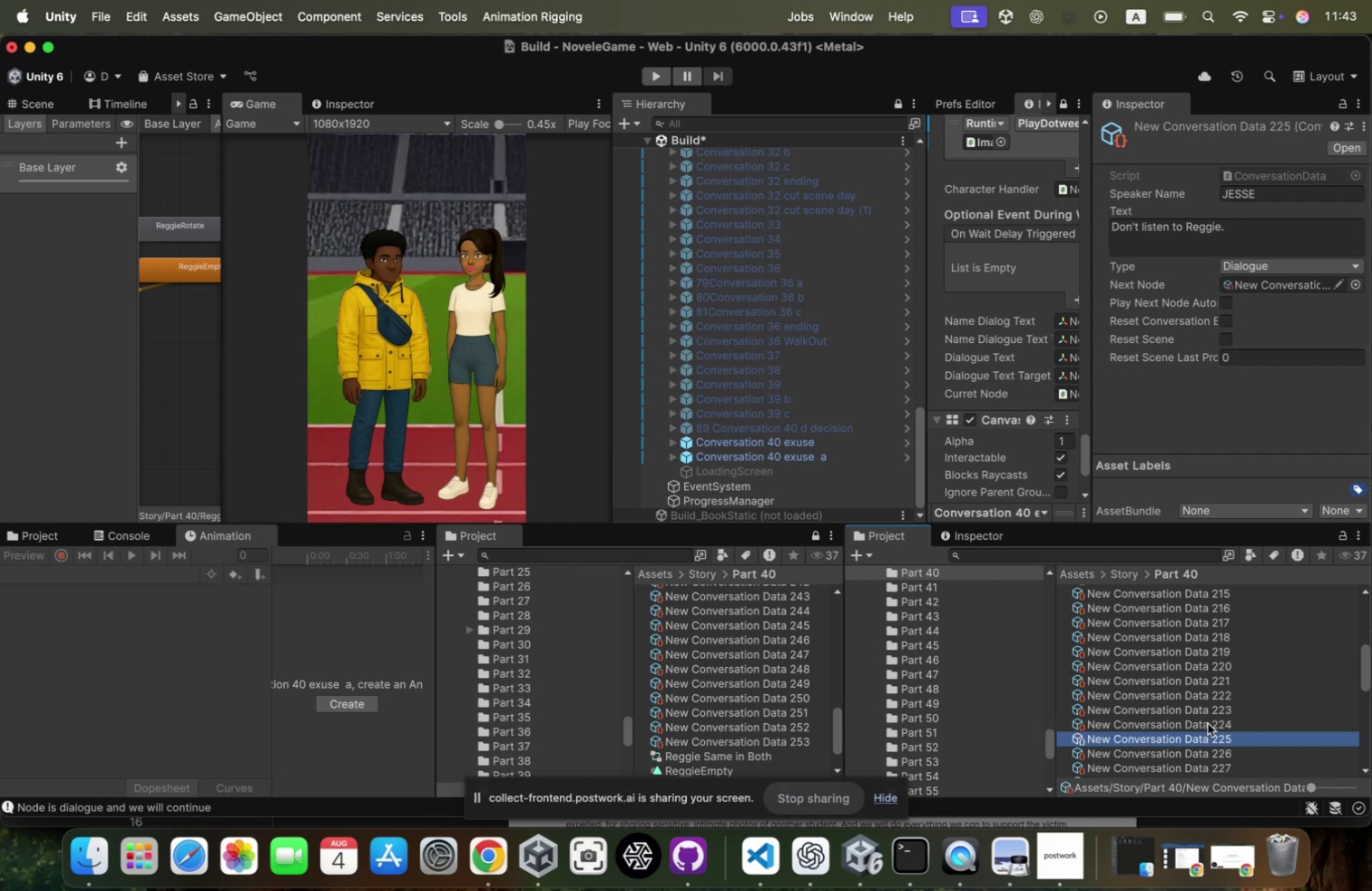 
key(ArrowUp)
 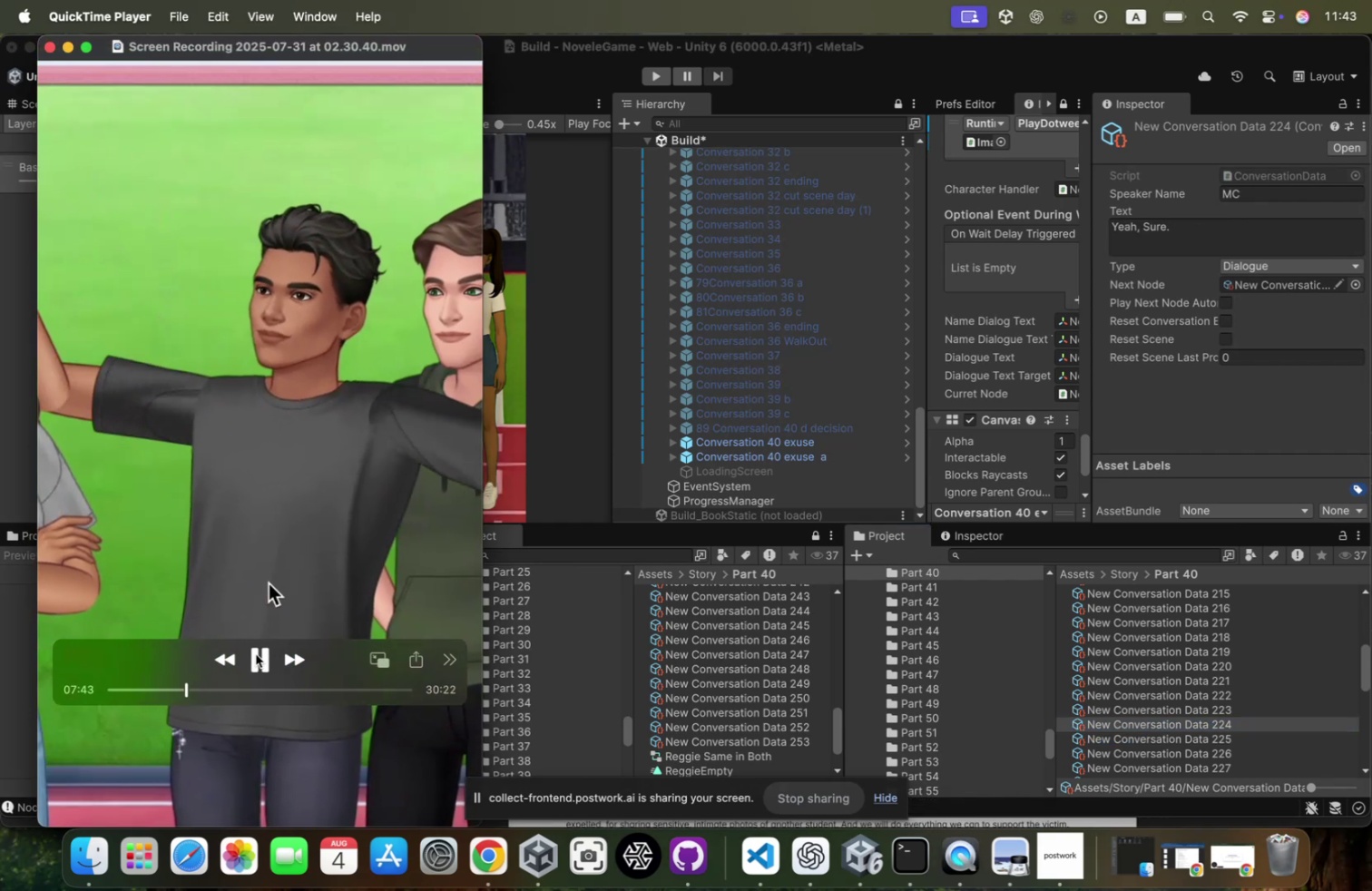 
wait(10.44)
 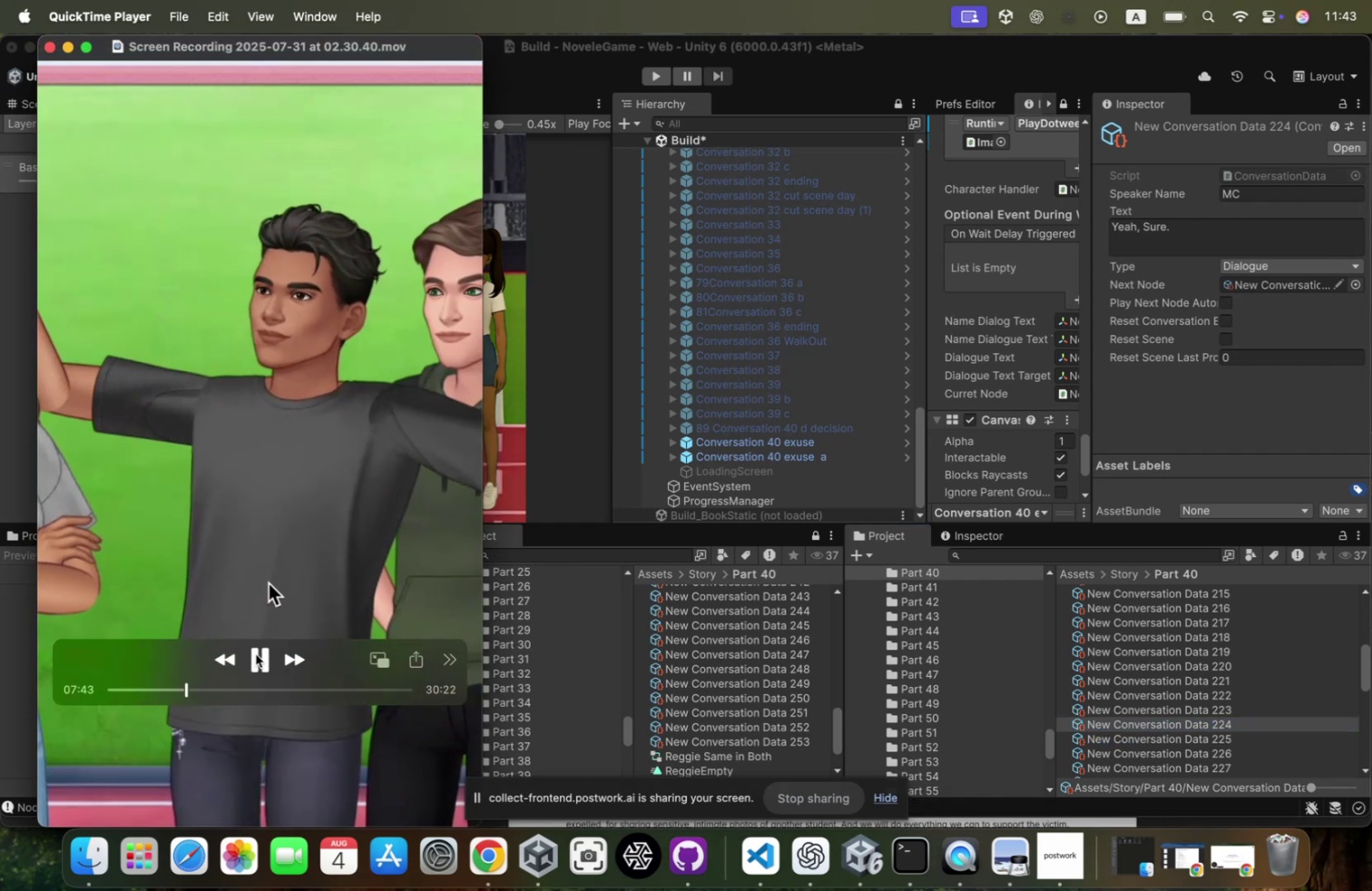 
left_click([750, 455])
 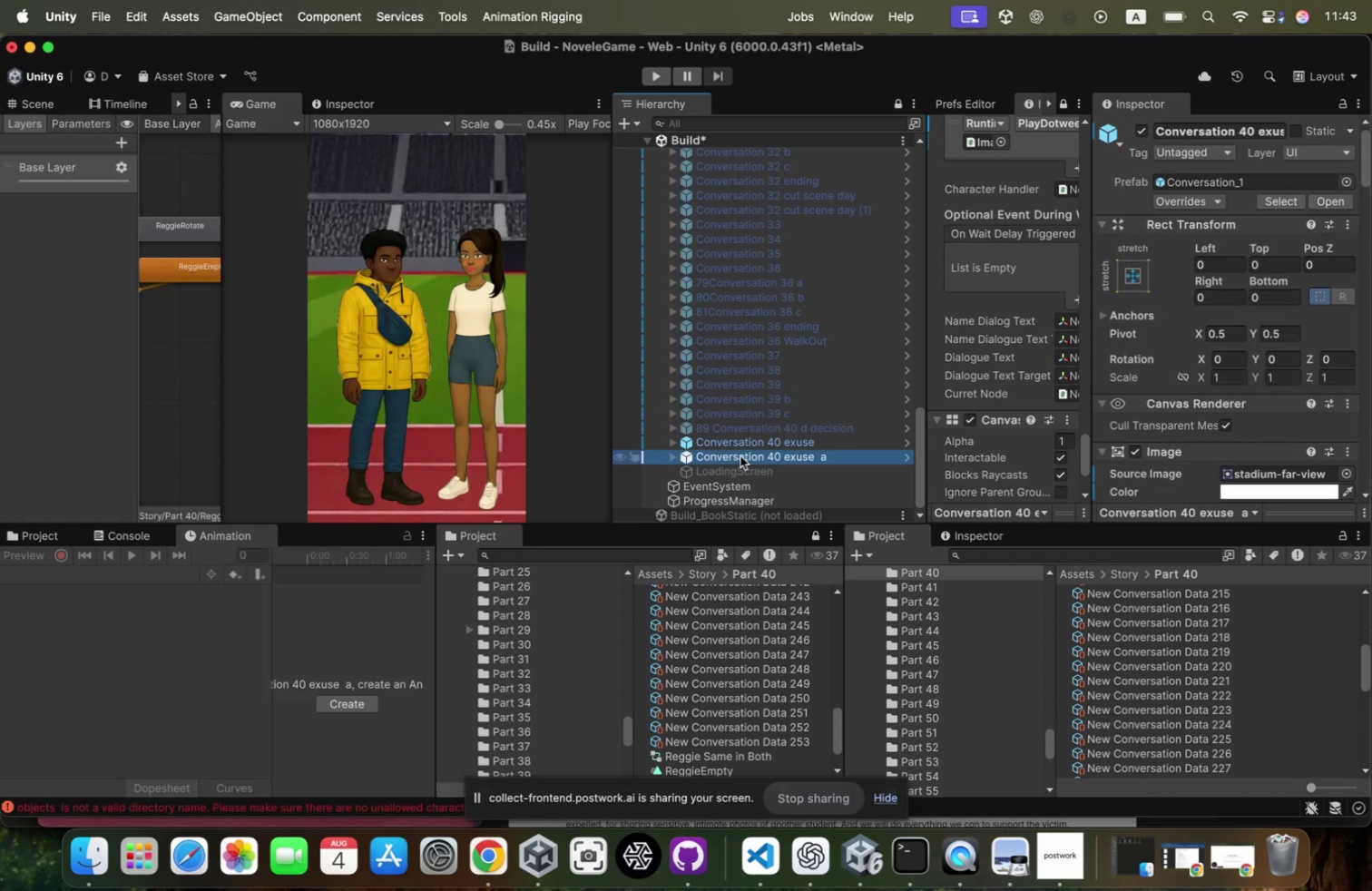 
key(ArrowRight)
 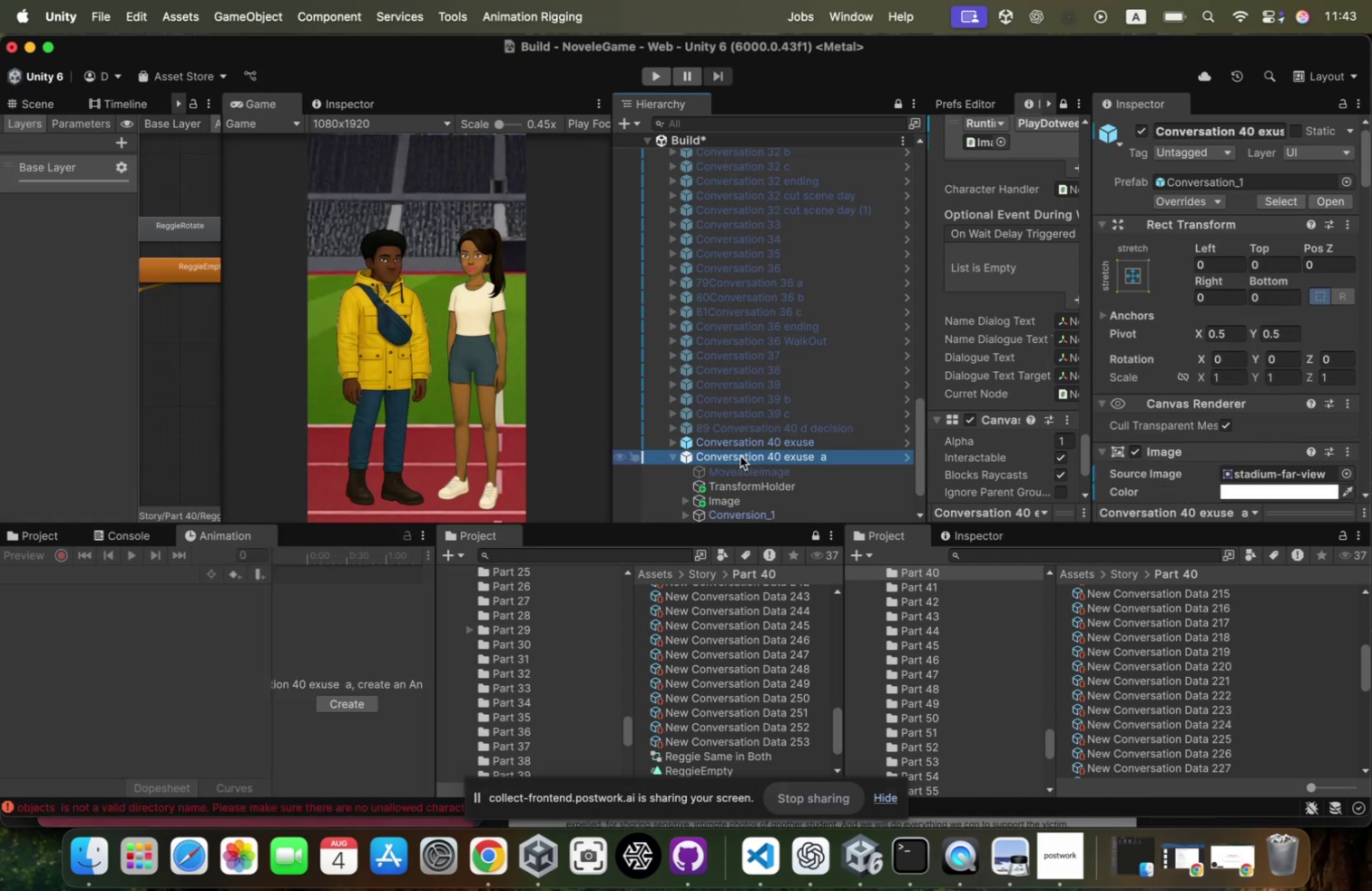 
key(ArrowDown)
 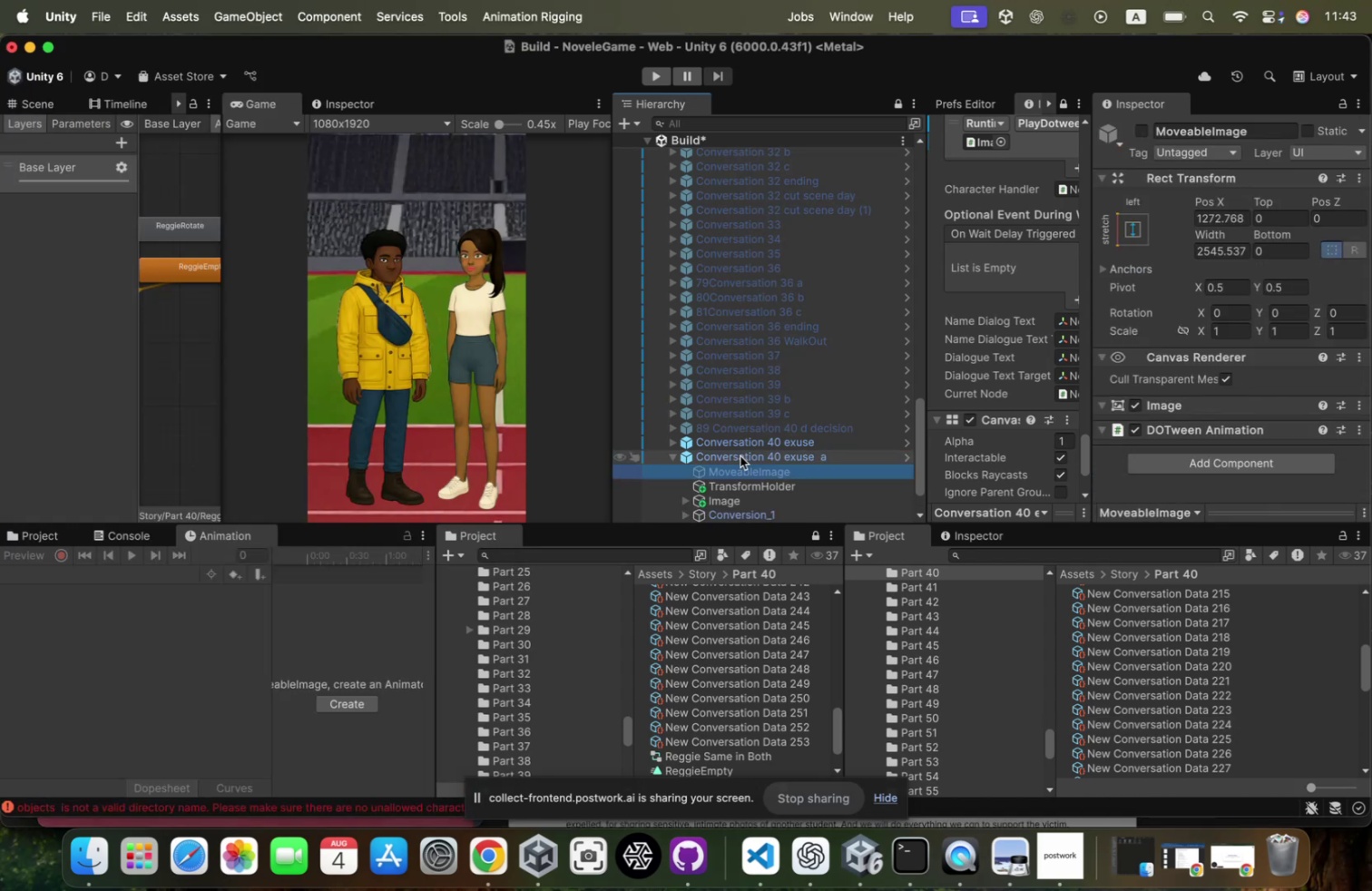 
key(ArrowDown)
 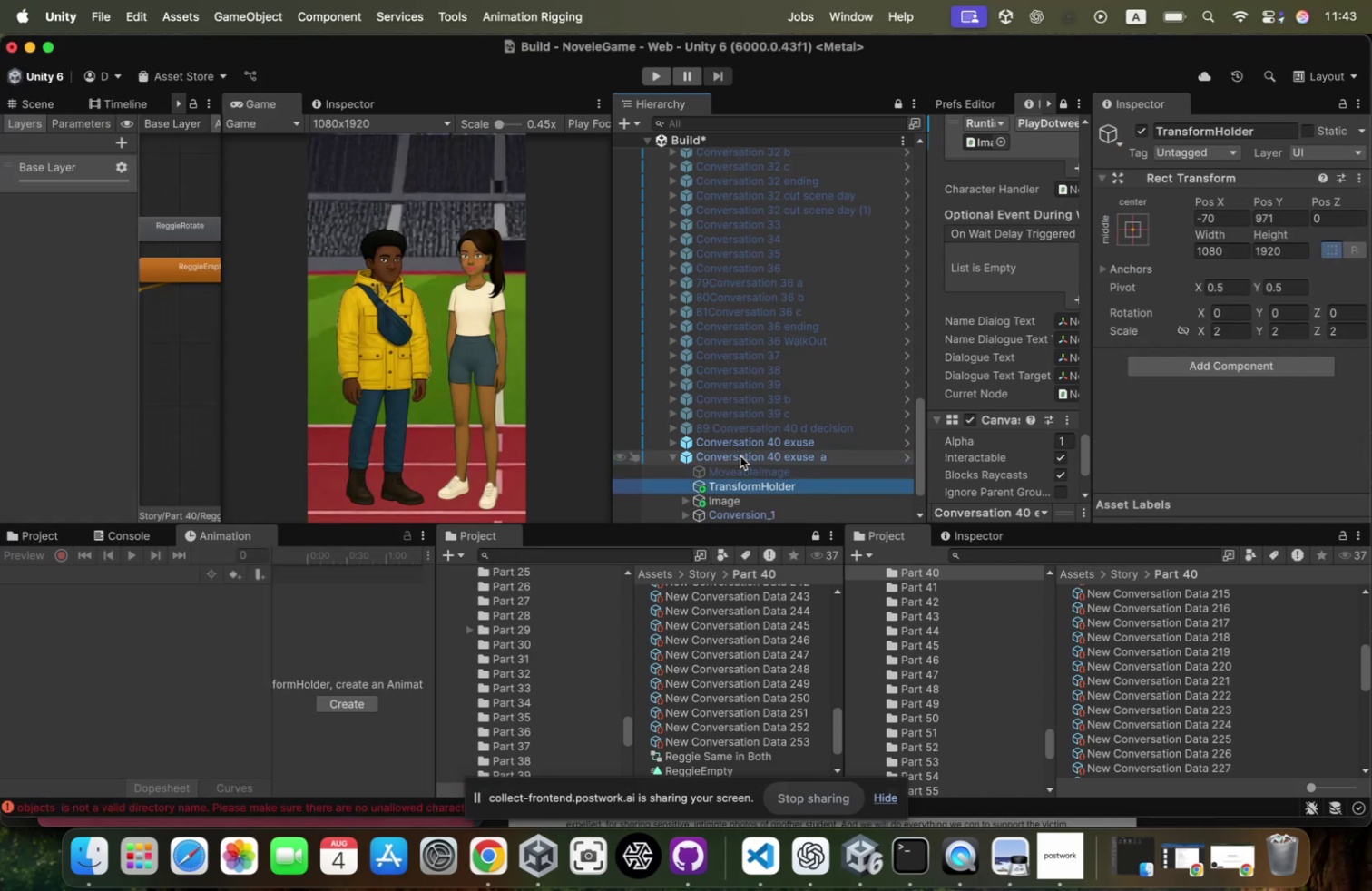 
key(ArrowDown)
 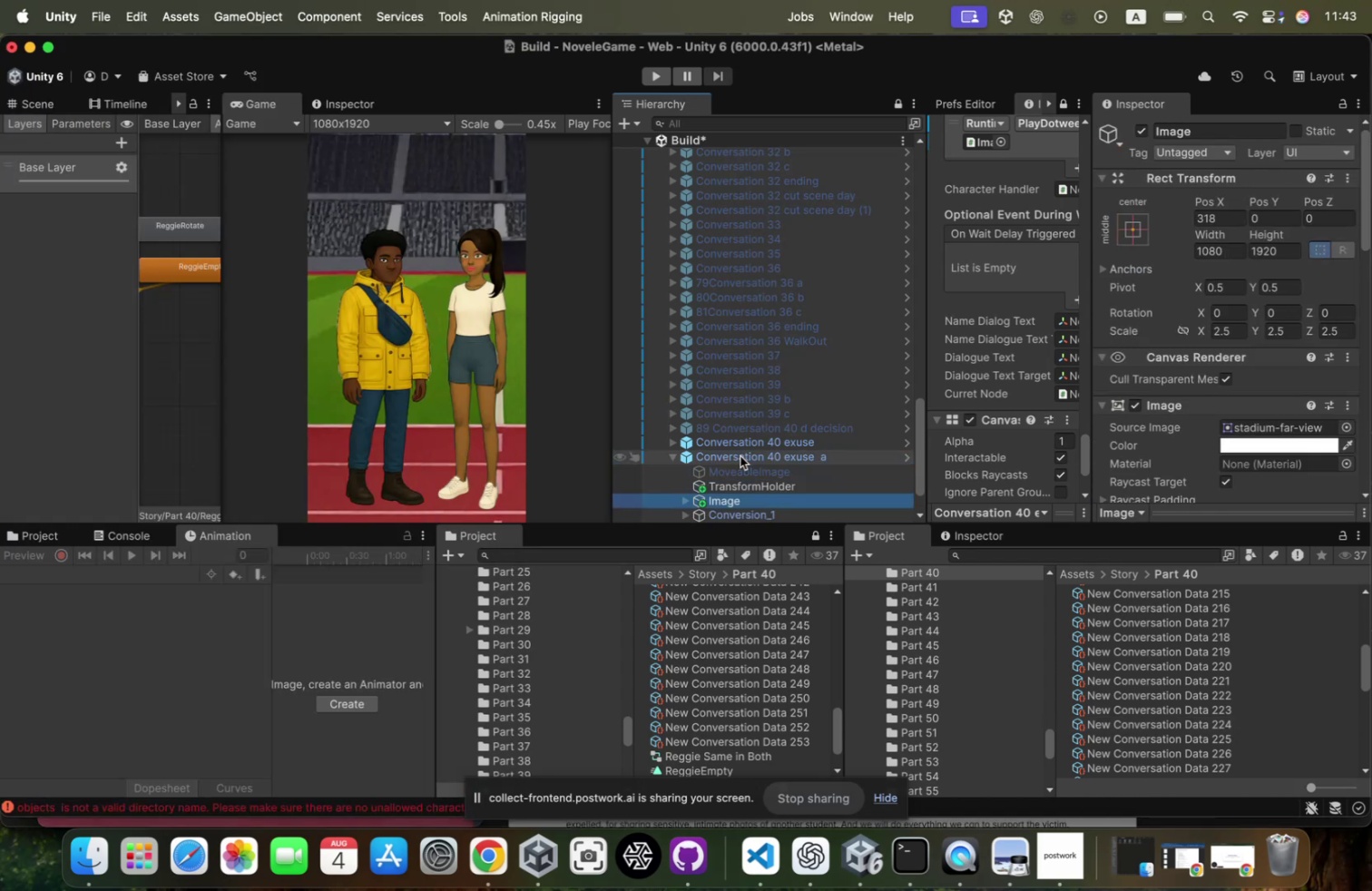 
key(ArrowDown)
 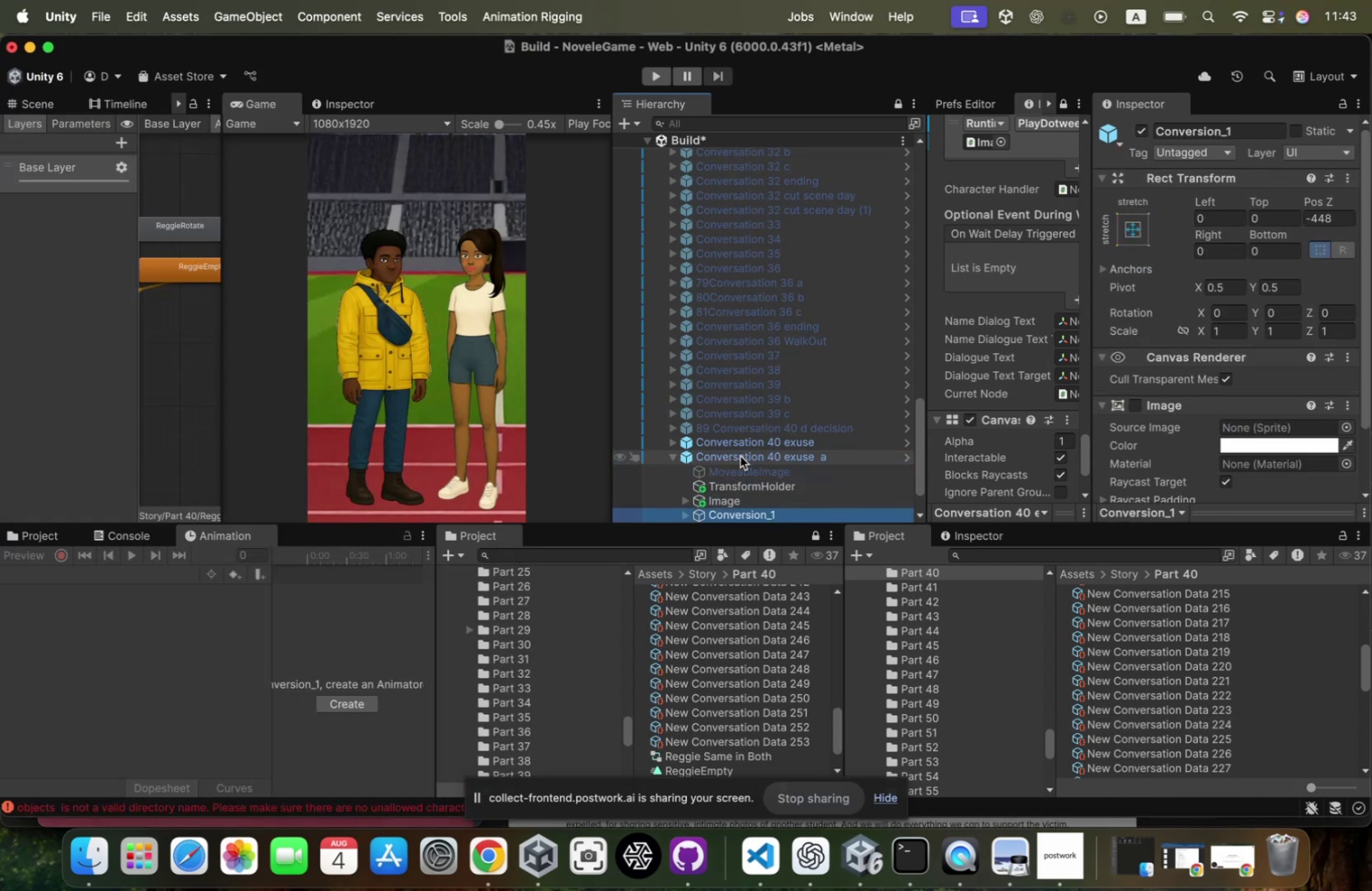 
key(ArrowDown)
 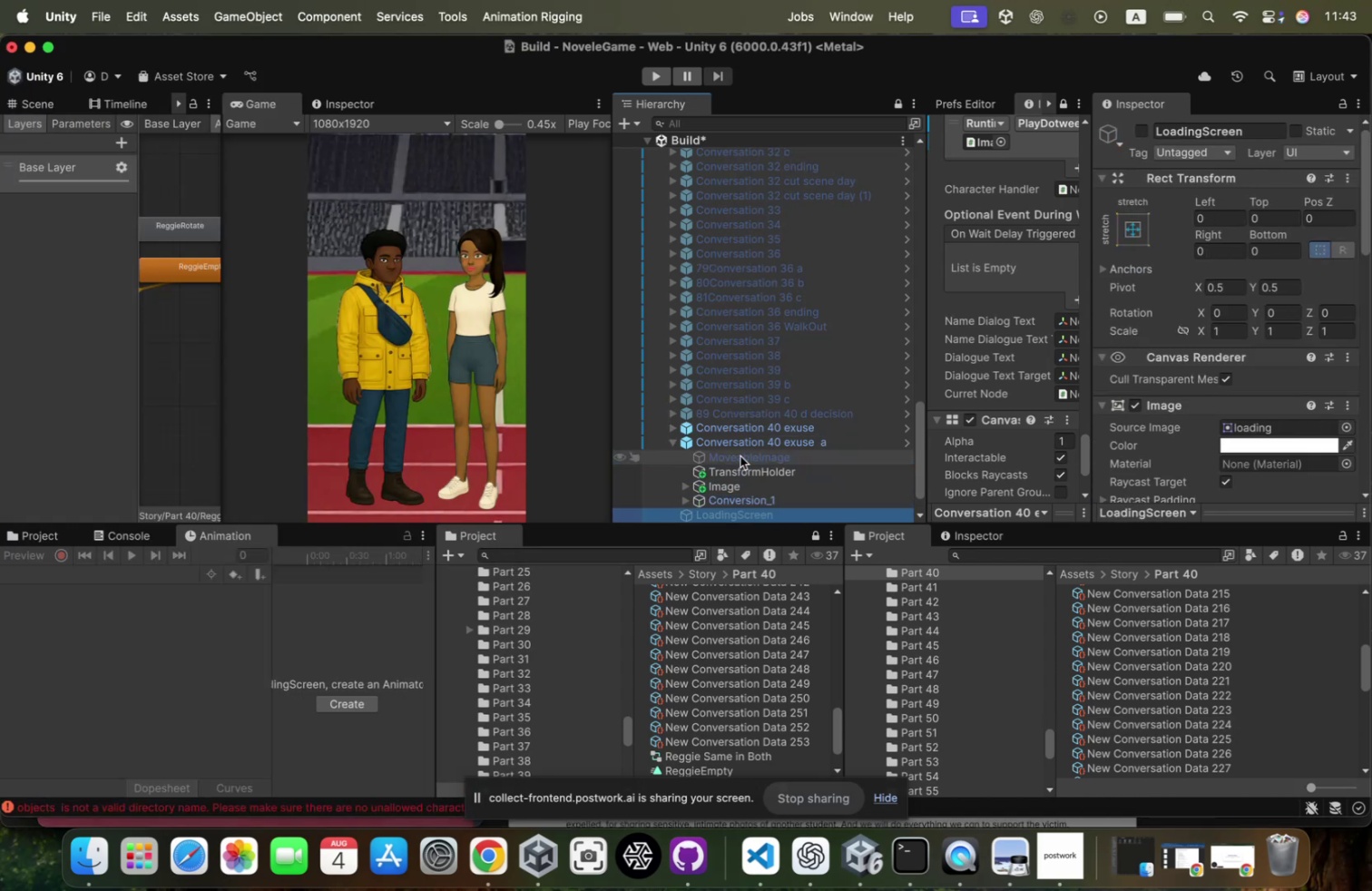 
key(ArrowUp)
 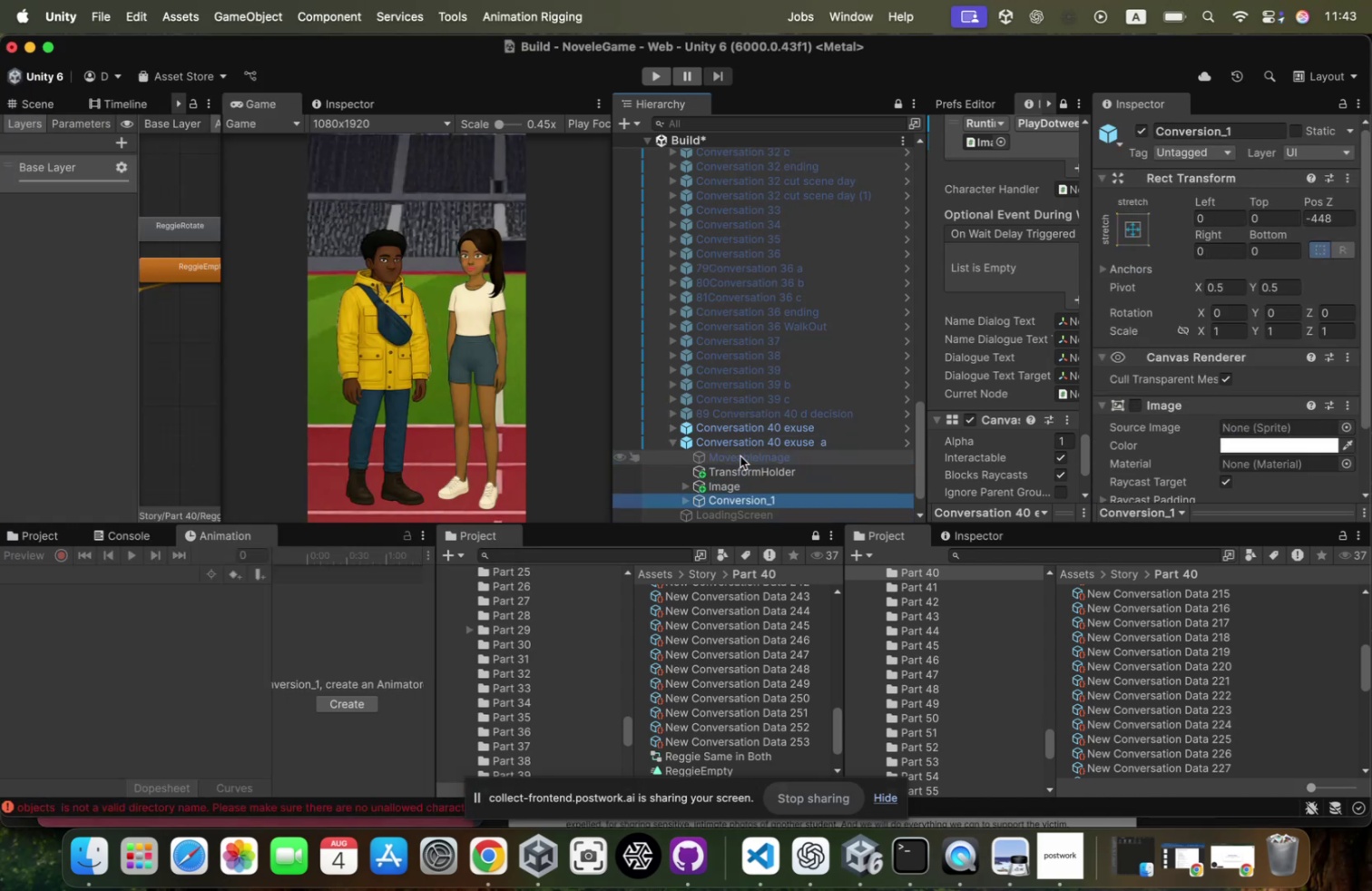 
key(ArrowUp)
 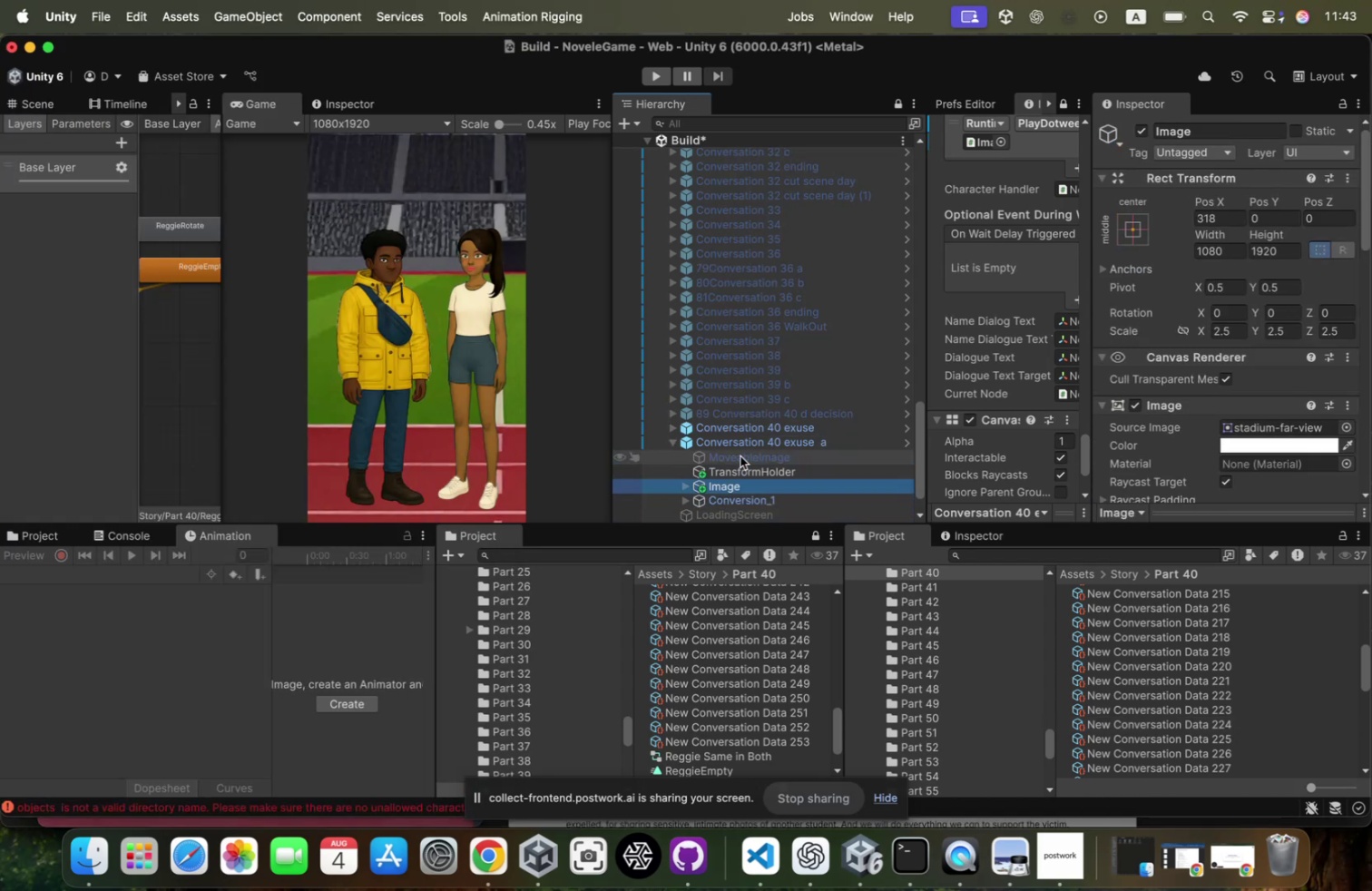 
key(ArrowUp)
 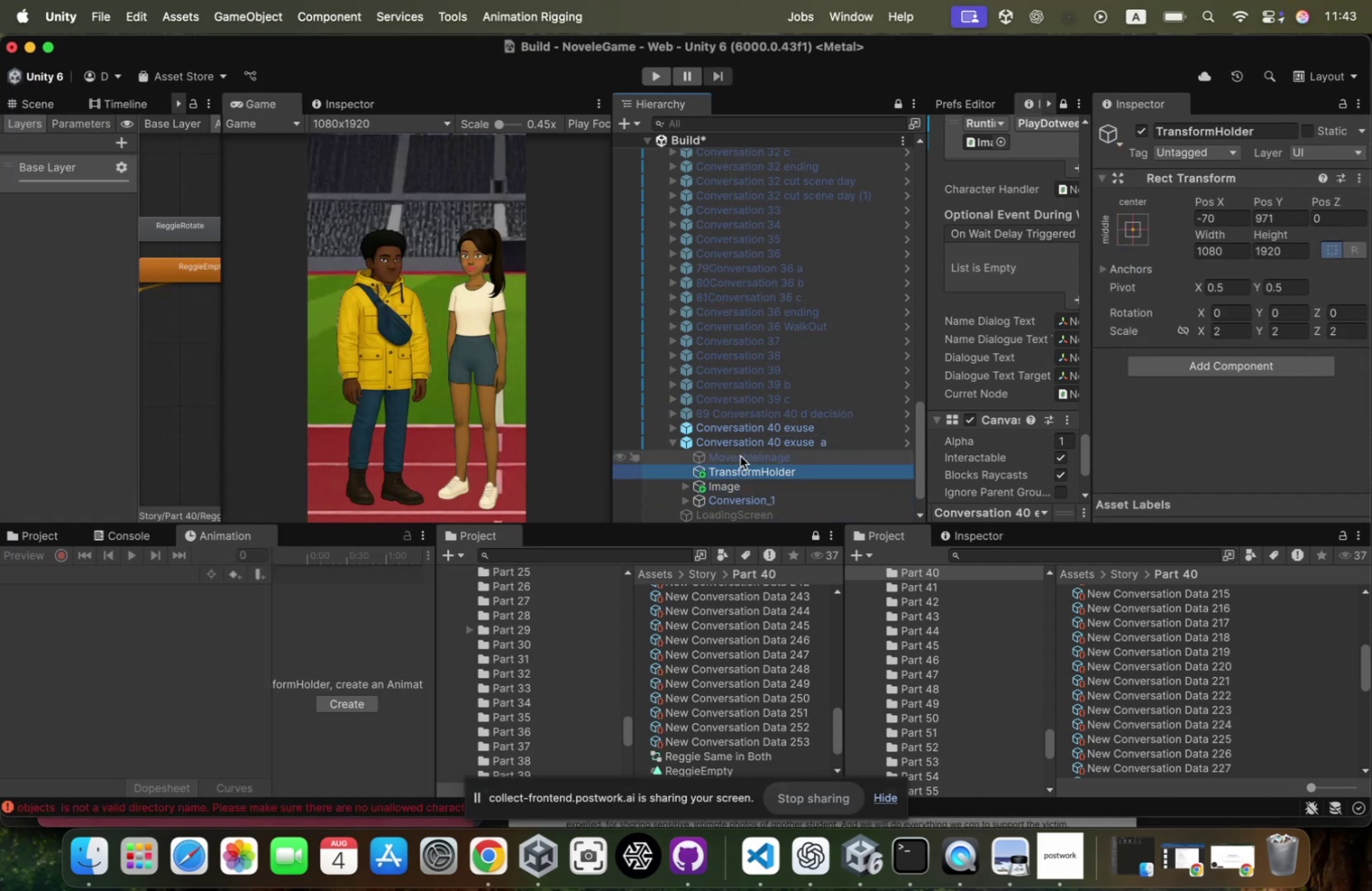 
key(ArrowUp)
 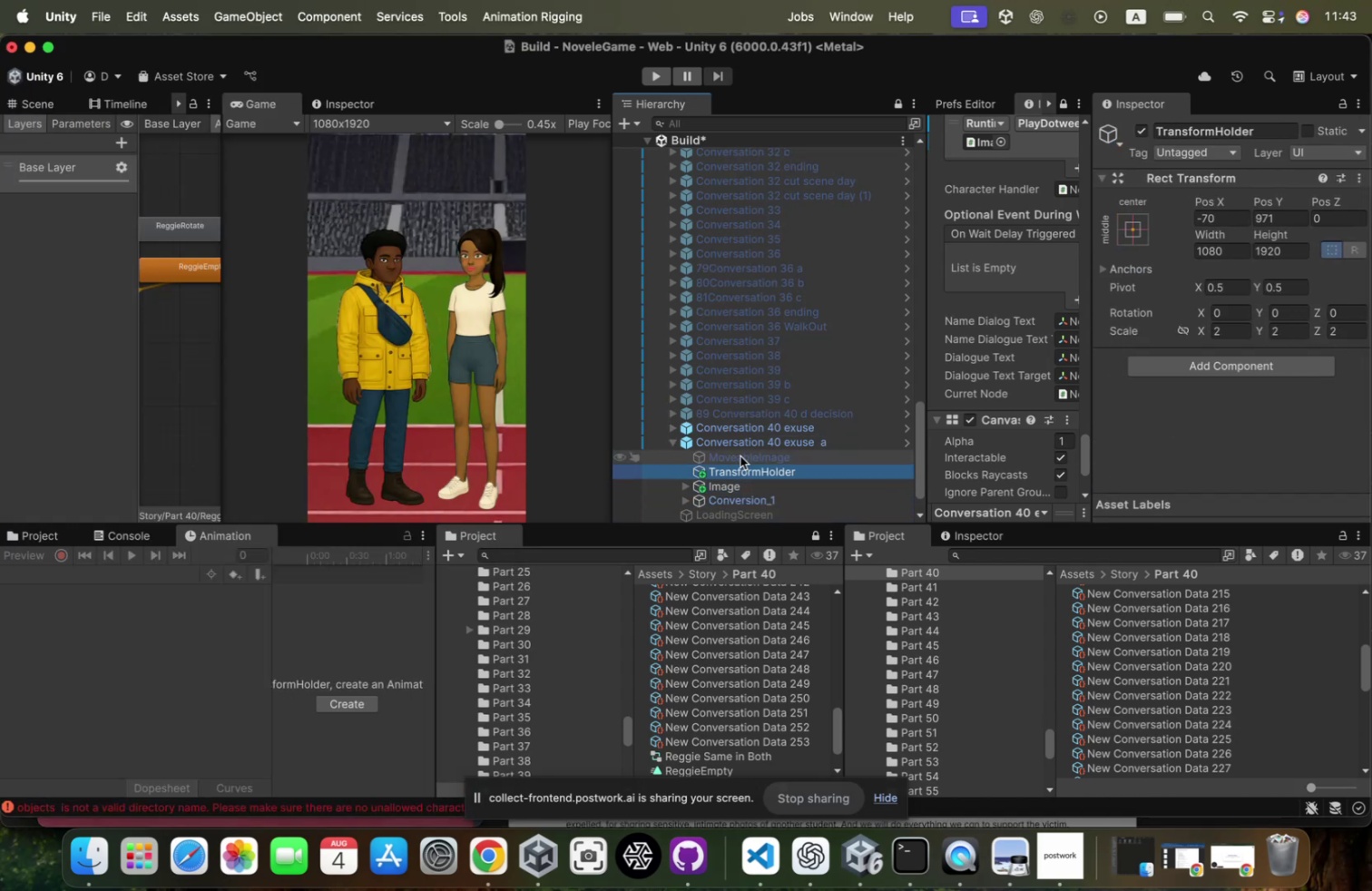 
key(ArrowUp)
 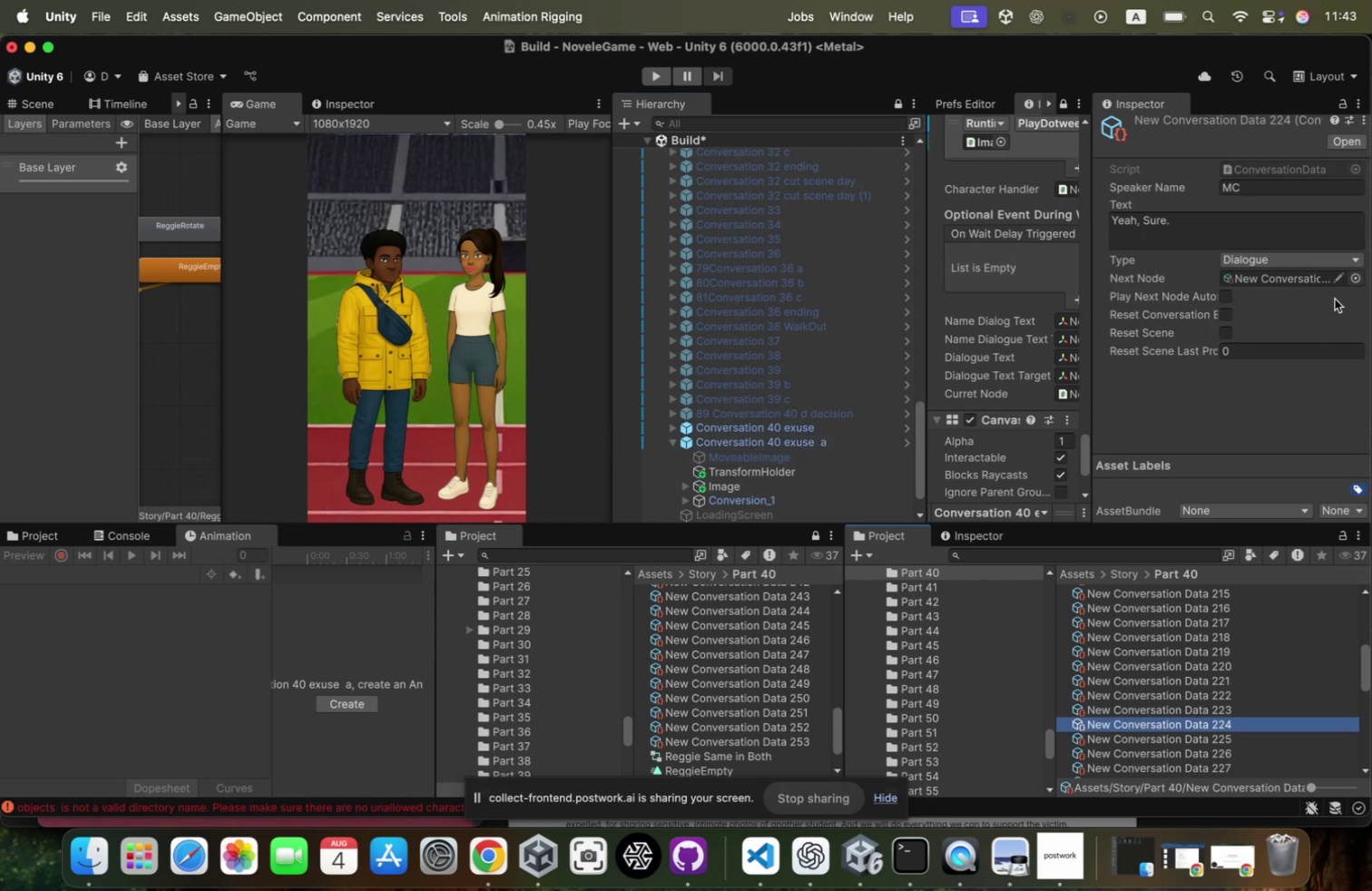 
wait(10.22)
 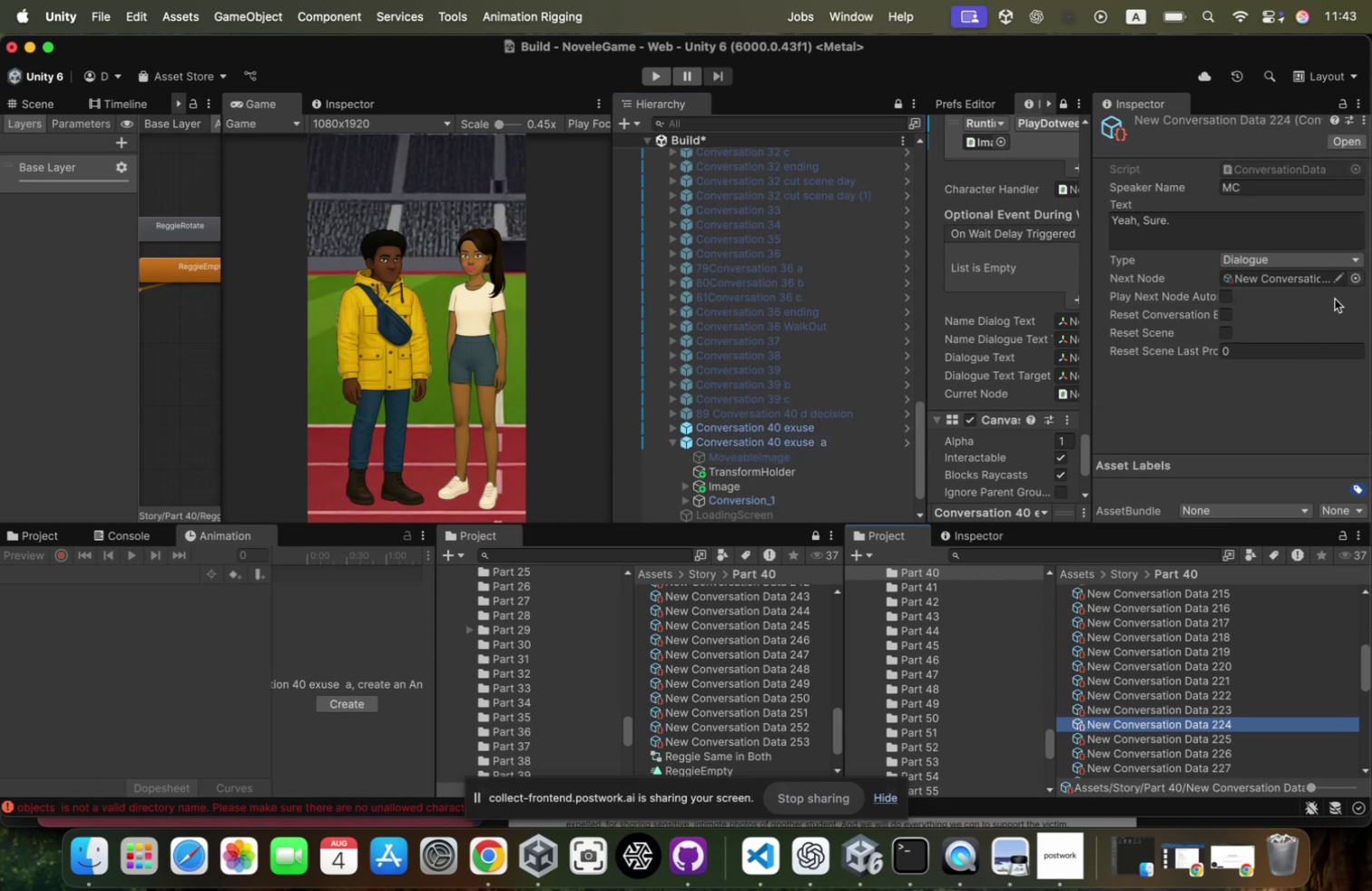 
left_click([1356, 278])
 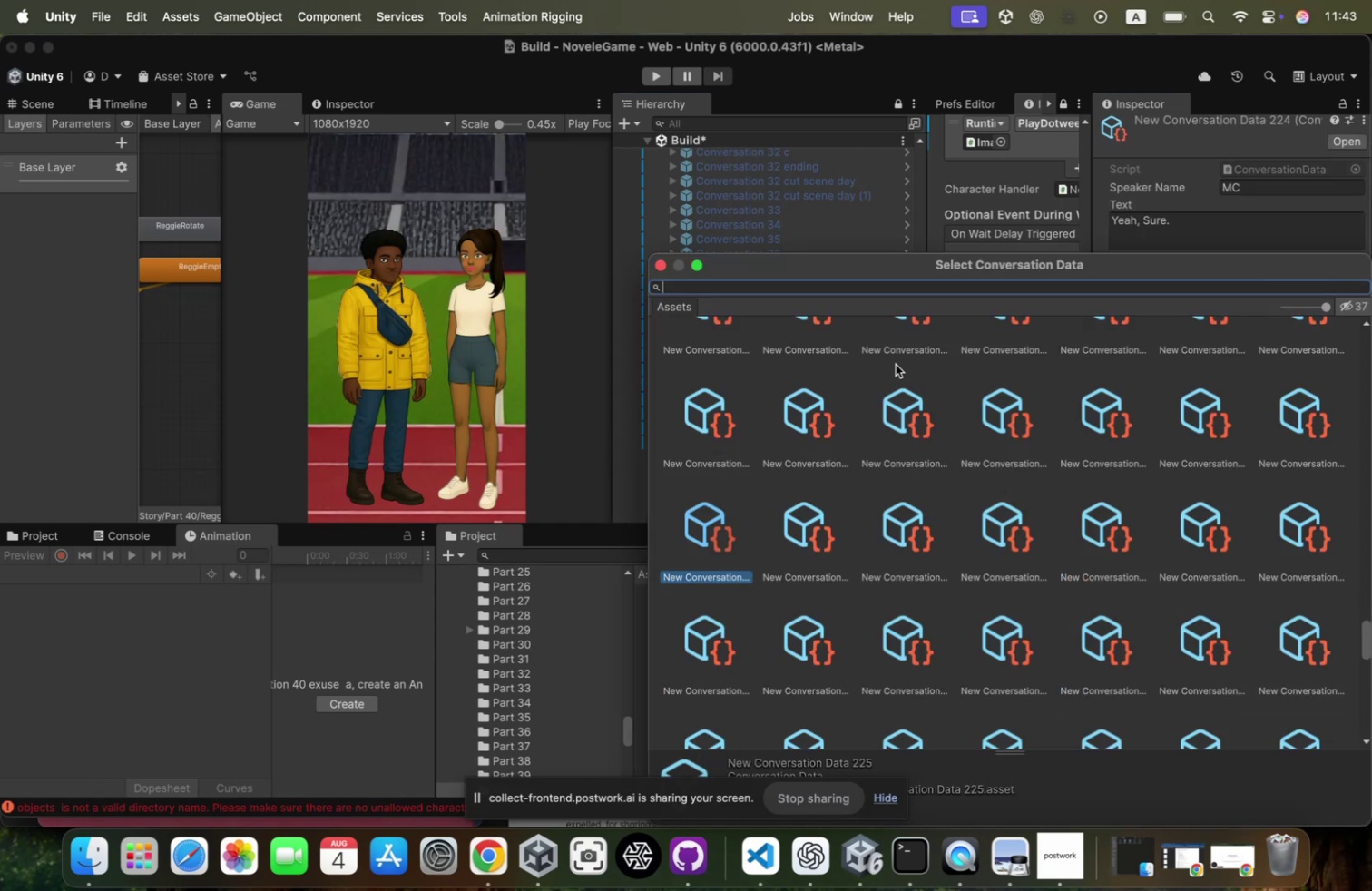 
type(none)
 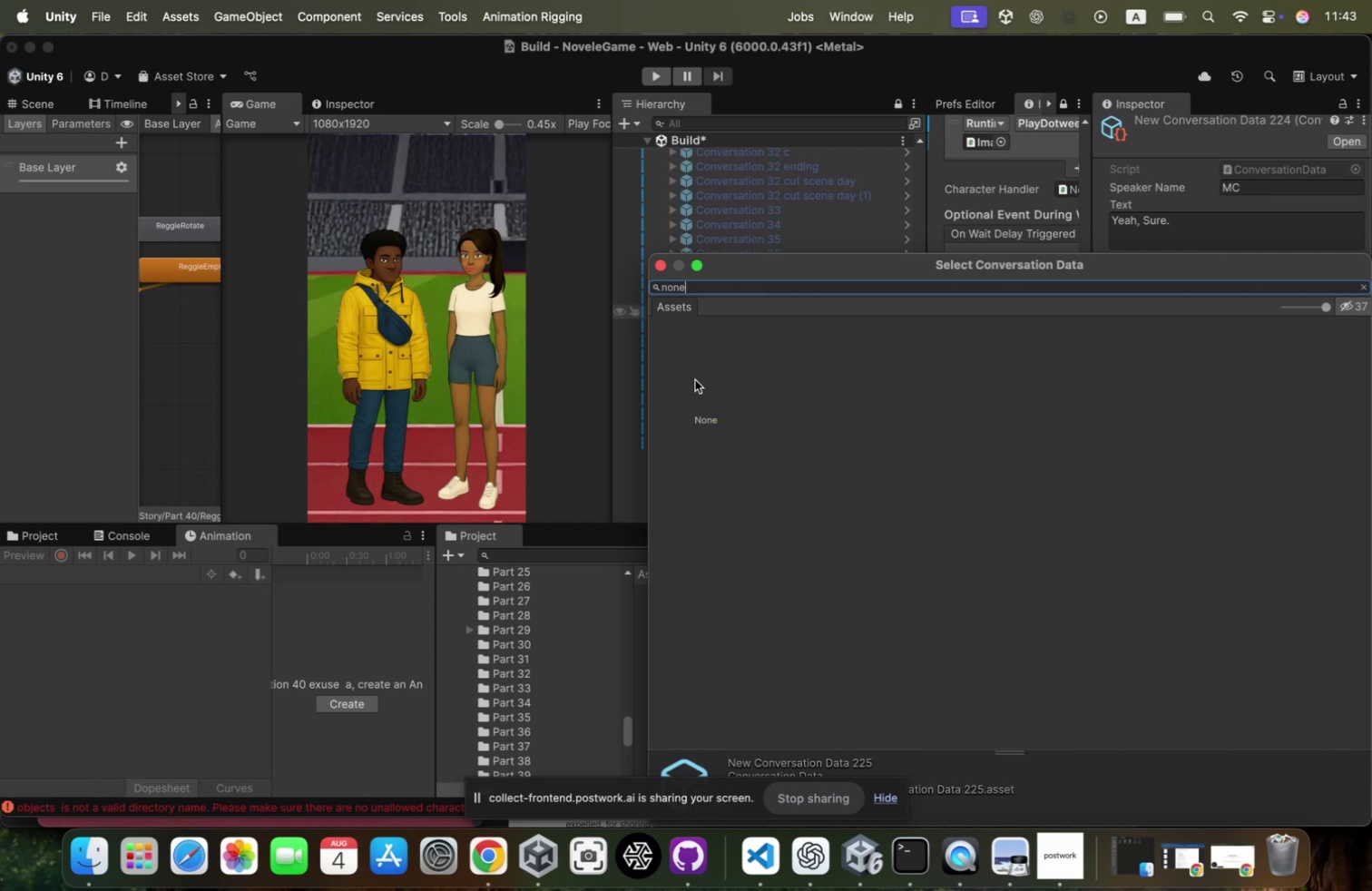 
double_click([699, 382])
 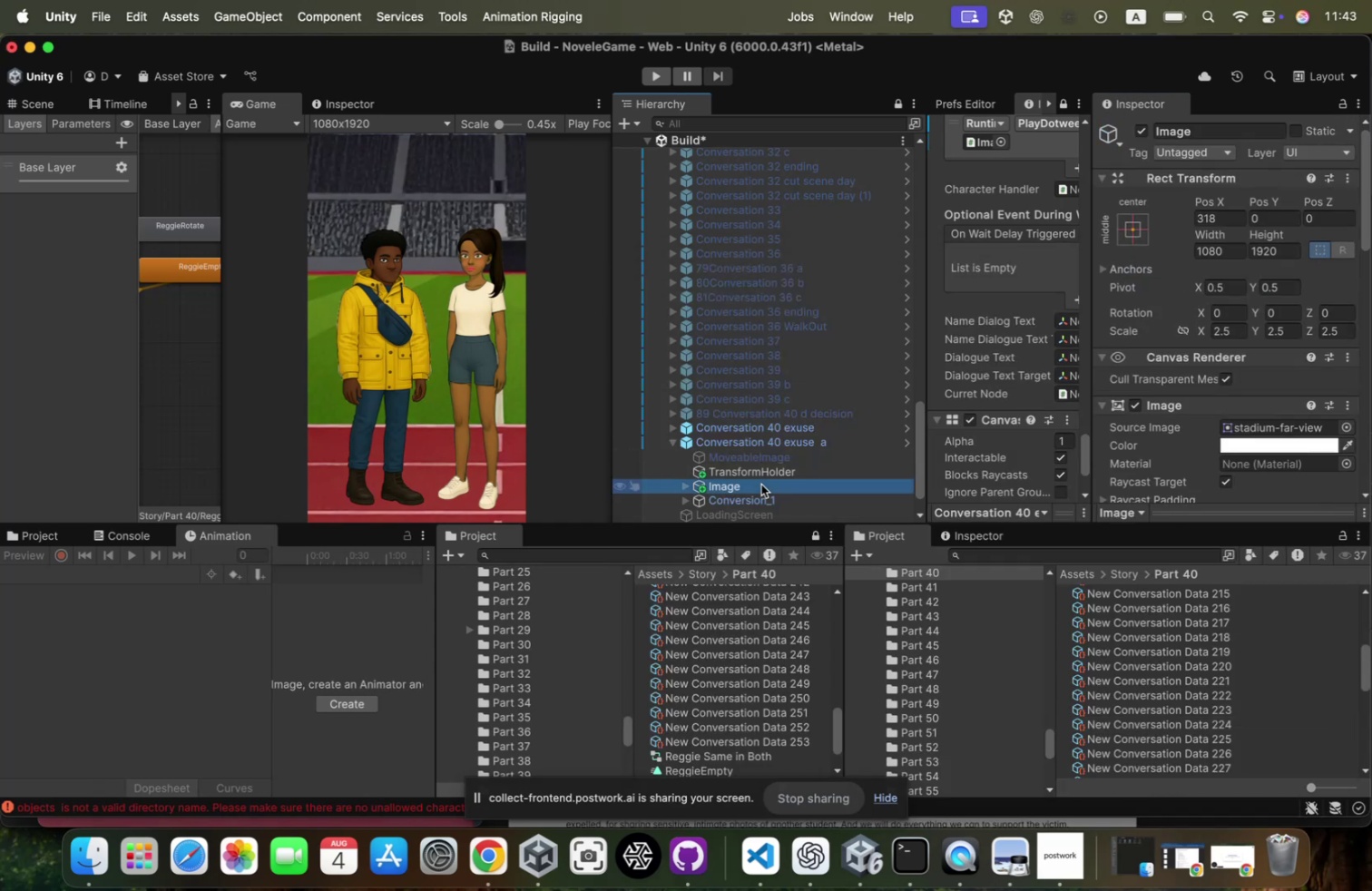 
key(ArrowDown)
 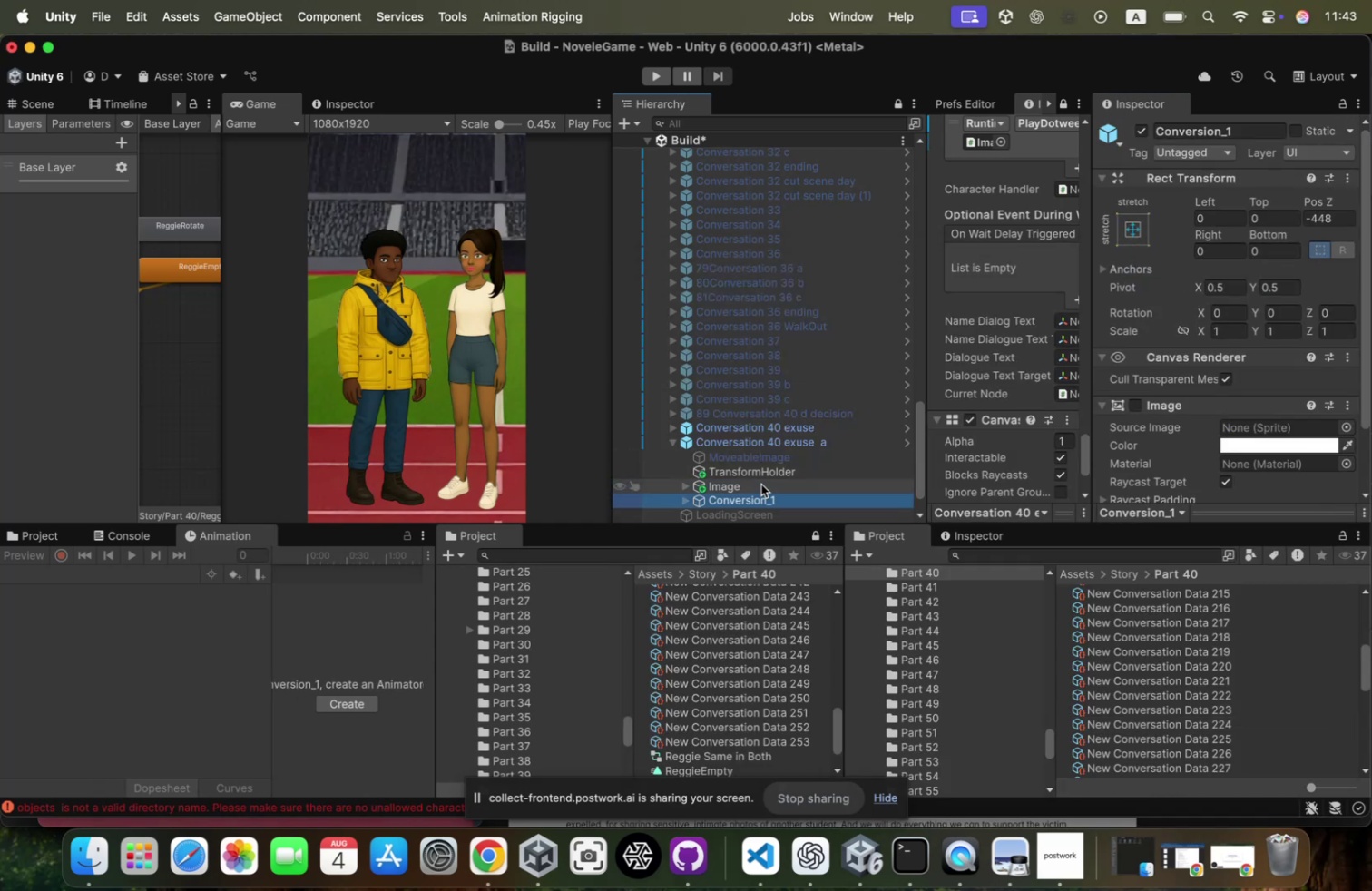 
key(ArrowUp)
 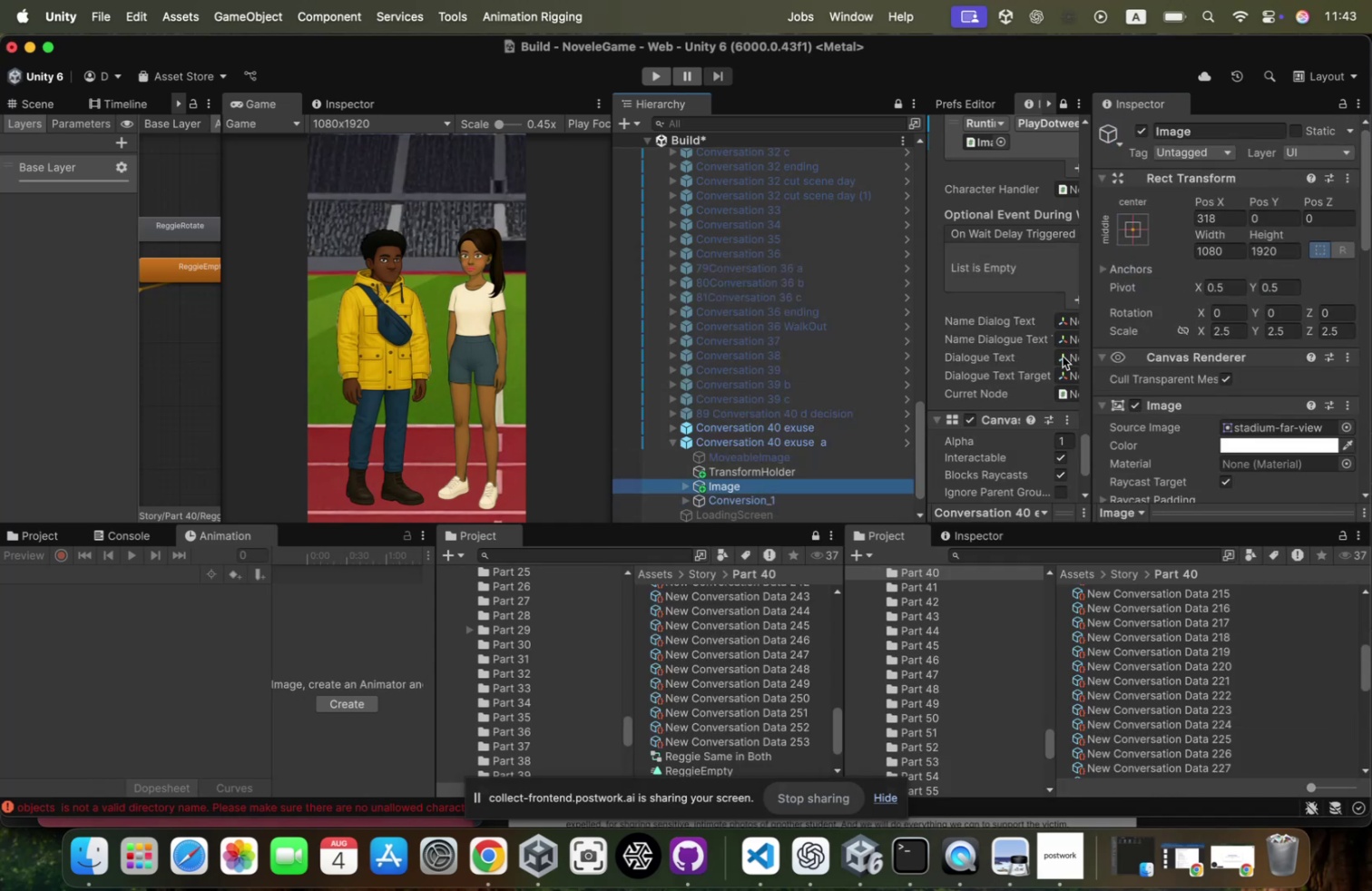 
scroll: coordinate [1250, 296], scroll_direction: down, amount: 89.0
 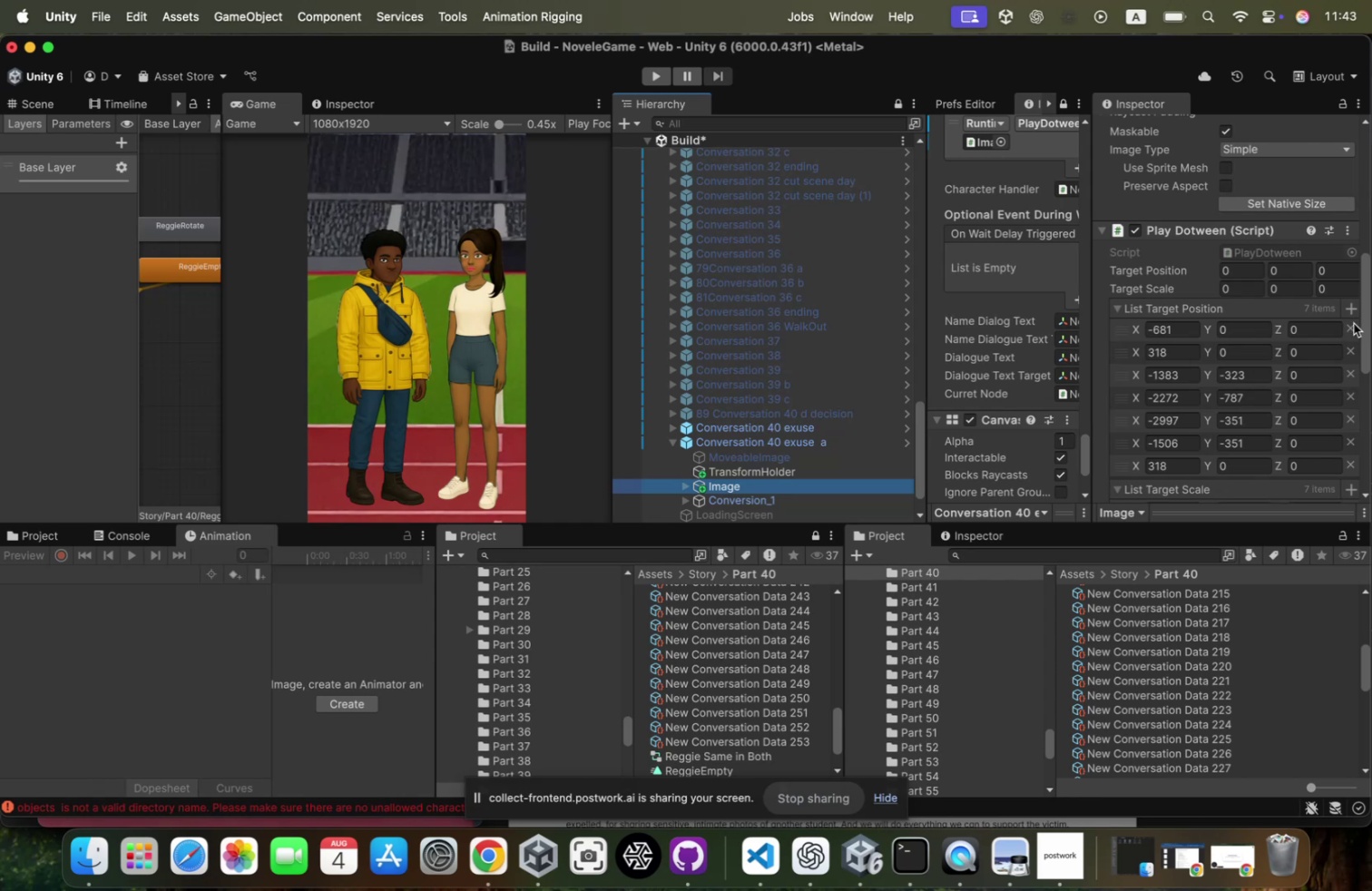 
left_click([1351, 325])
 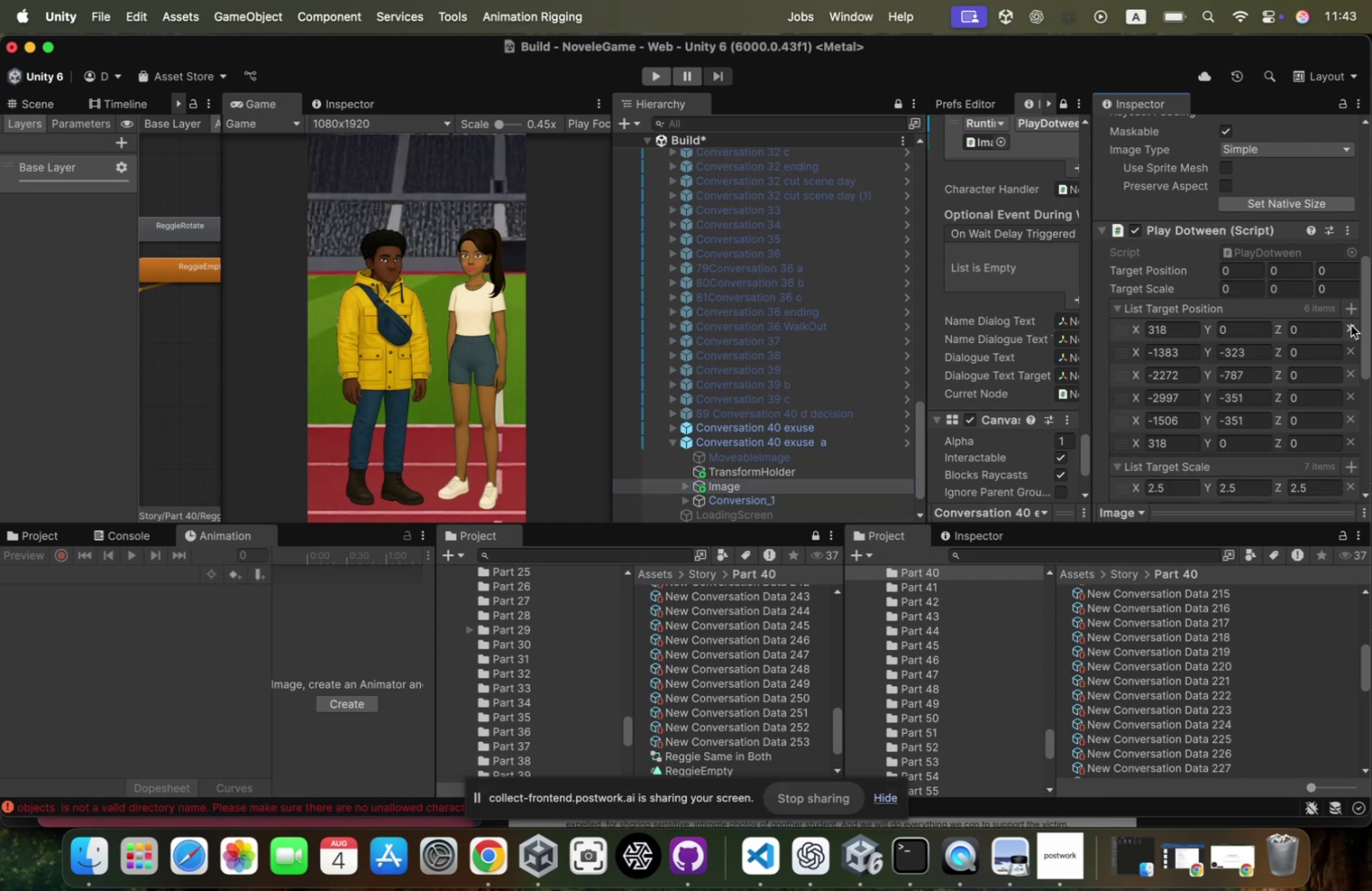 
left_click([1351, 325])
 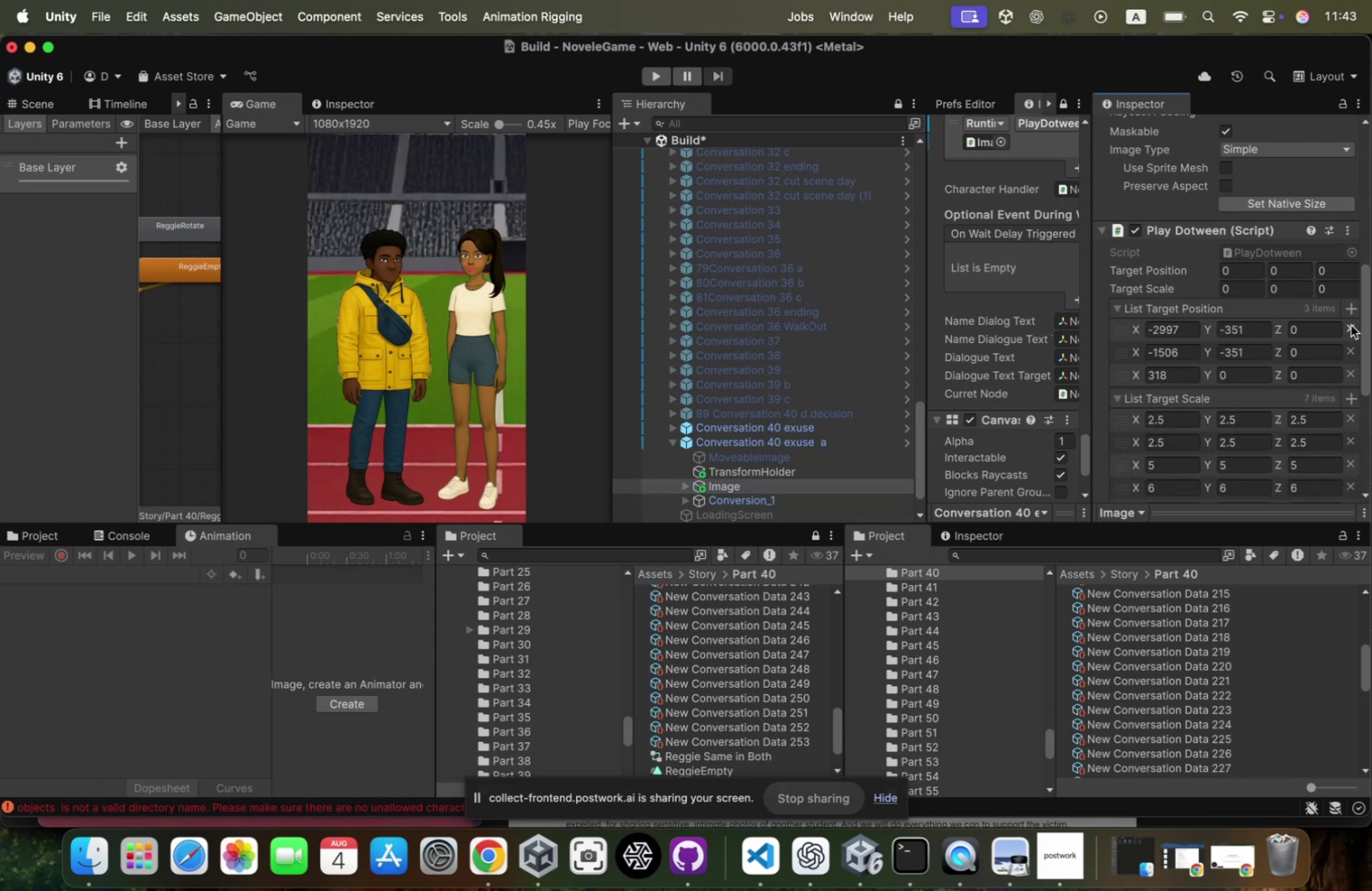 
triple_click([1351, 325])
 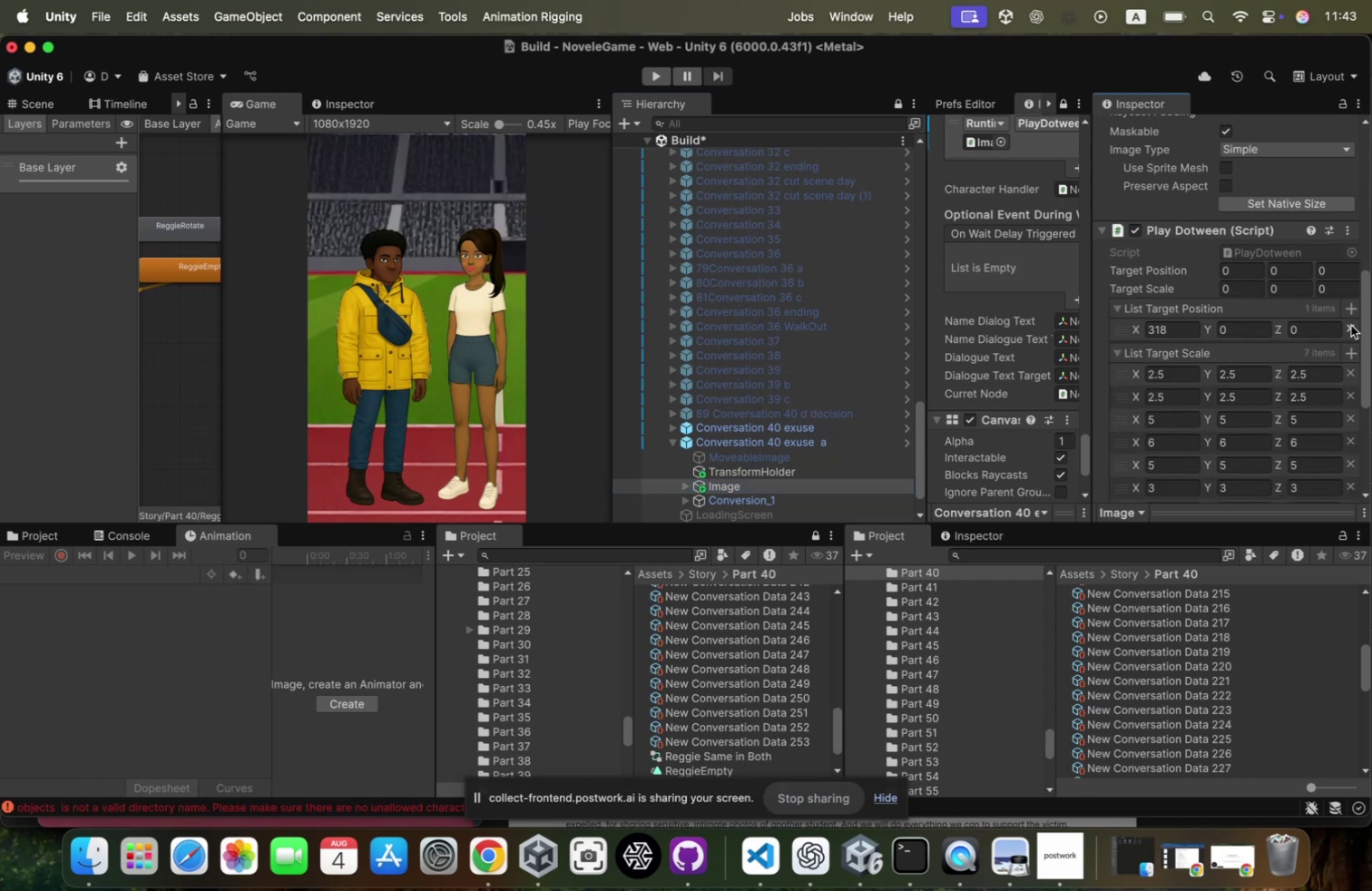 
triple_click([1351, 325])
 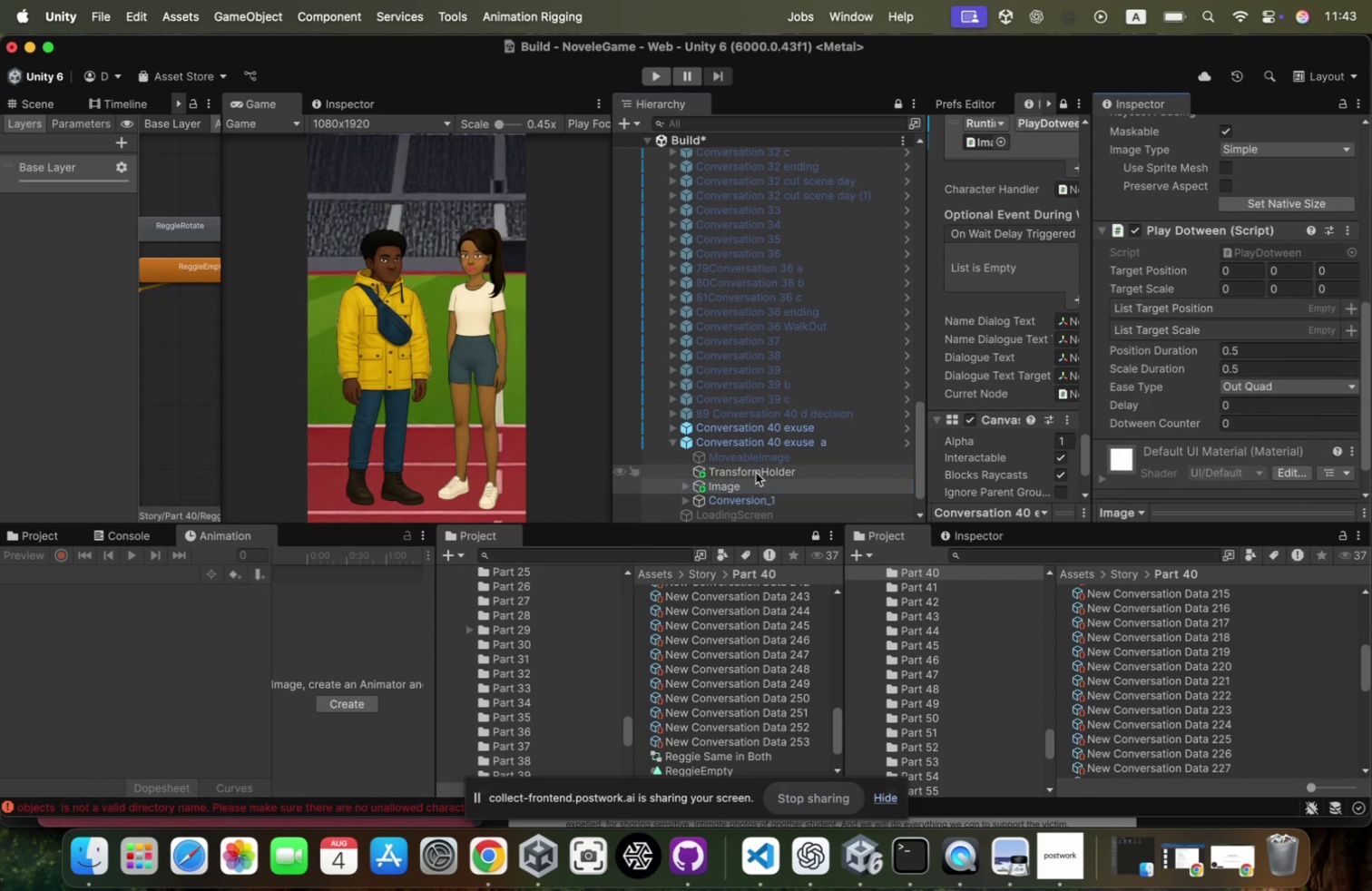 
wait(6.29)
 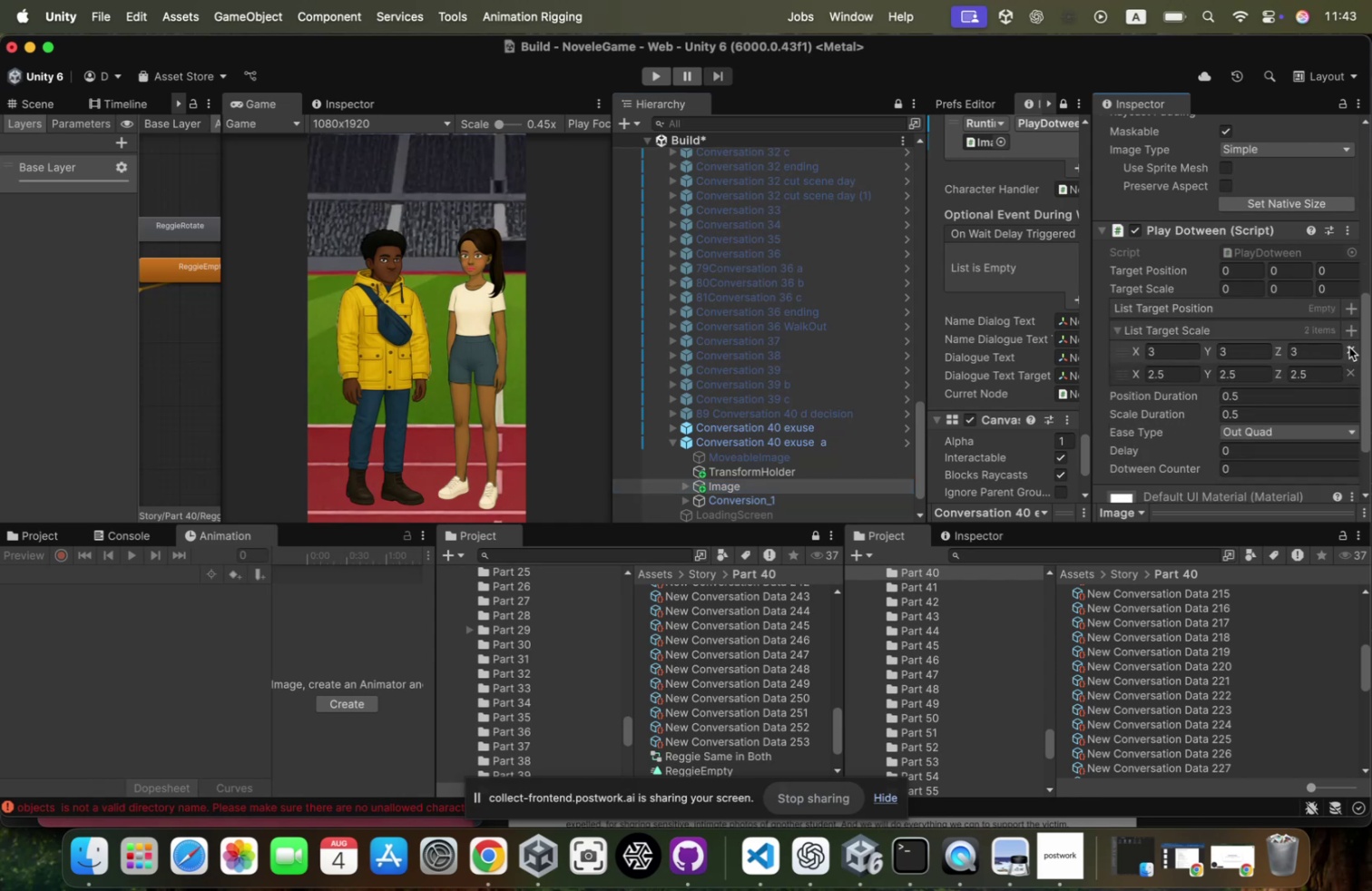 
left_click([748, 444])
 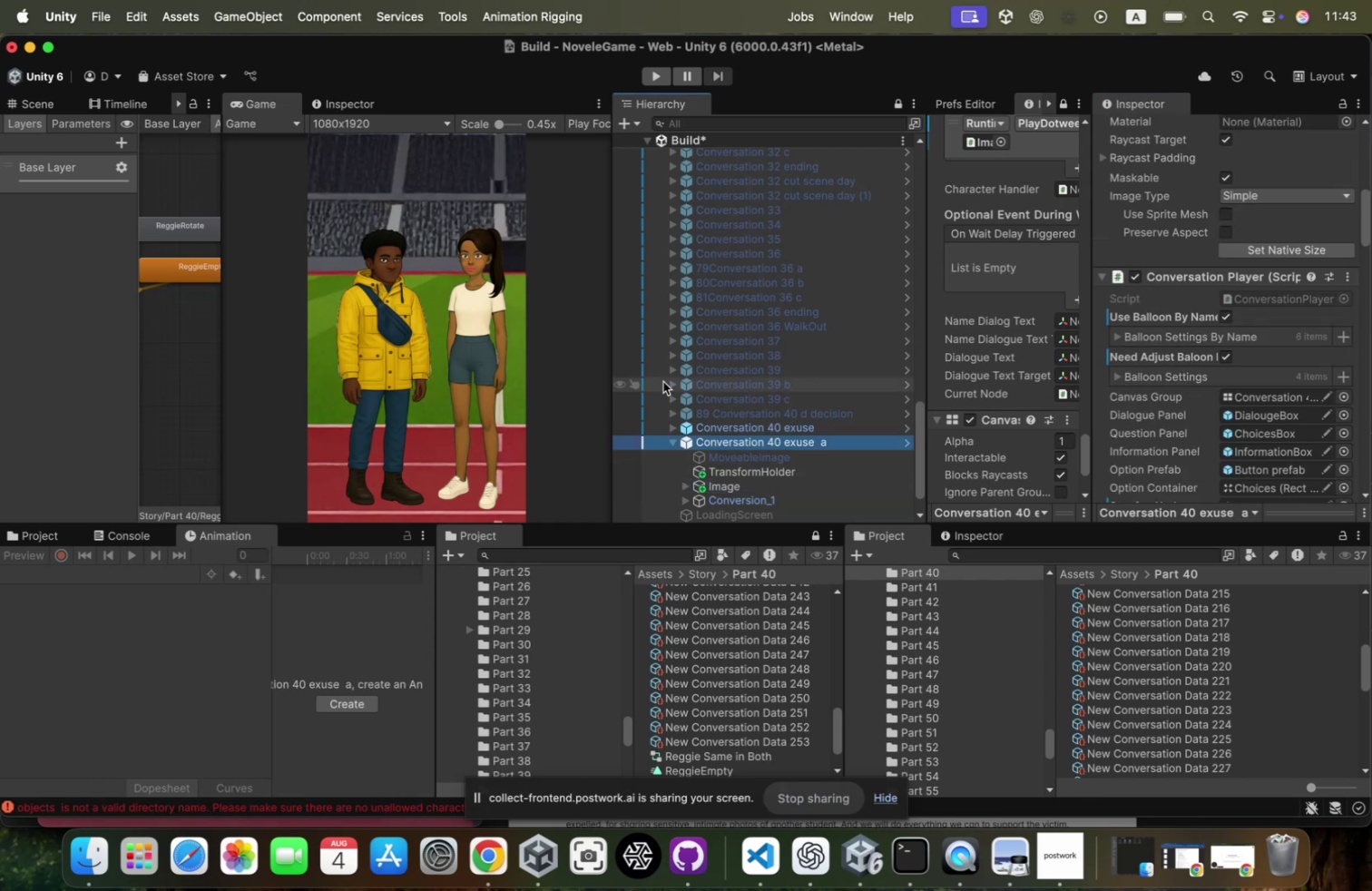 
key(ArrowDown)
 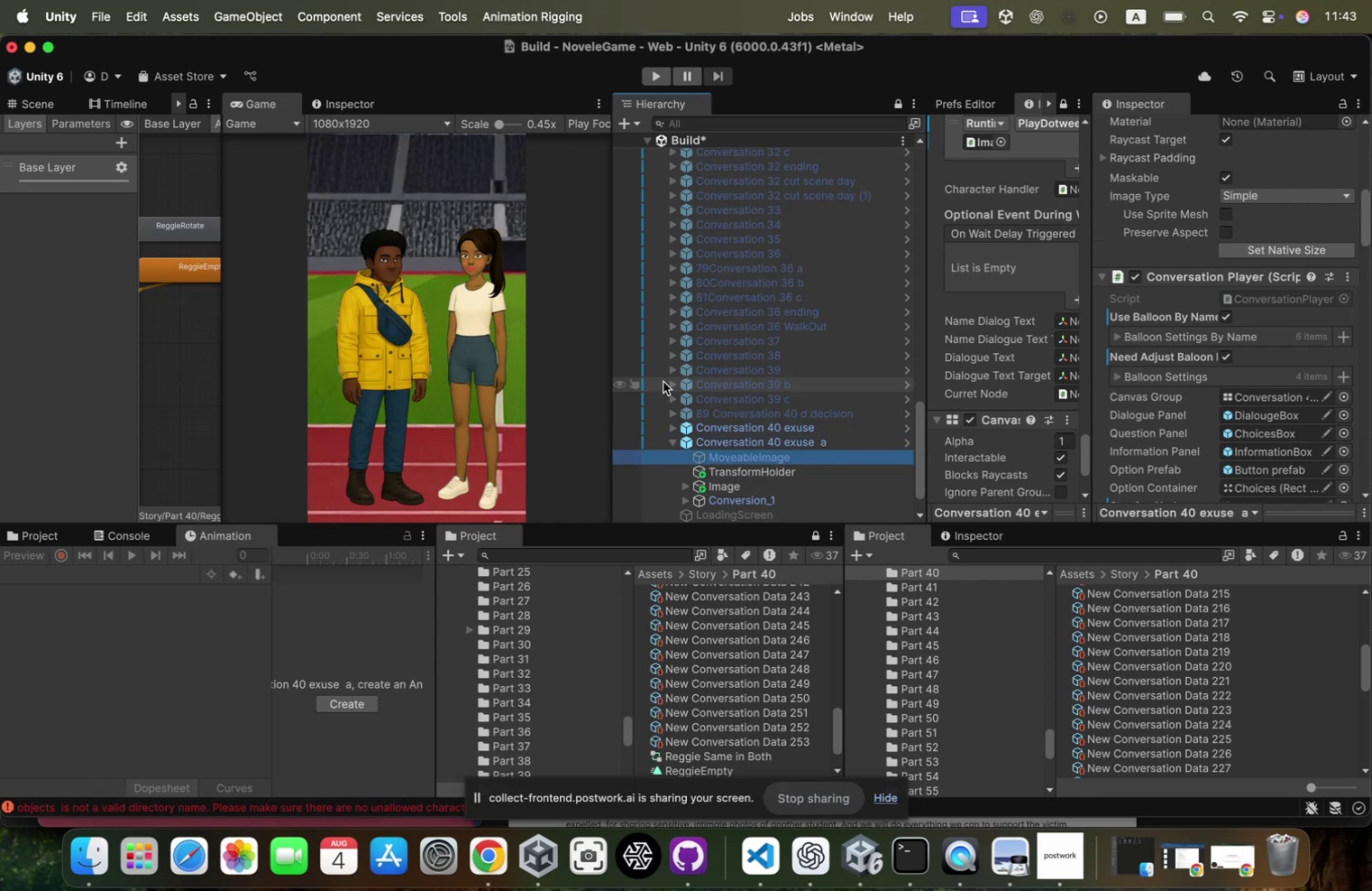 
key(ArrowDown)
 